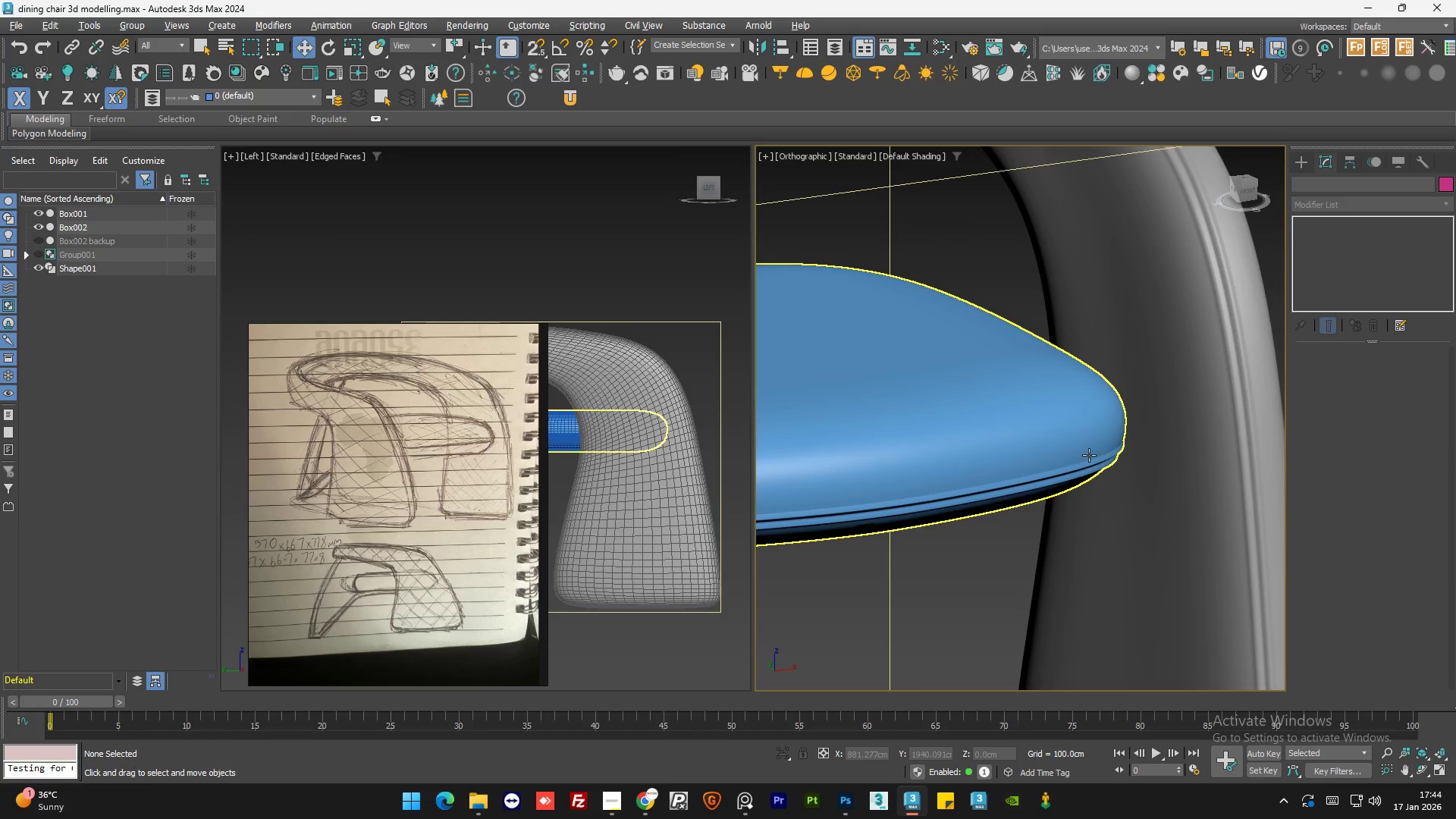 
left_click([1089, 455])
 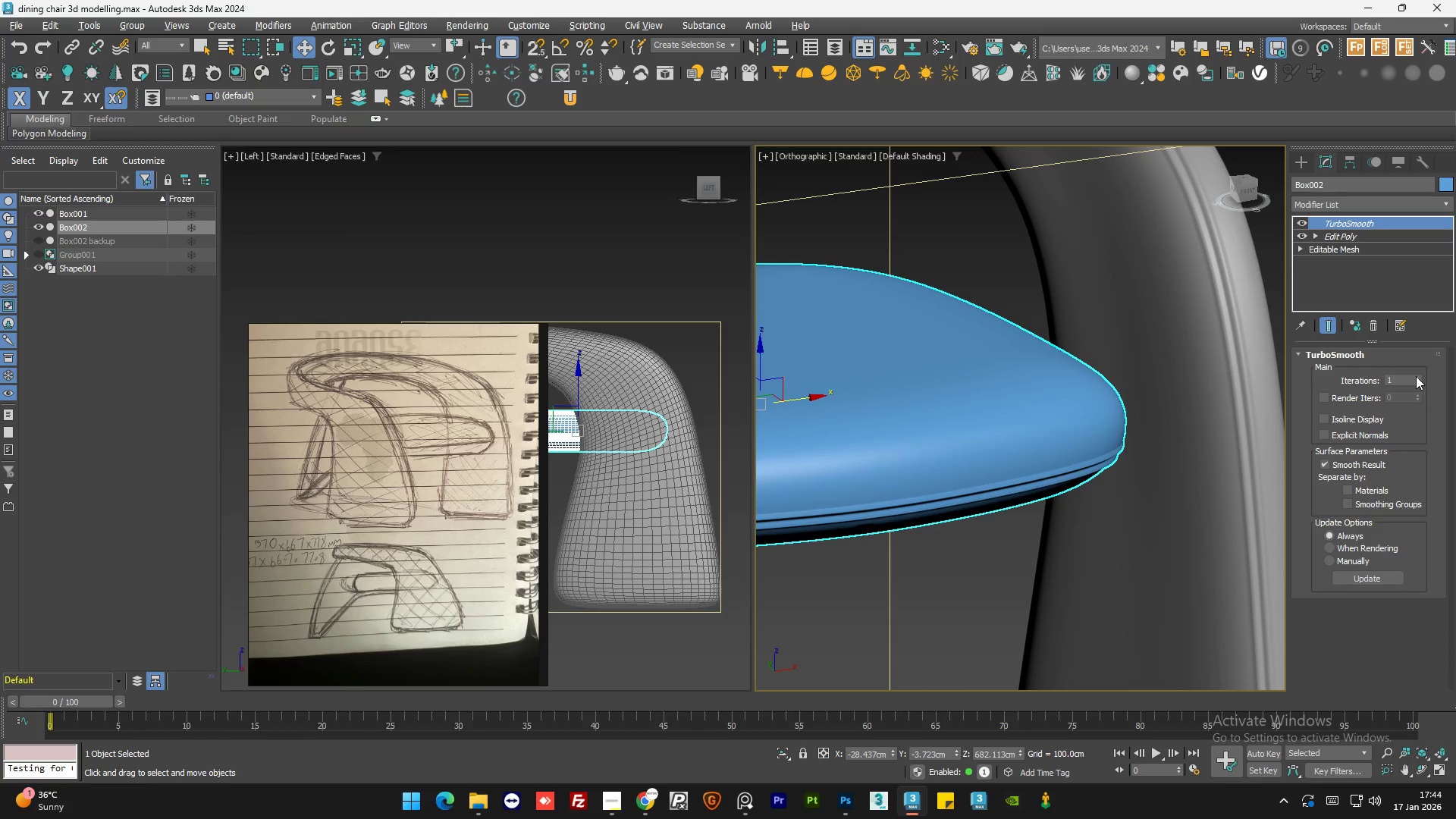 
left_click([1417, 376])
 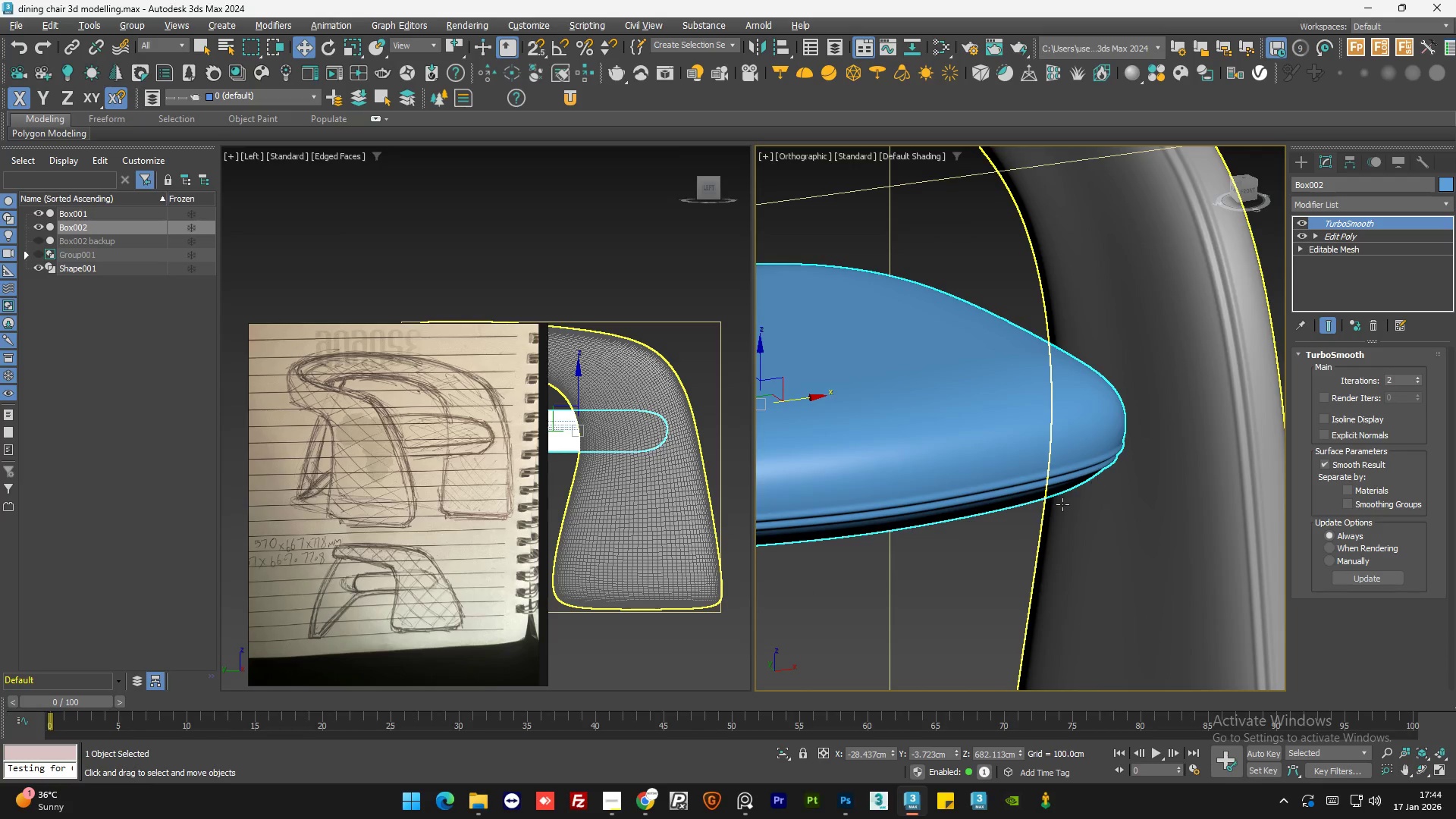 
hold_key(key=AltLeft, duration=0.62)
 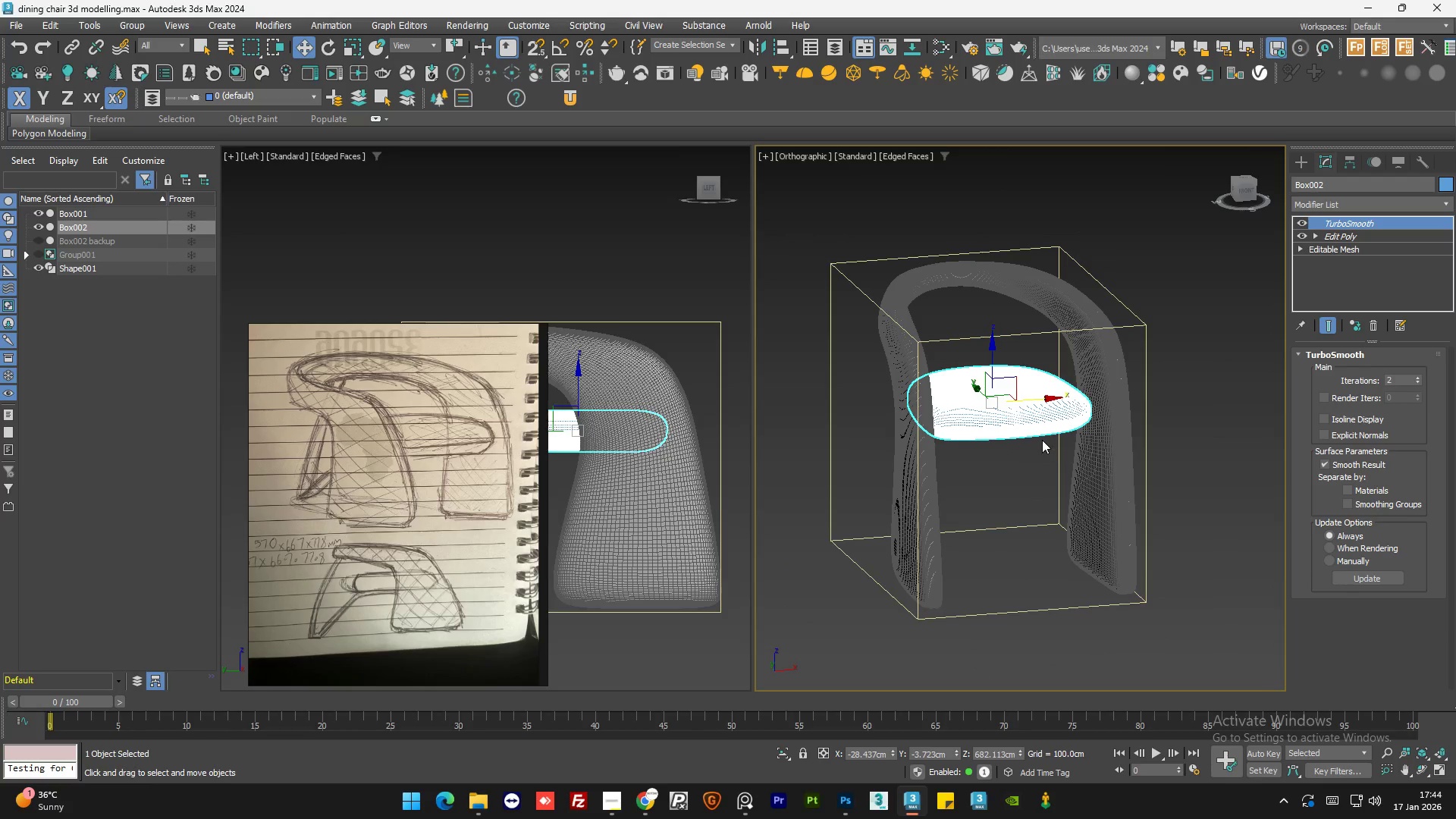 
scroll: coordinate [1086, 427], scroll_direction: down, amount: 4.0
 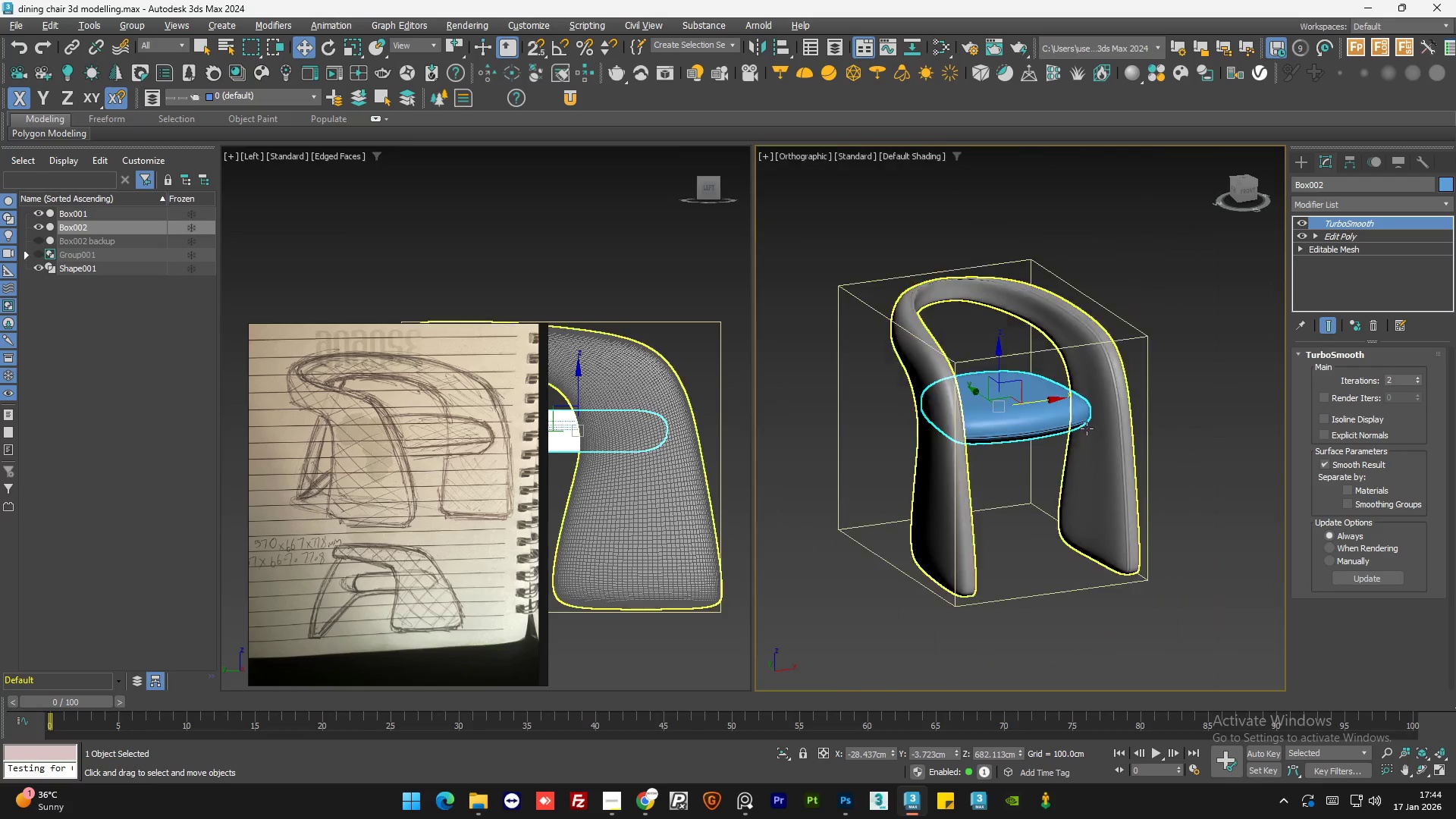 
key(F4)
 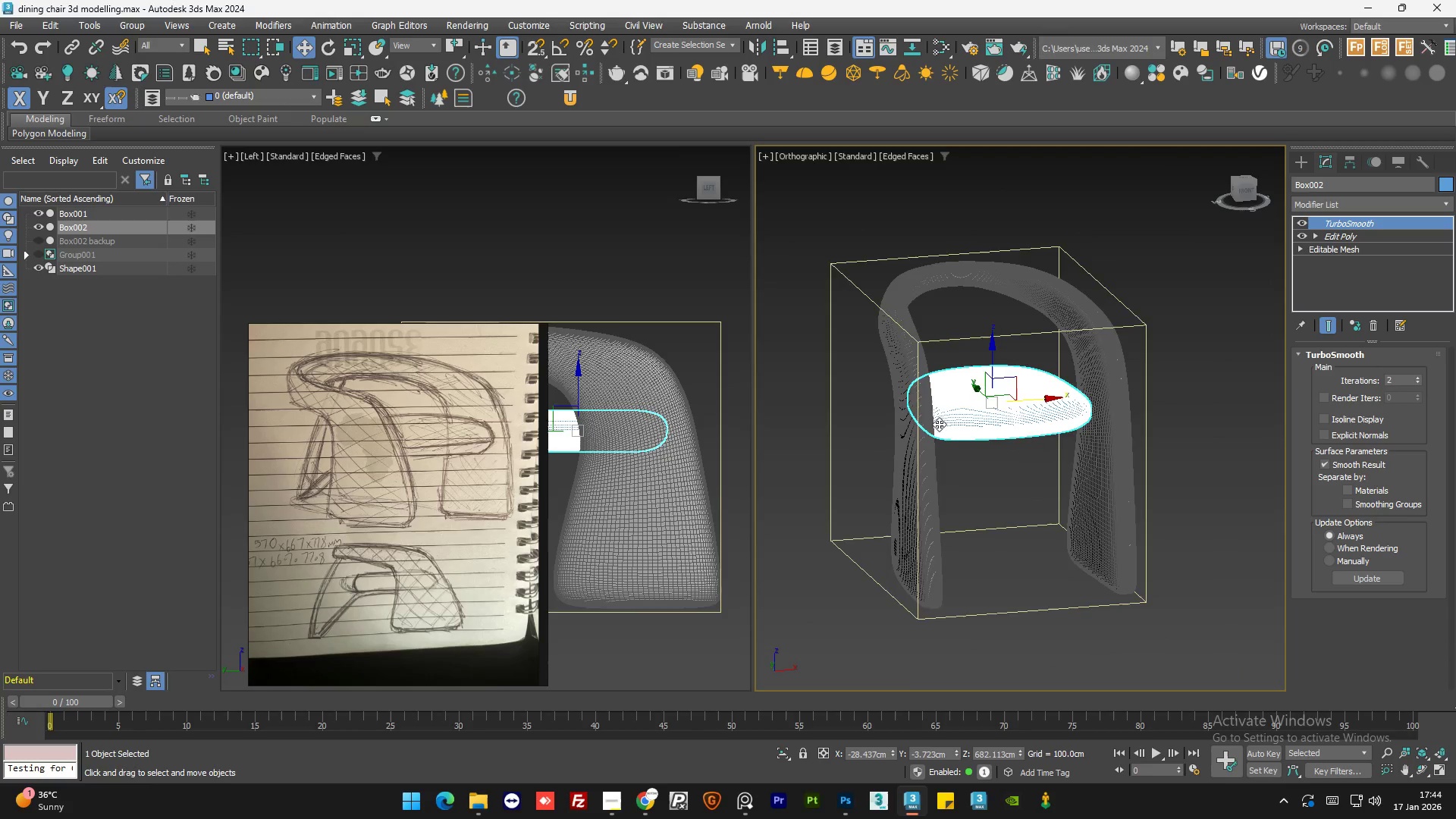 
scroll: coordinate [1050, 441], scroll_direction: up, amount: 1.0
 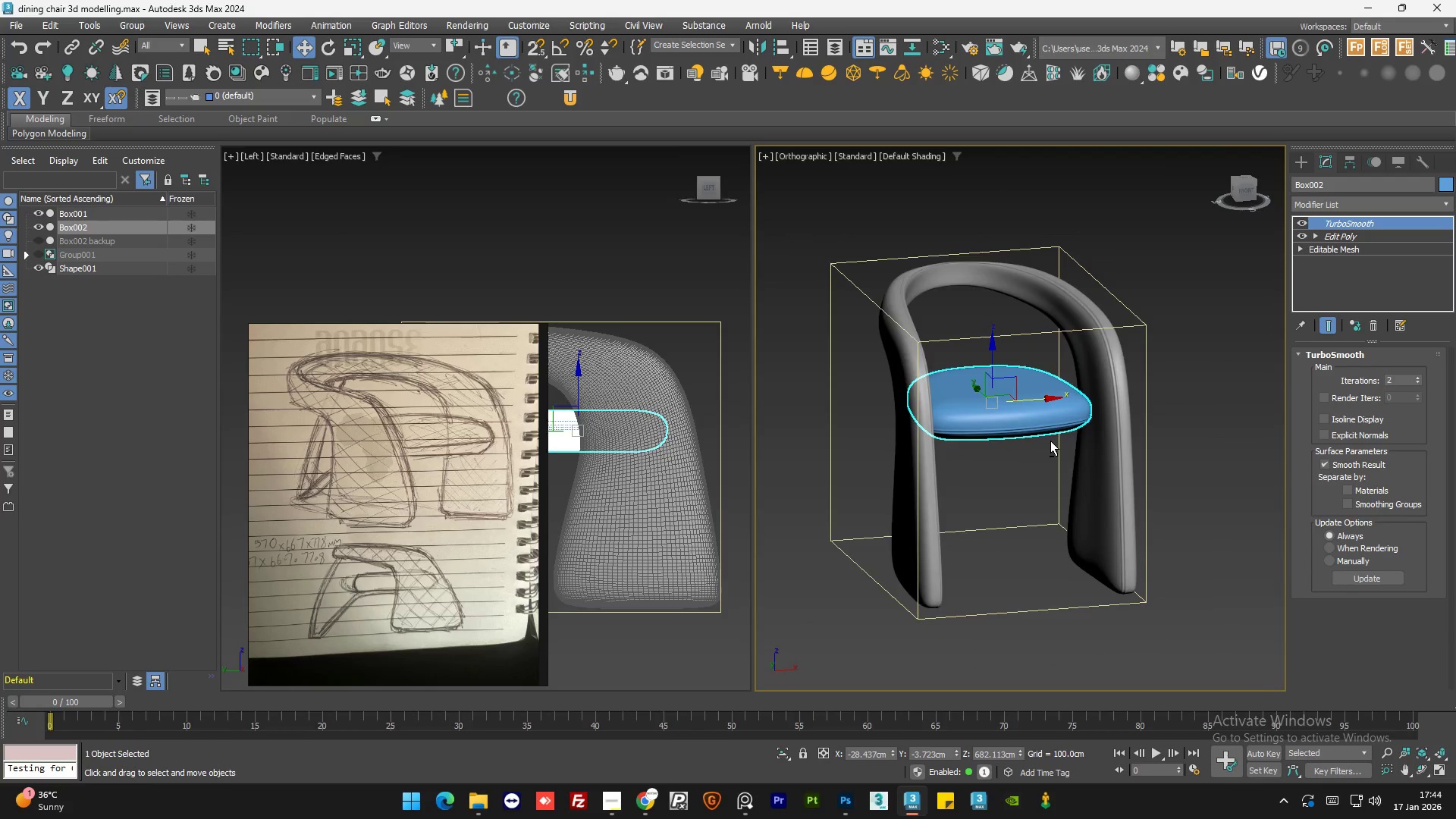 
hold_key(key=AltLeft, duration=0.86)
 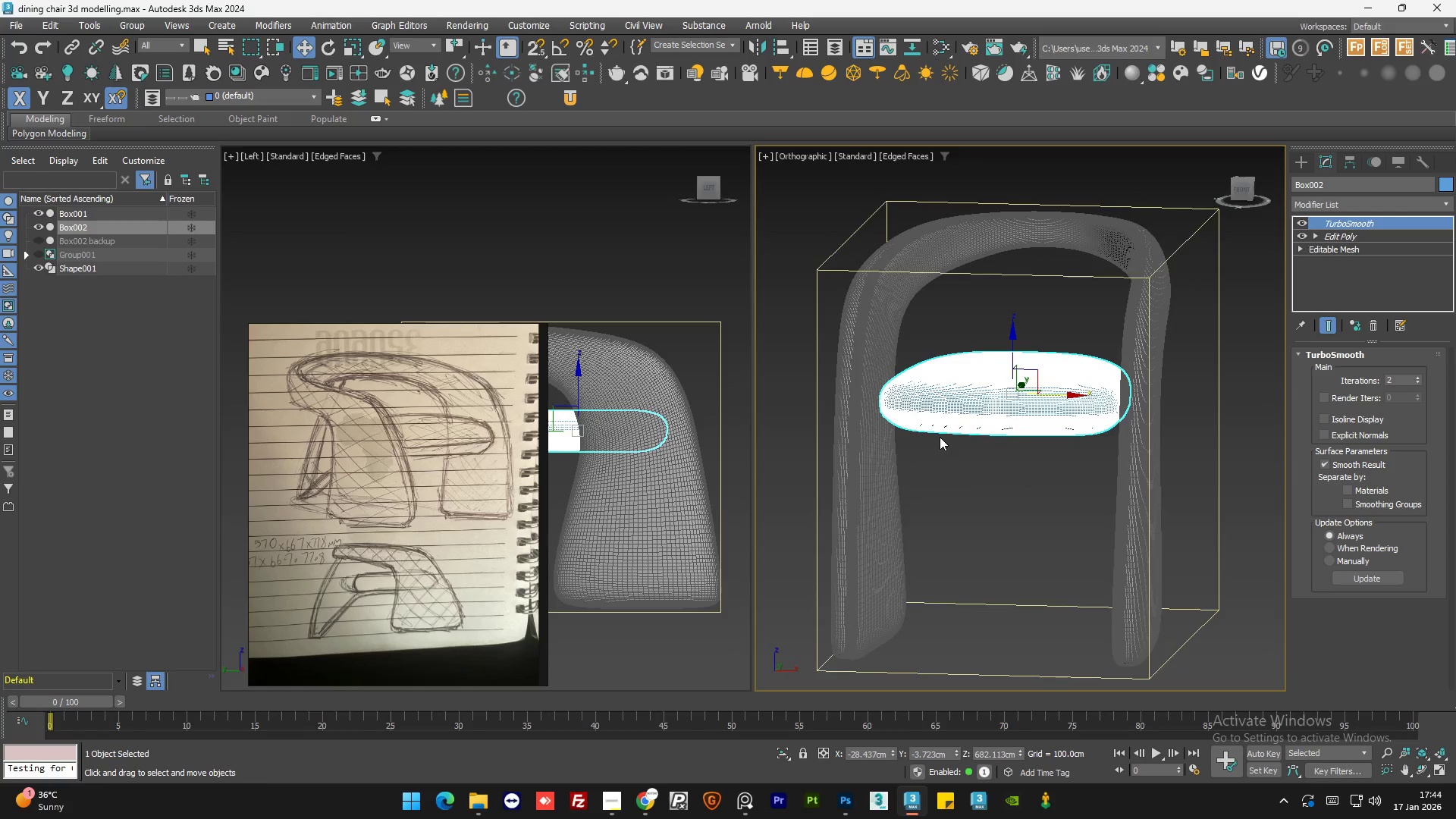 
scroll: coordinate [939, 424], scroll_direction: up, amount: 1.0
 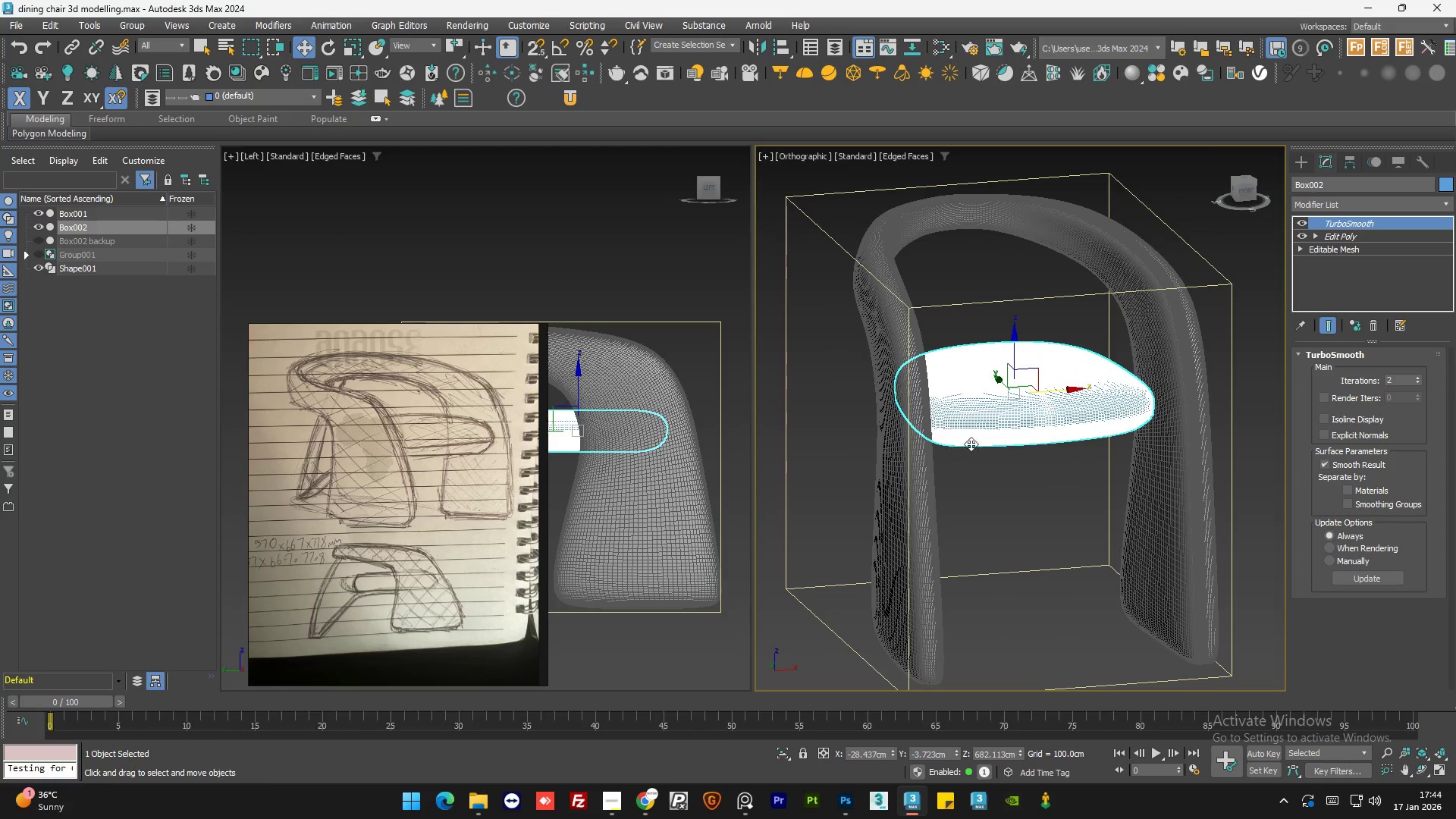 
key(F4)
 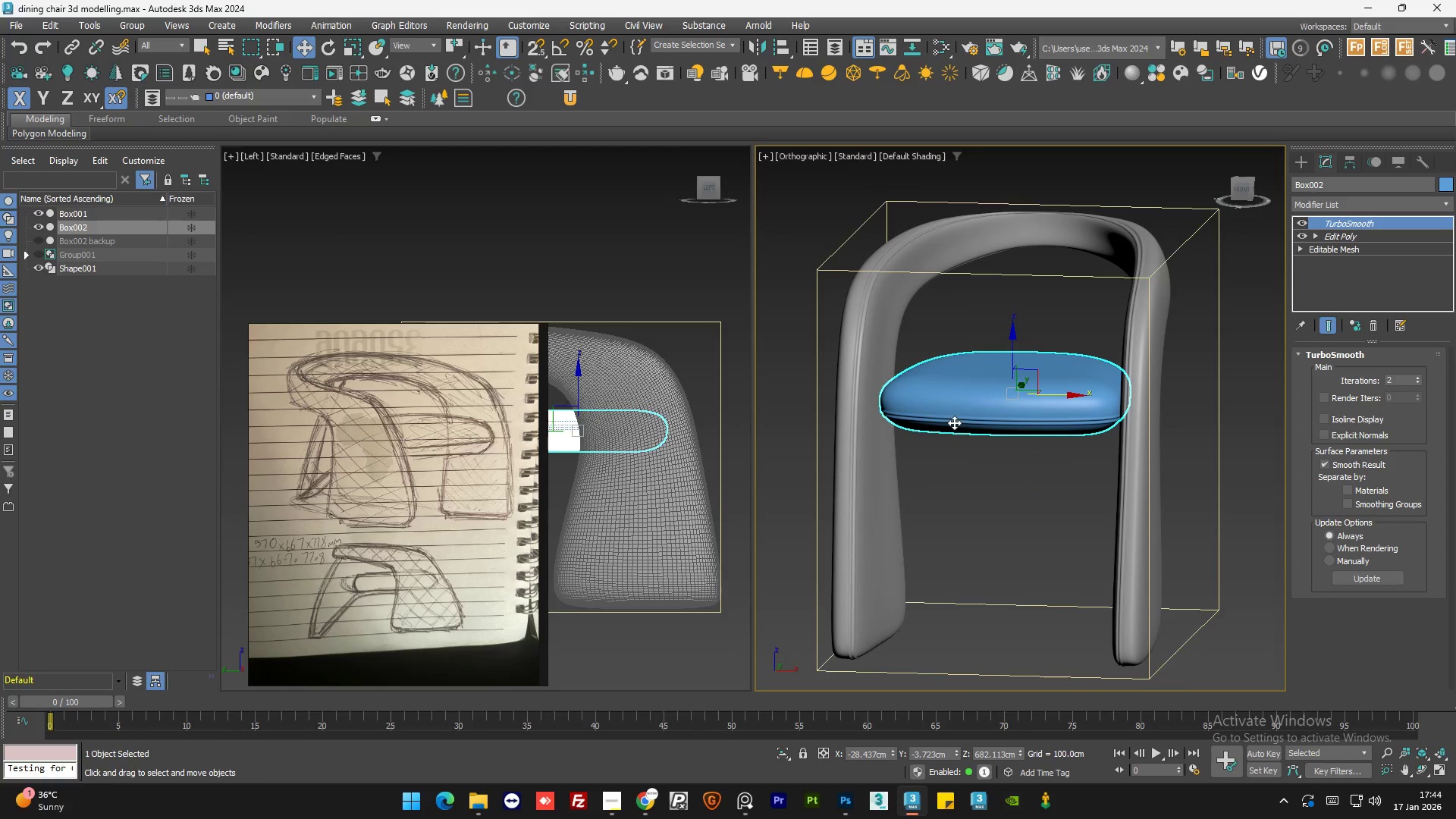 
hold_key(key=AltLeft, duration=1.27)
 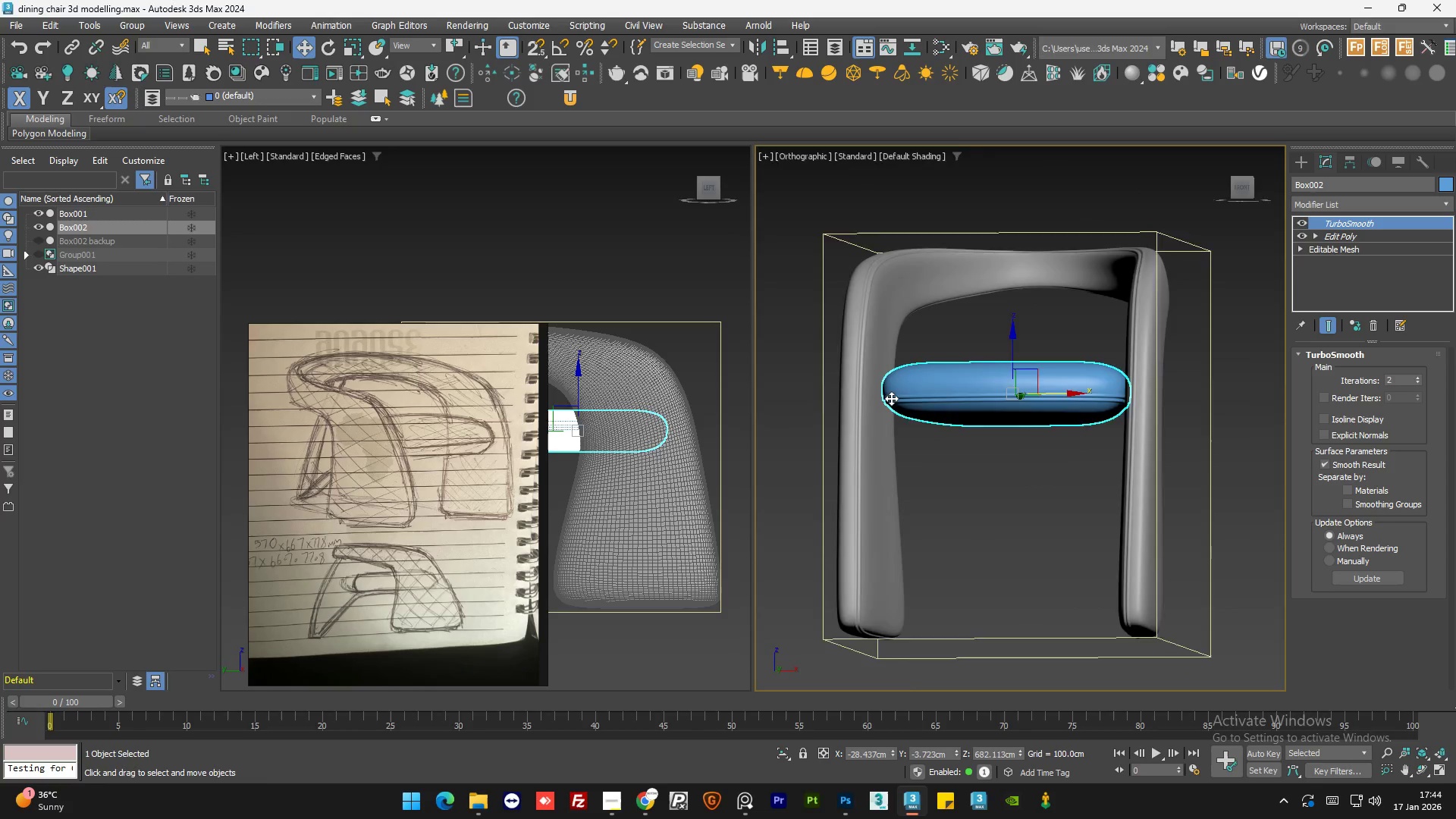 
scroll: coordinate [891, 398], scroll_direction: up, amount: 7.0
 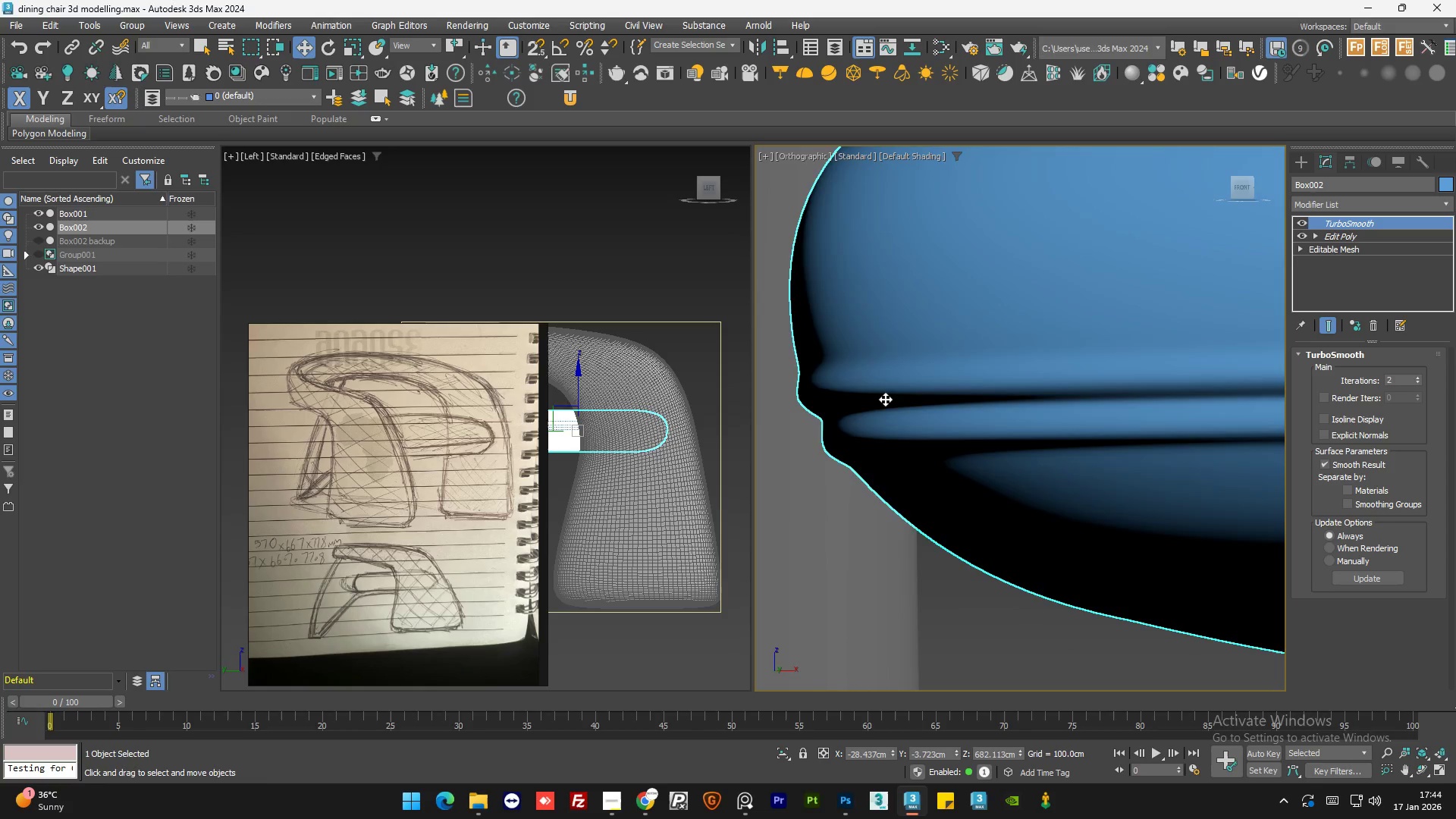 
scroll: coordinate [885, 401], scroll_direction: down, amount: 6.0
 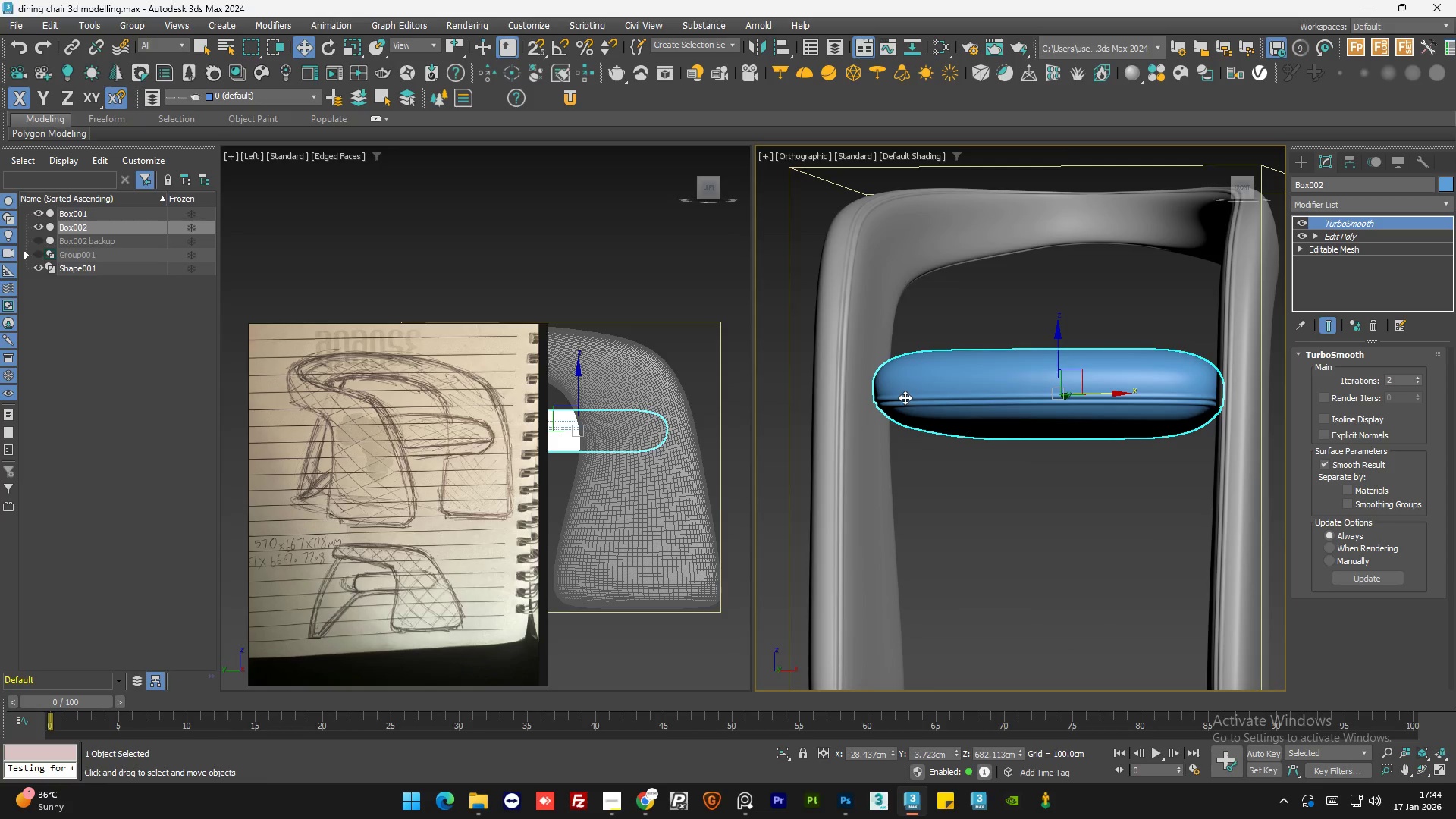 
scroll: coordinate [902, 397], scroll_direction: up, amount: 5.0
 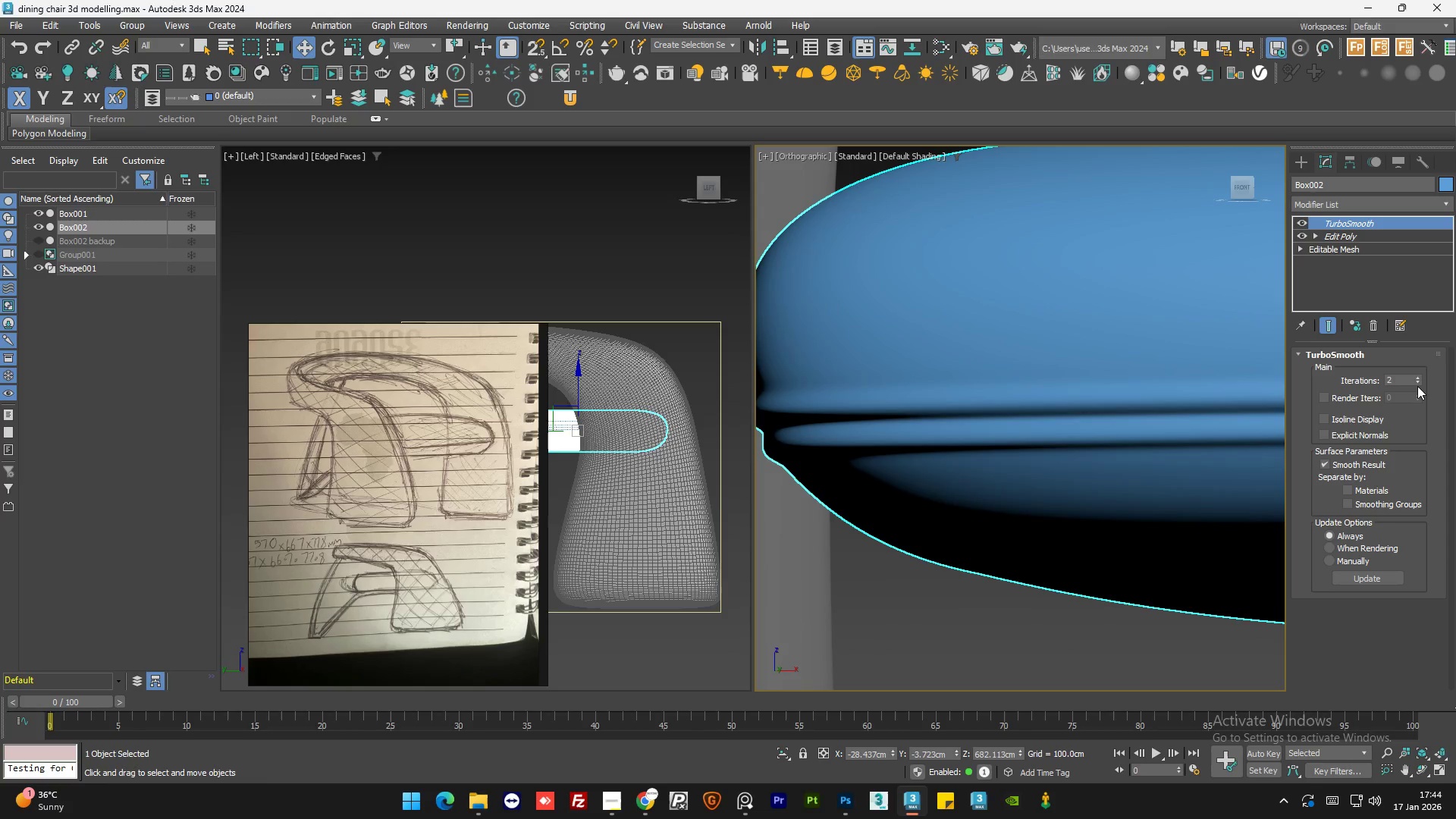 
left_click([1415, 384])
 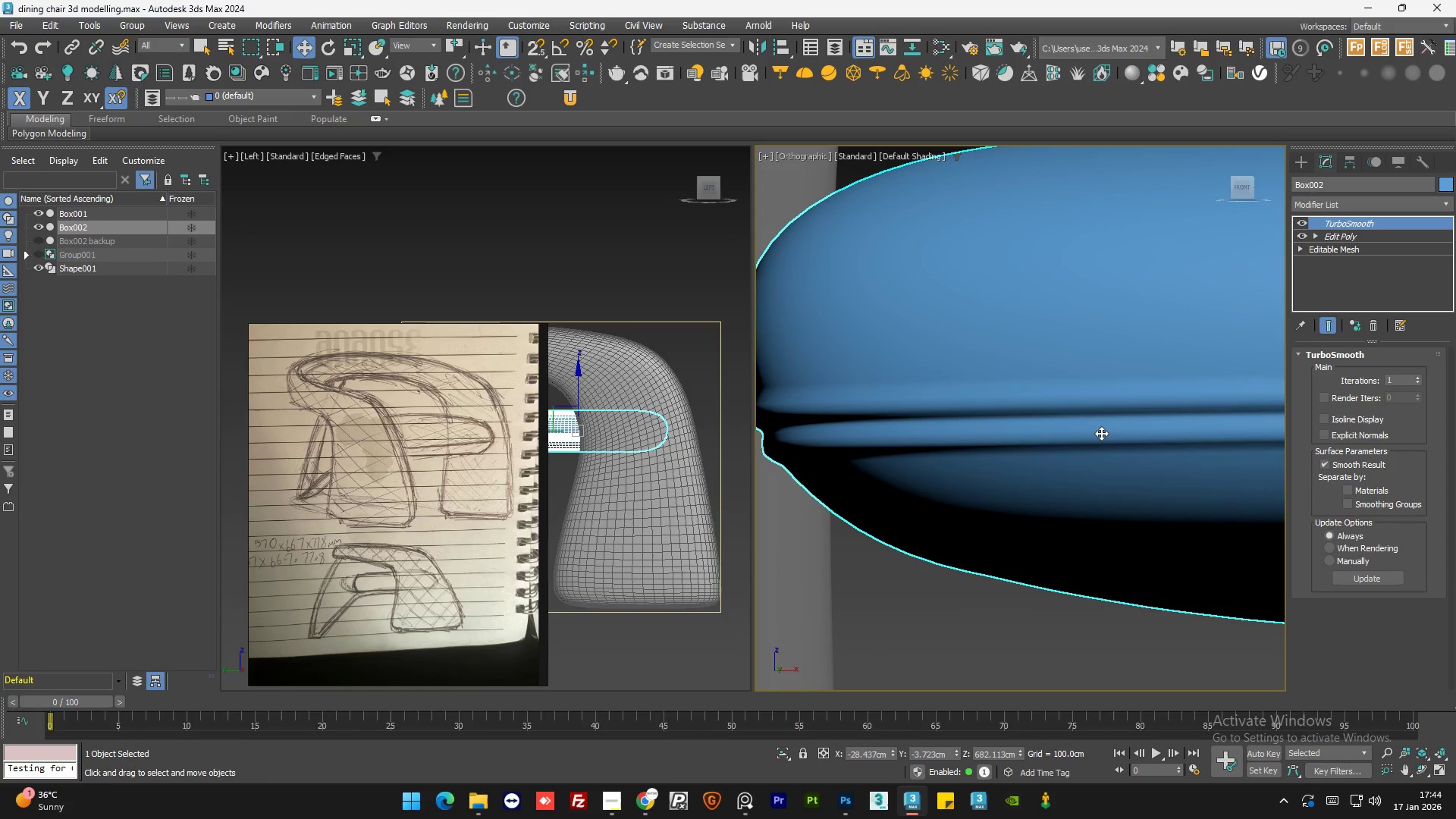 
scroll: coordinate [900, 455], scroll_direction: down, amount: 6.0
 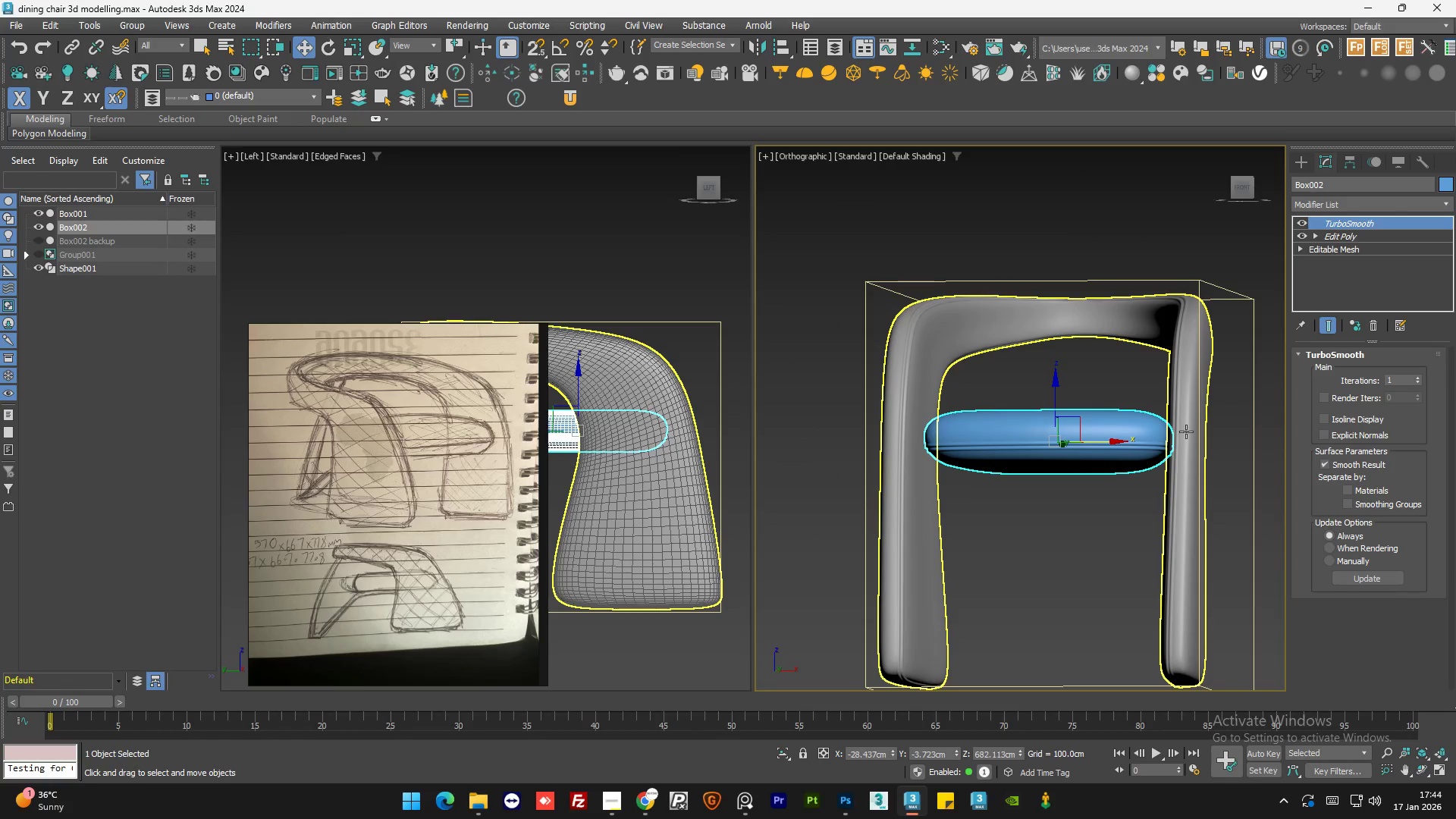 
scroll: coordinate [1155, 385], scroll_direction: up, amount: 1.0
 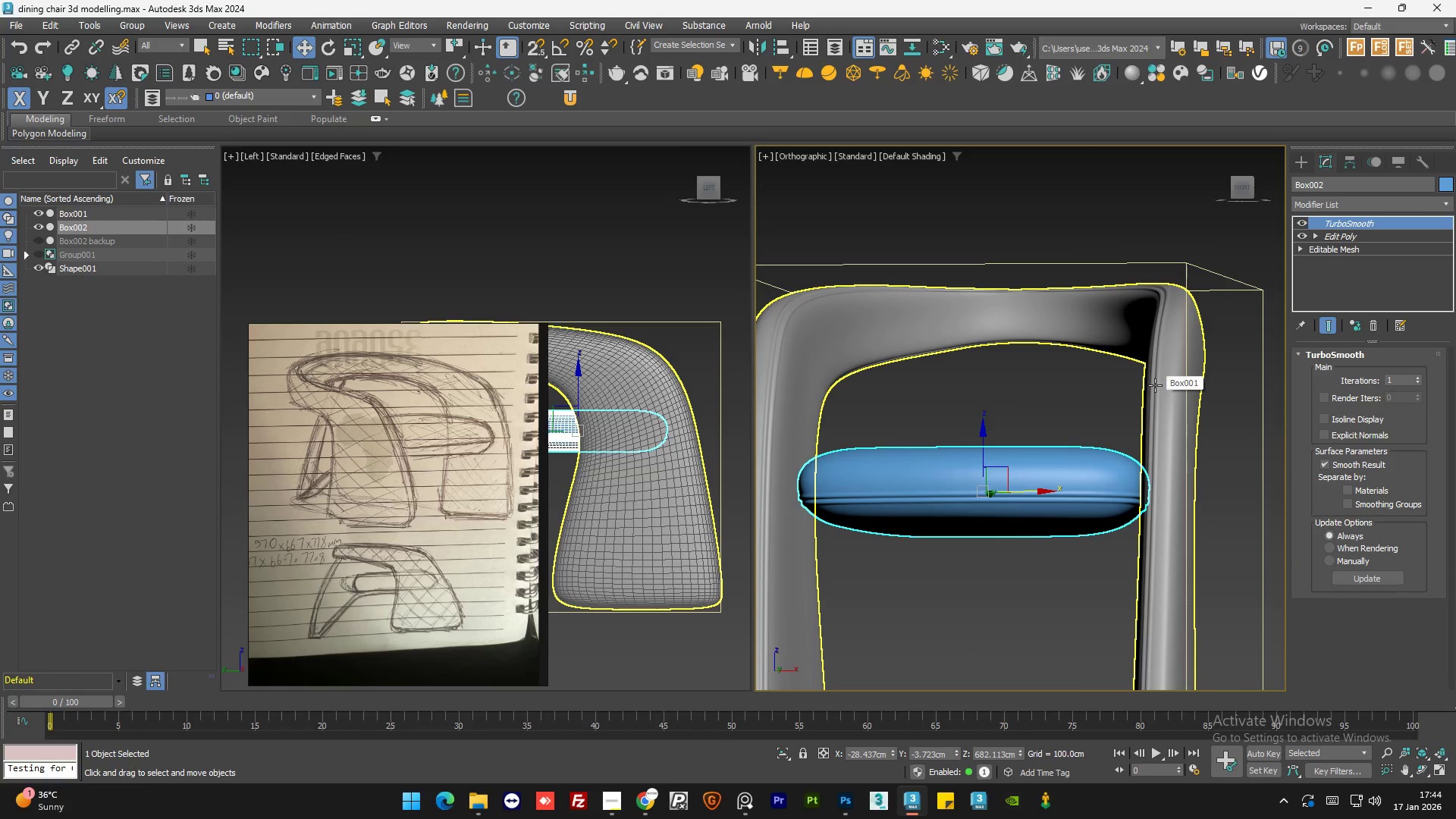 
hold_key(key=AltLeft, duration=1.16)
 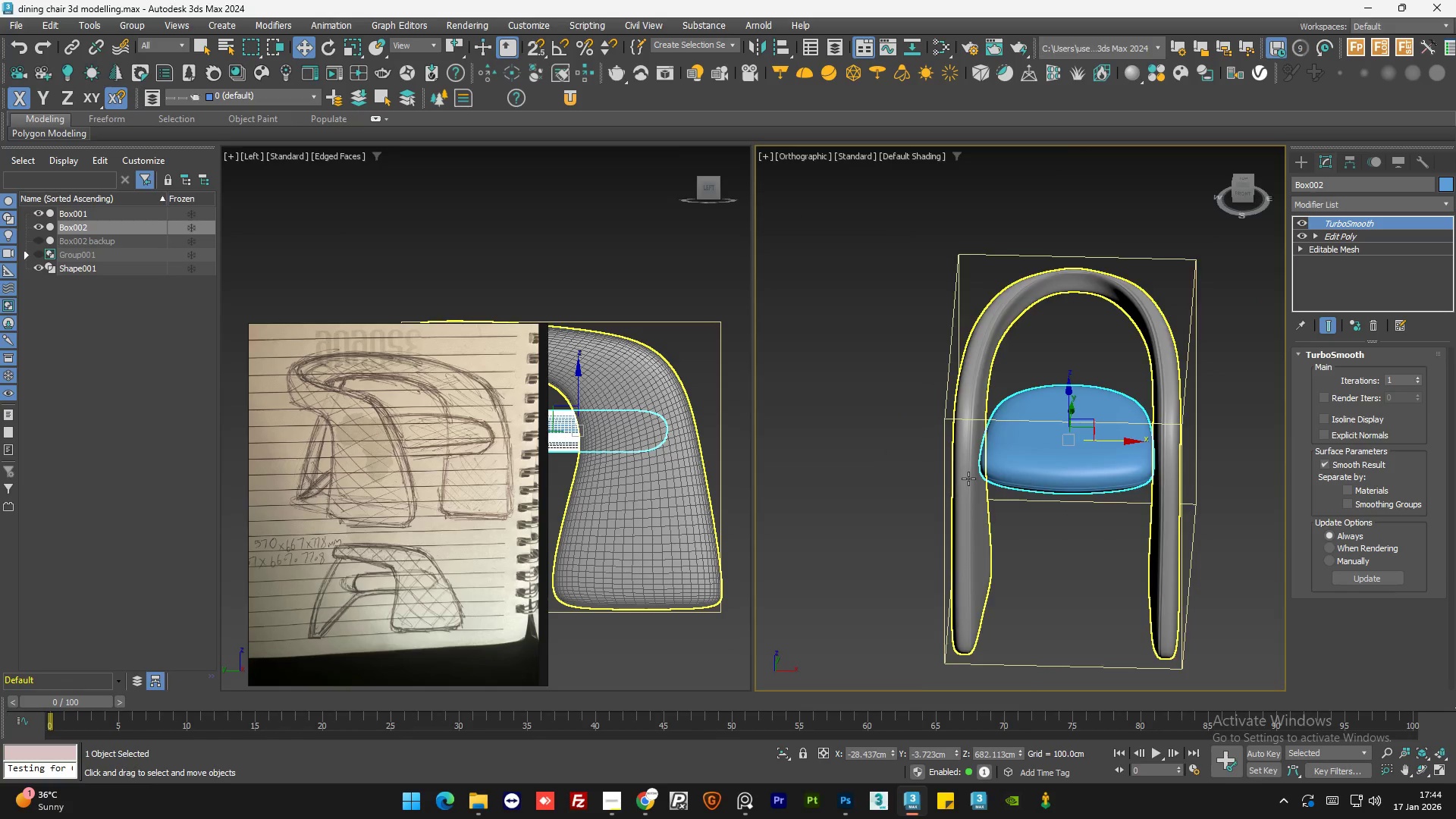 
scroll: coordinate [1154, 390], scroll_direction: down, amount: 2.0
 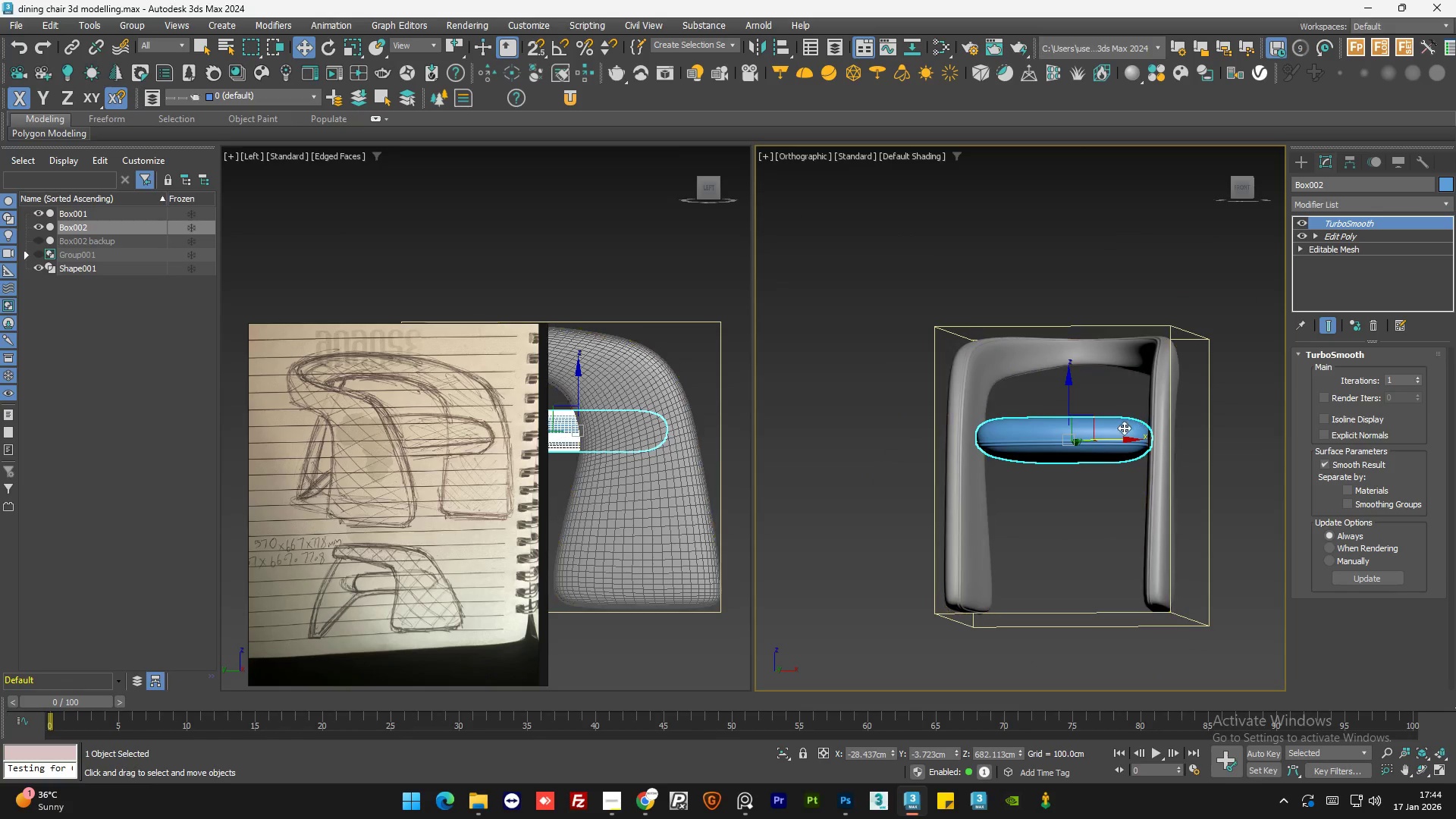 
hold_key(key=AltLeft, duration=9.52)
scroll: coordinate [968, 479], scroll_direction: up, amount: 9.0
 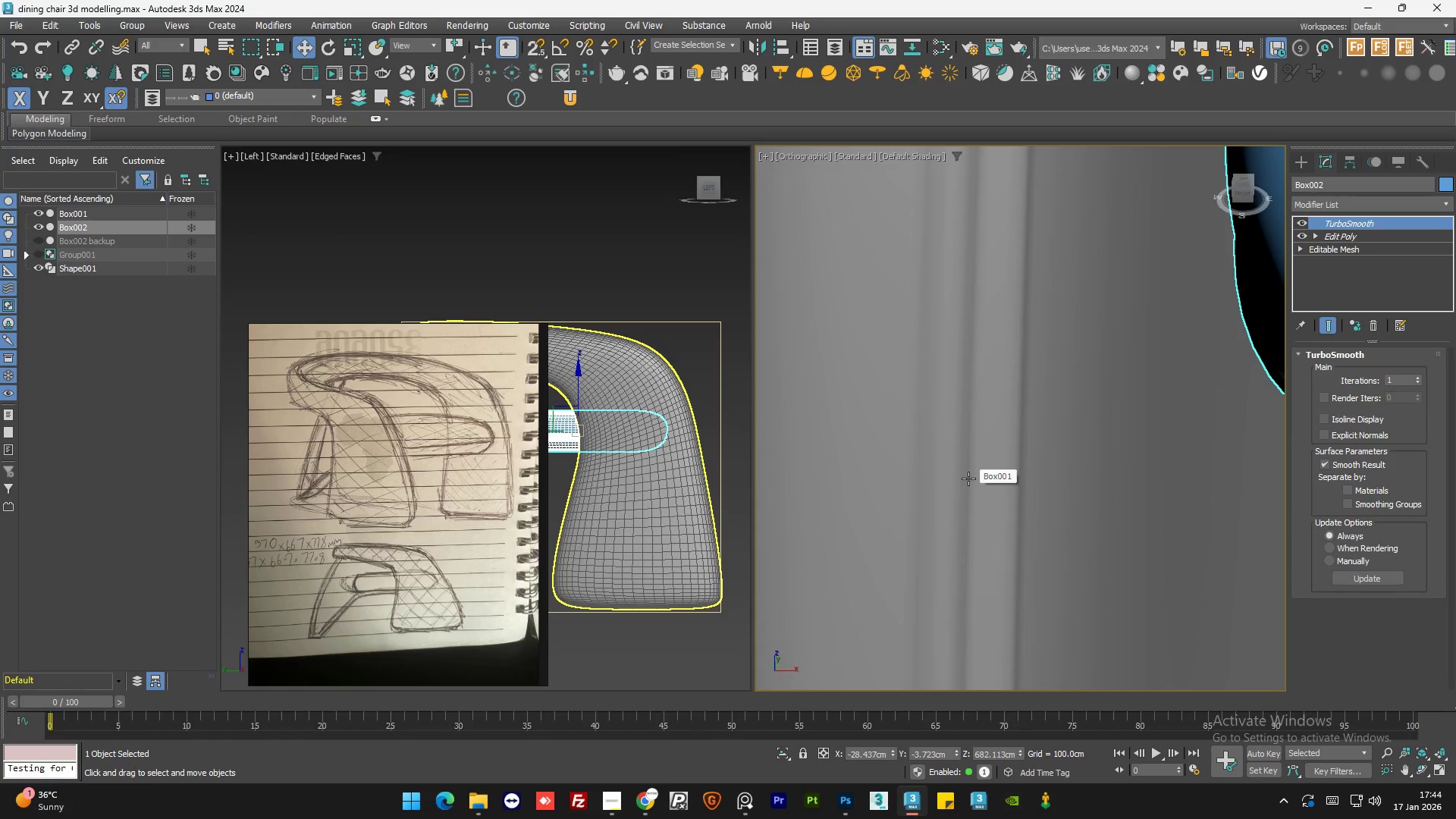 
scroll: coordinate [968, 479], scroll_direction: down, amount: 1.0
 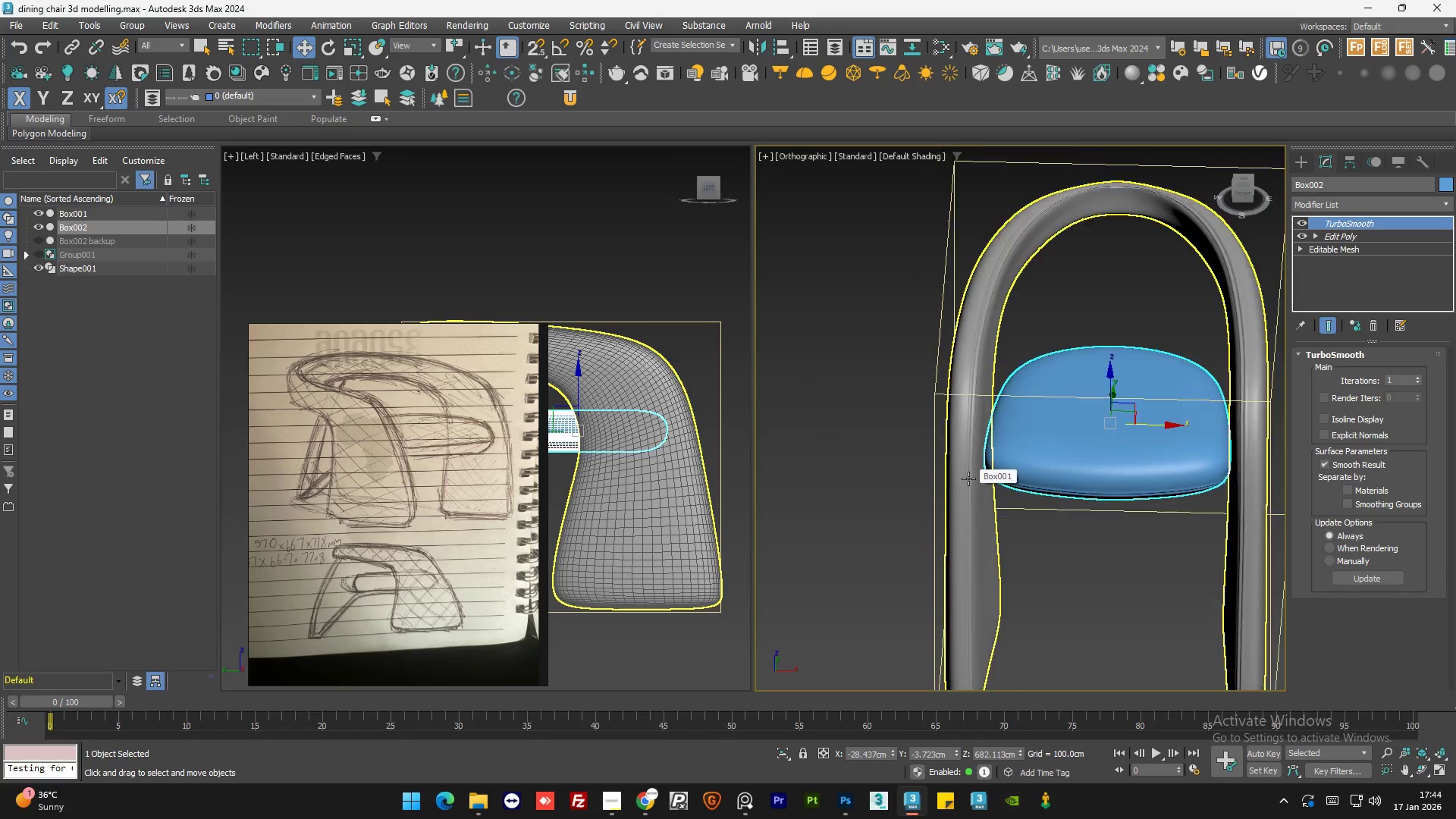 
scroll: coordinate [968, 479], scroll_direction: up, amount: 6.0
 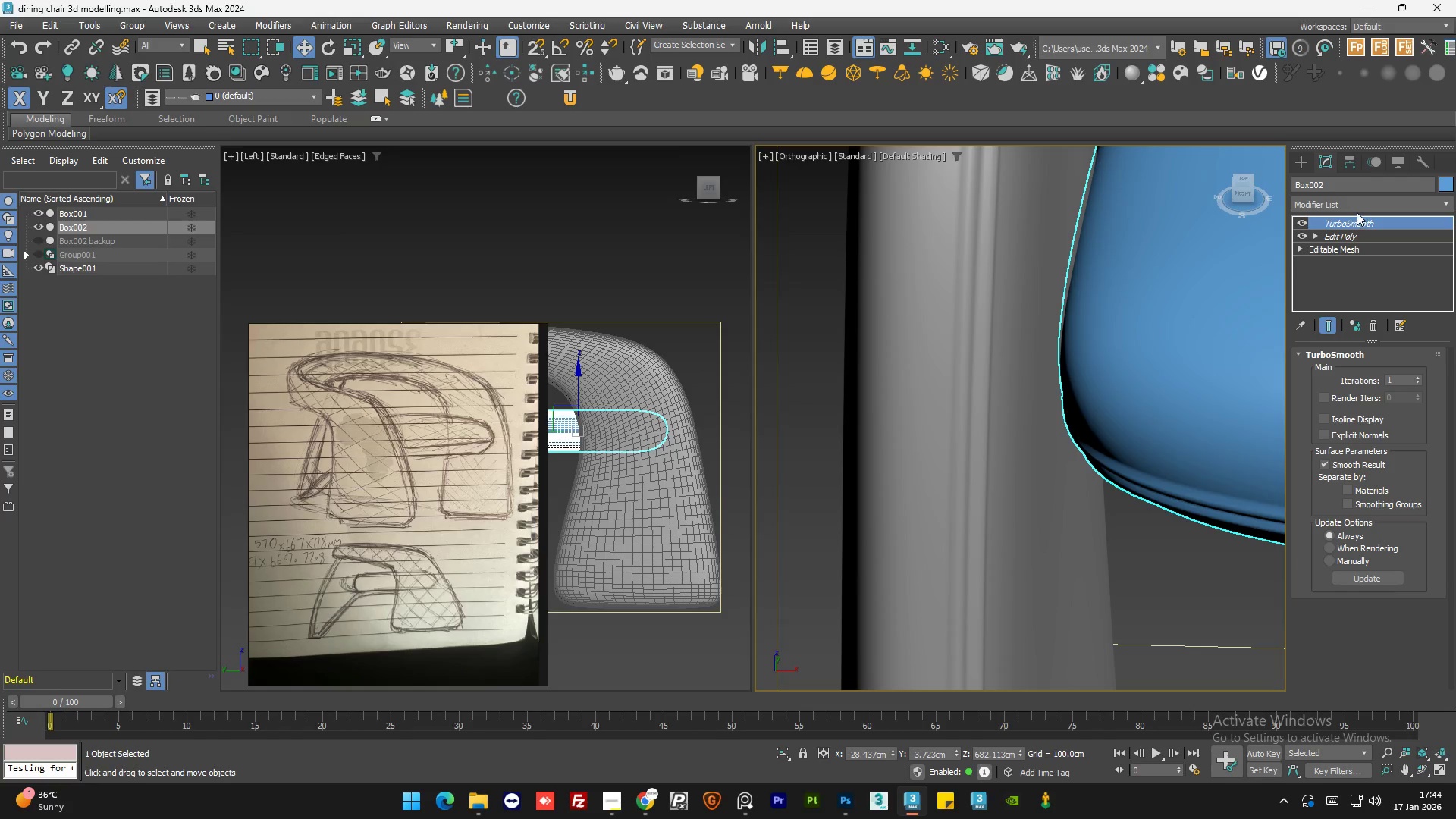 
hold_key(key=ControlLeft, duration=0.44)
 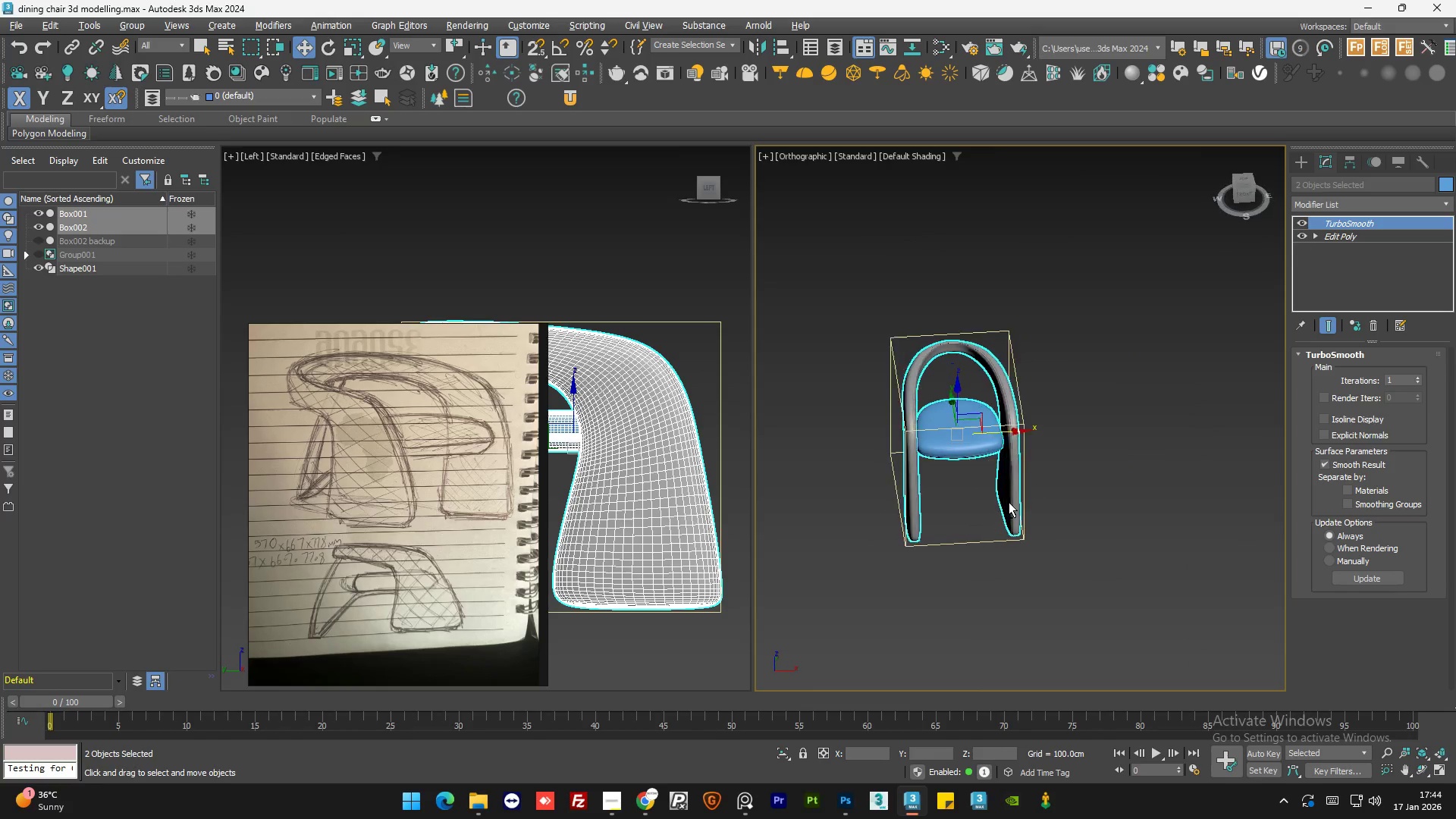 
scroll: coordinate [890, 441], scroll_direction: down, amount: 5.0
 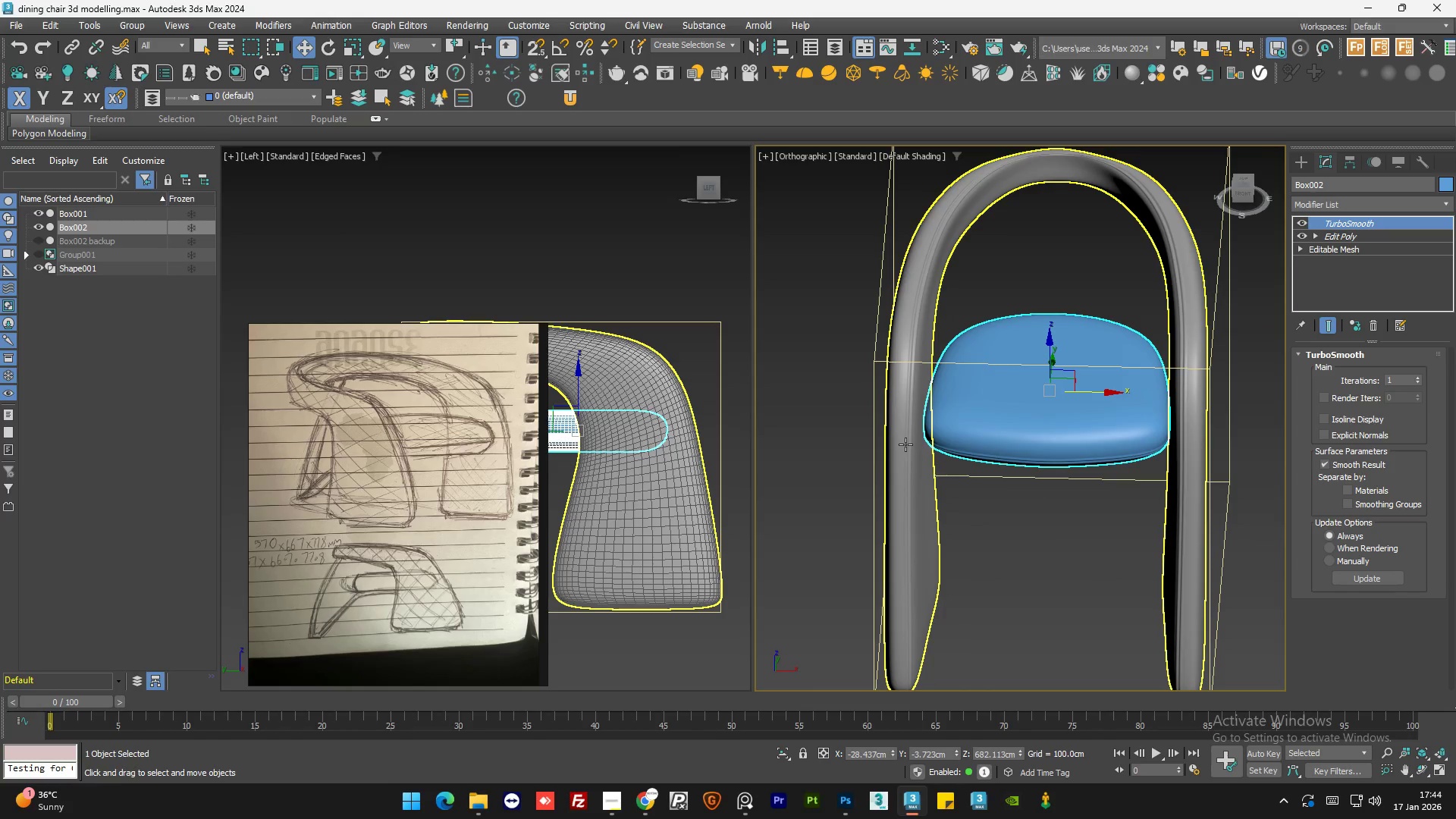 
left_click([907, 449])
 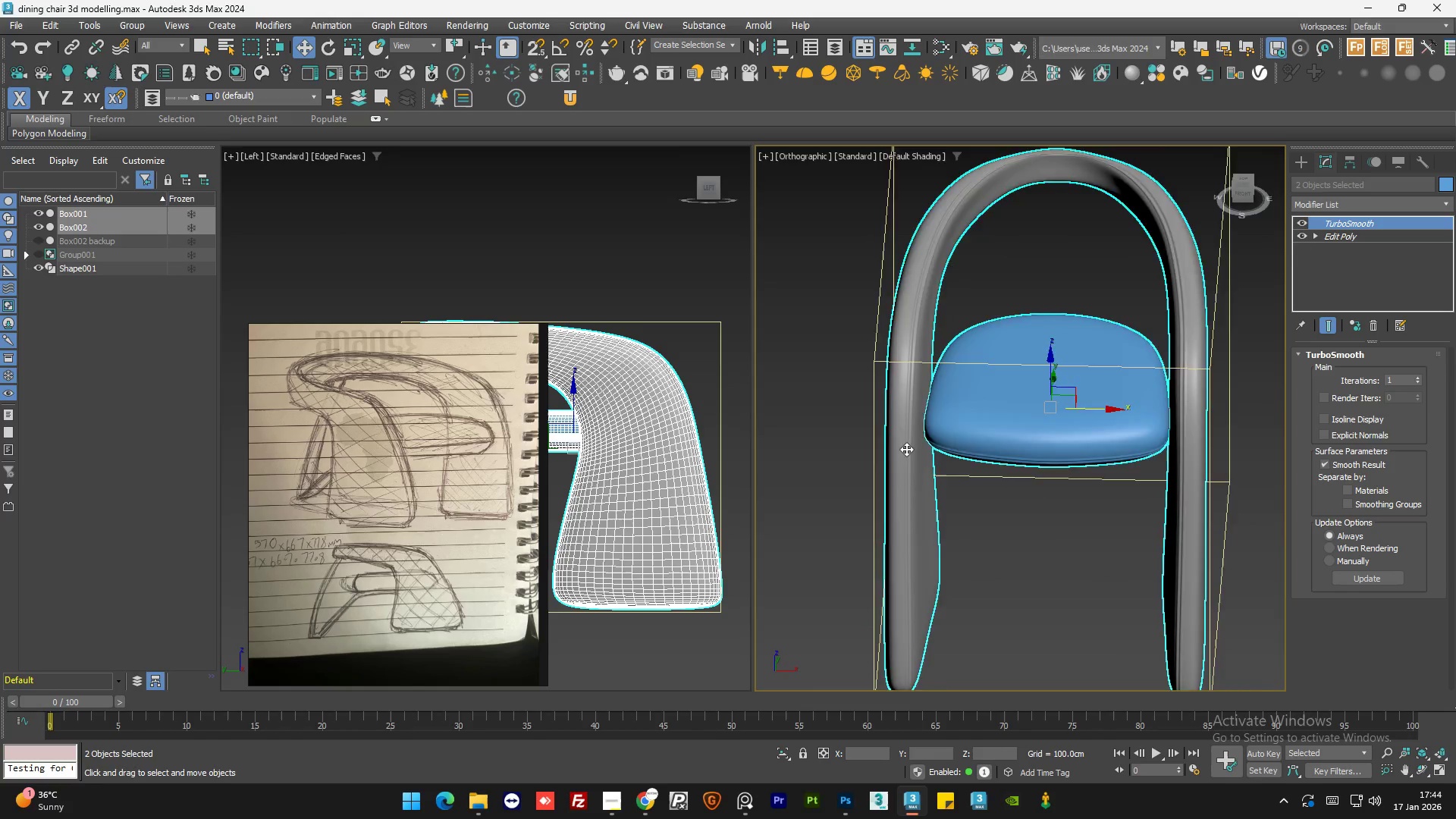 
hold_key(key=AltLeft, duration=0.5)
 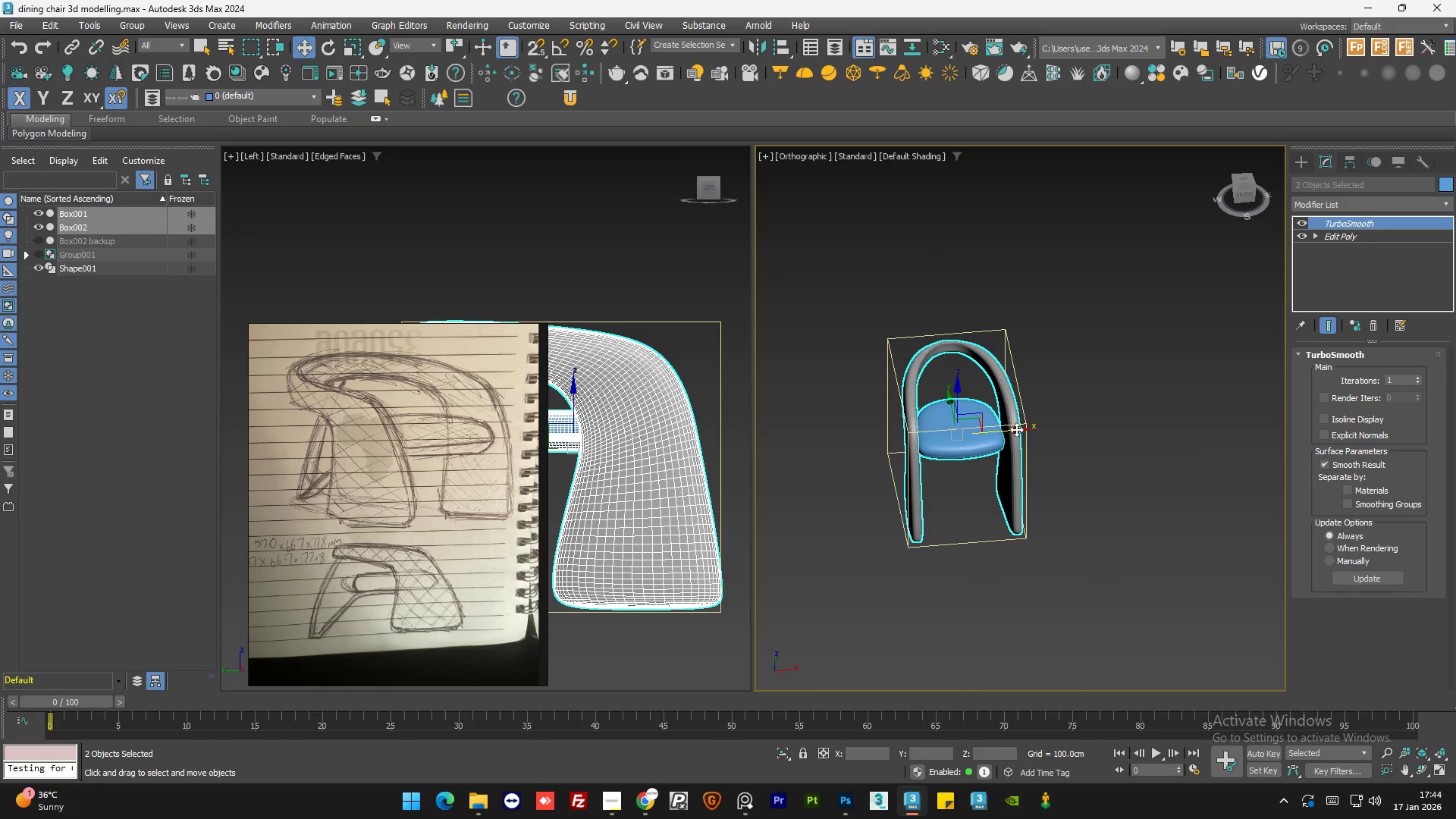 
scroll: coordinate [906, 449], scroll_direction: down, amount: 3.0
 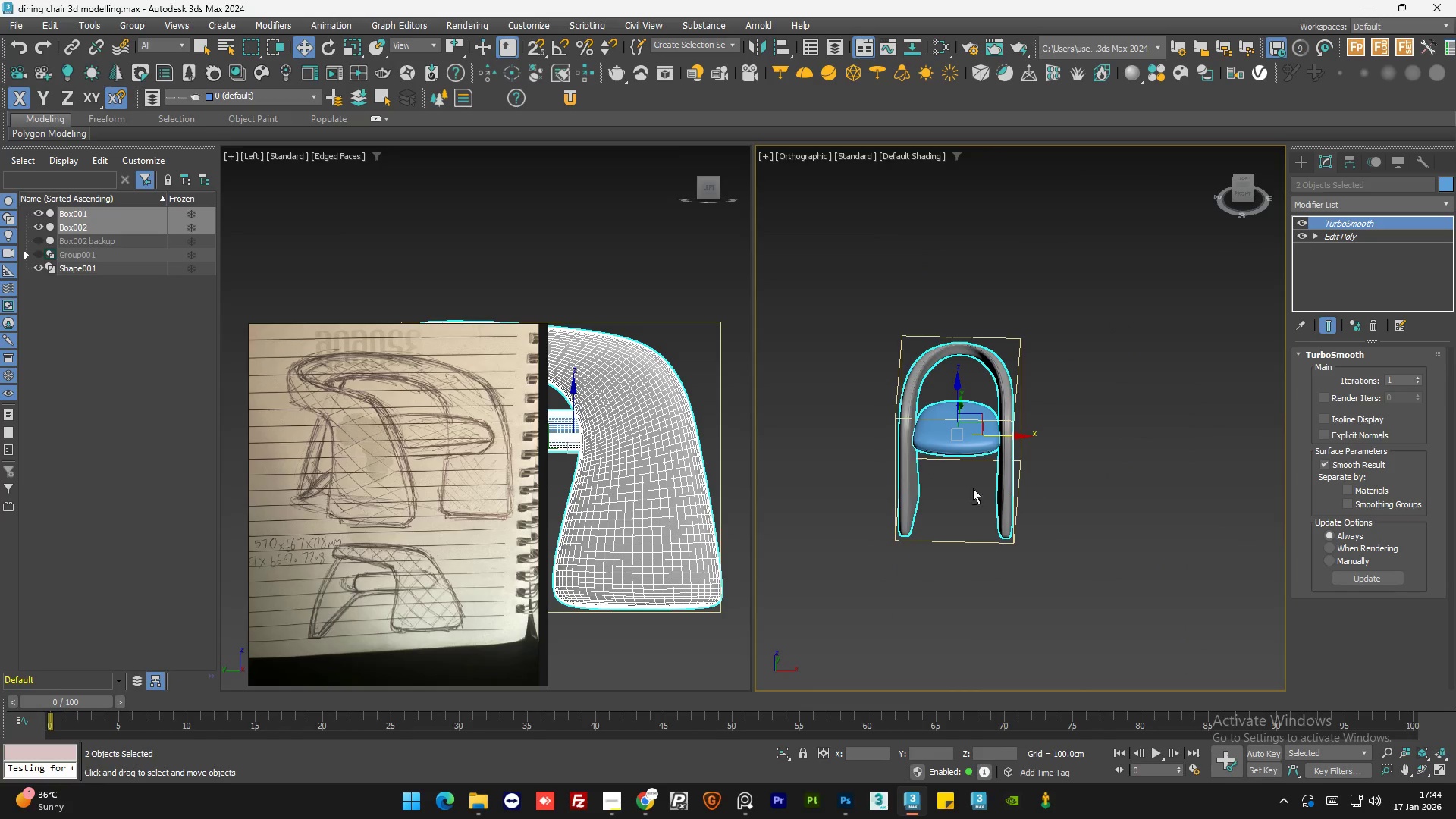 
hold_key(key=ShiftLeft, duration=1.11)
left_click_drag(start_coordinate=[1008, 429], to_coordinate=[1161, 431])
 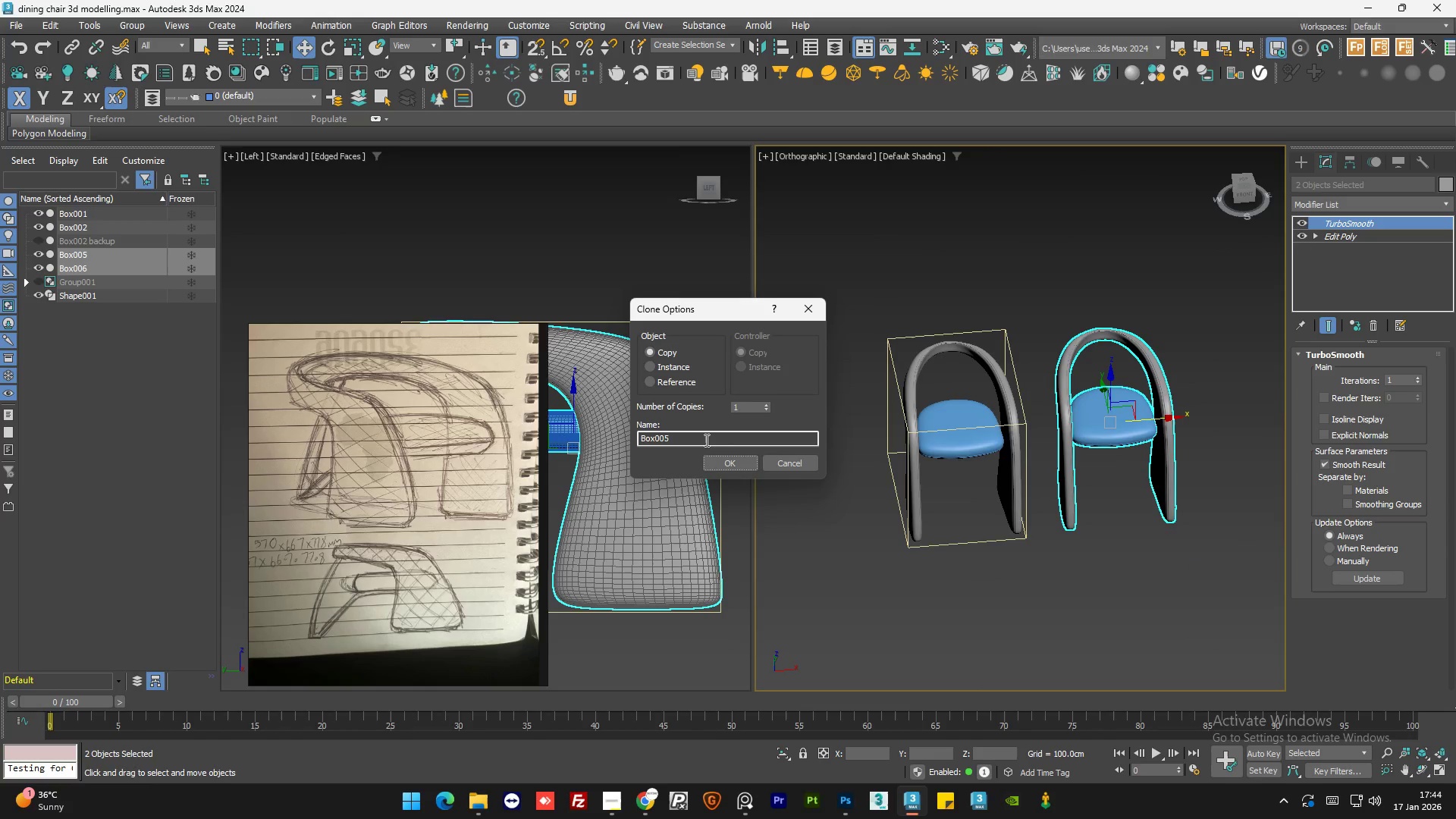 
left_click([705, 440])
 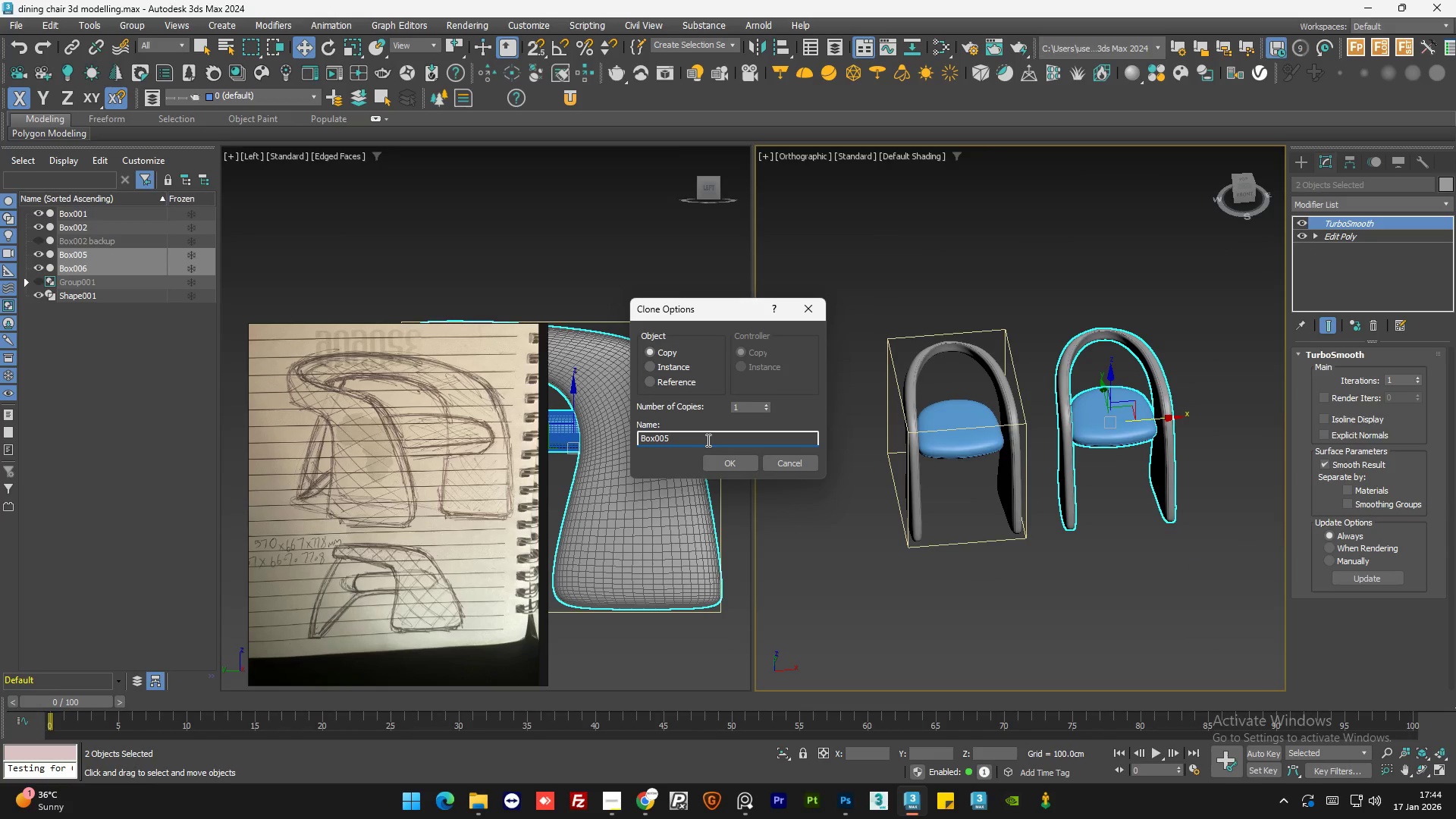 
type(backup3)
 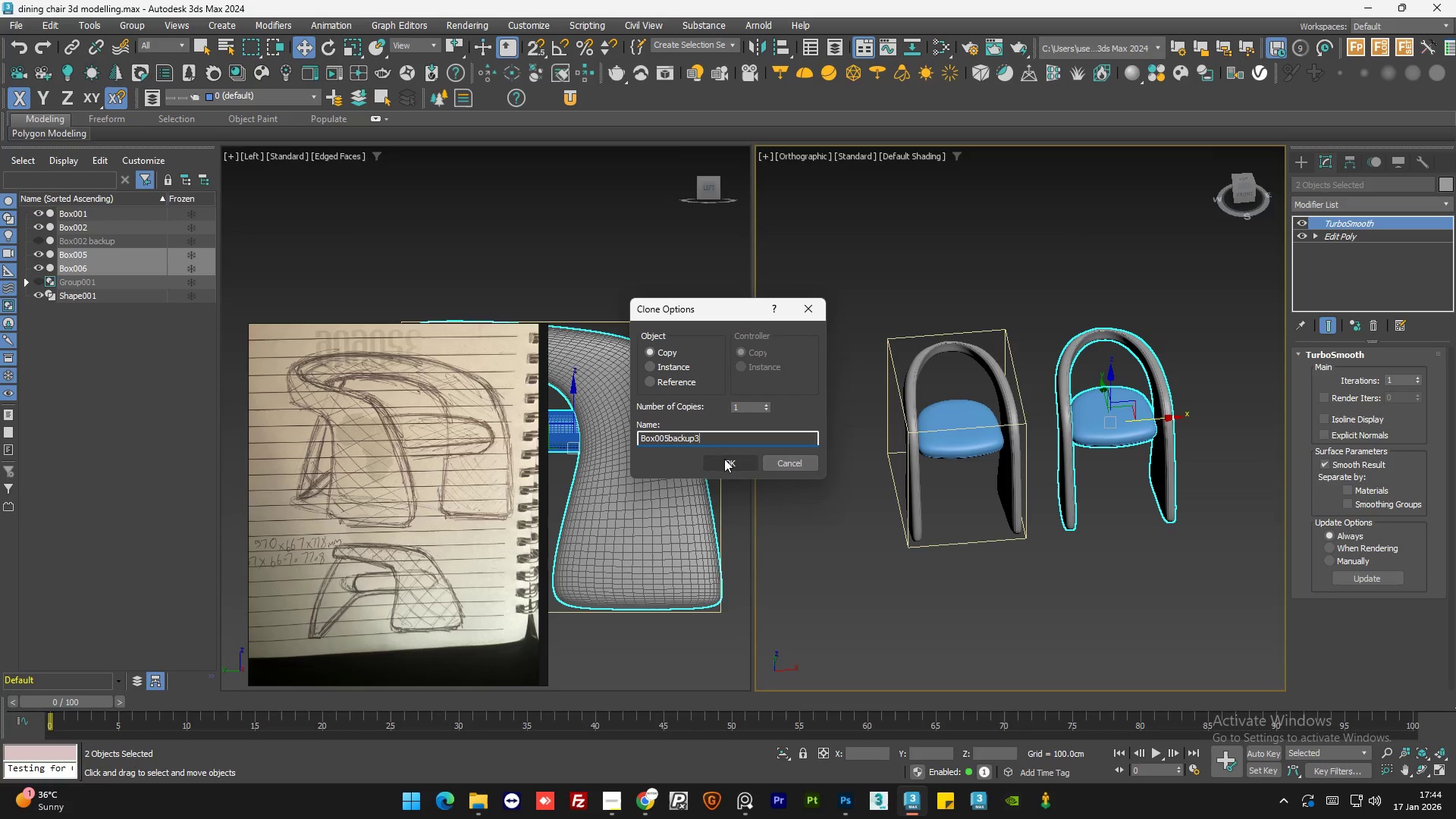 
left_click([724, 459])
 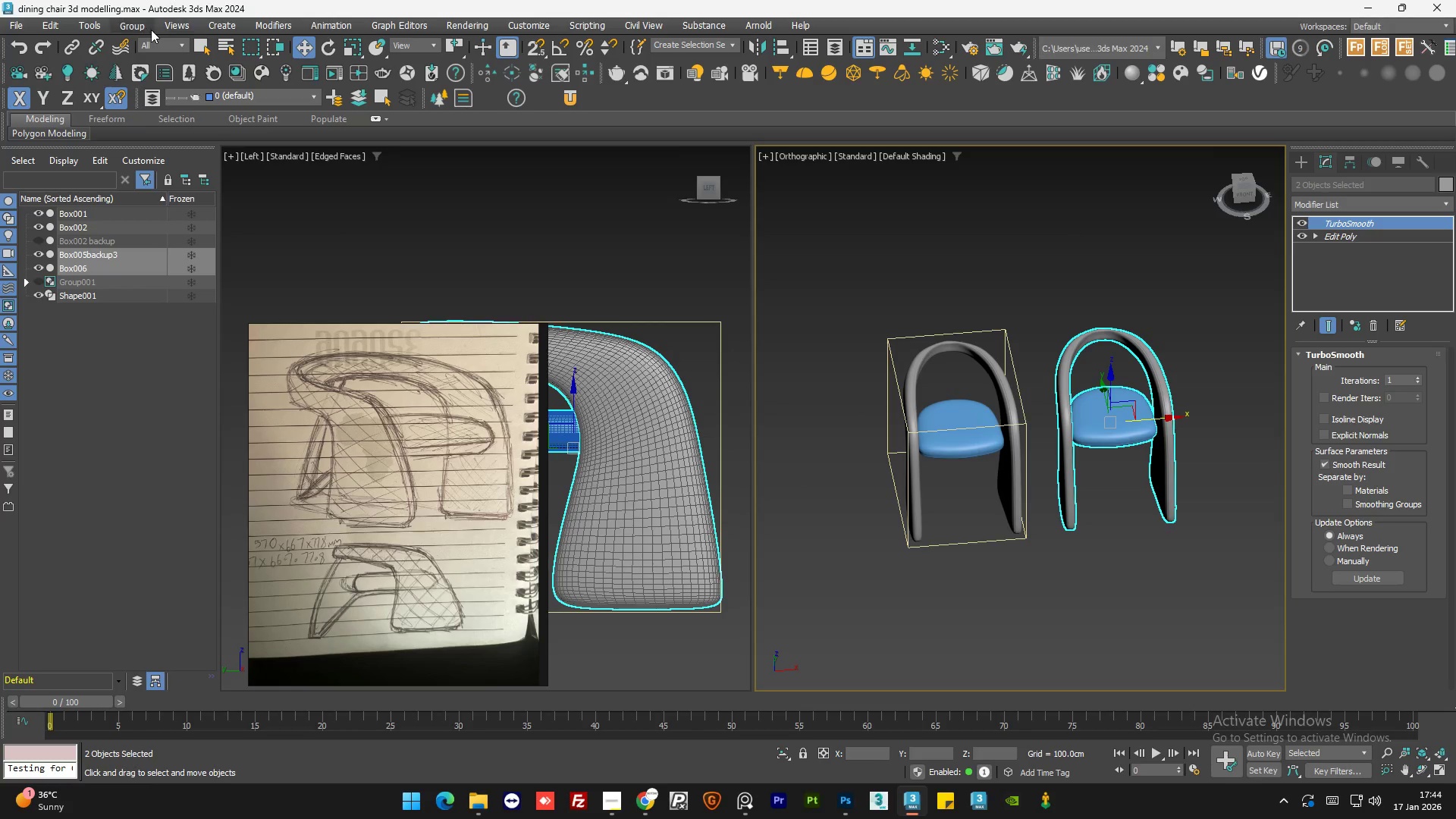 
double_click([174, 46])
 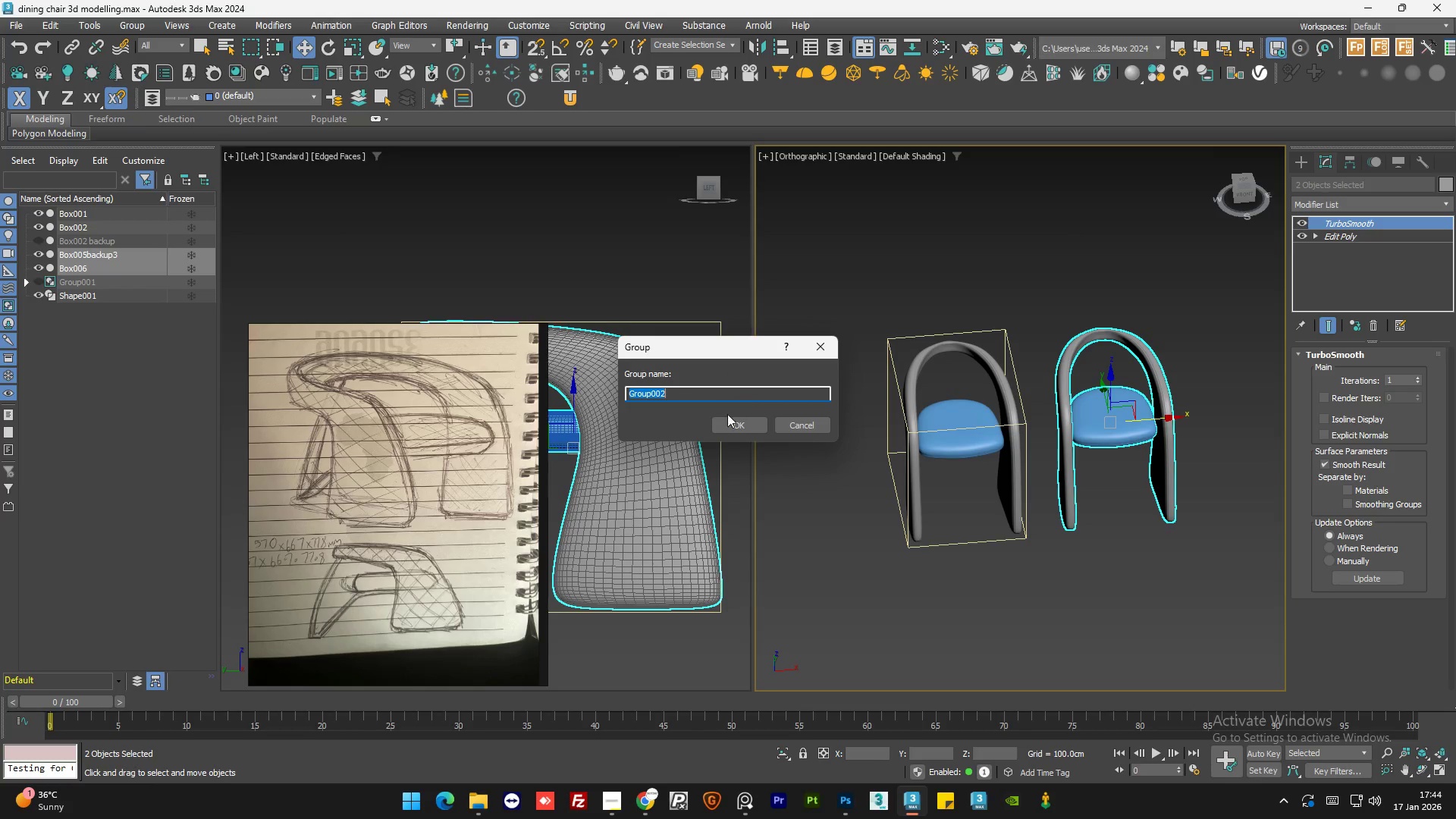 
left_click([726, 424])
 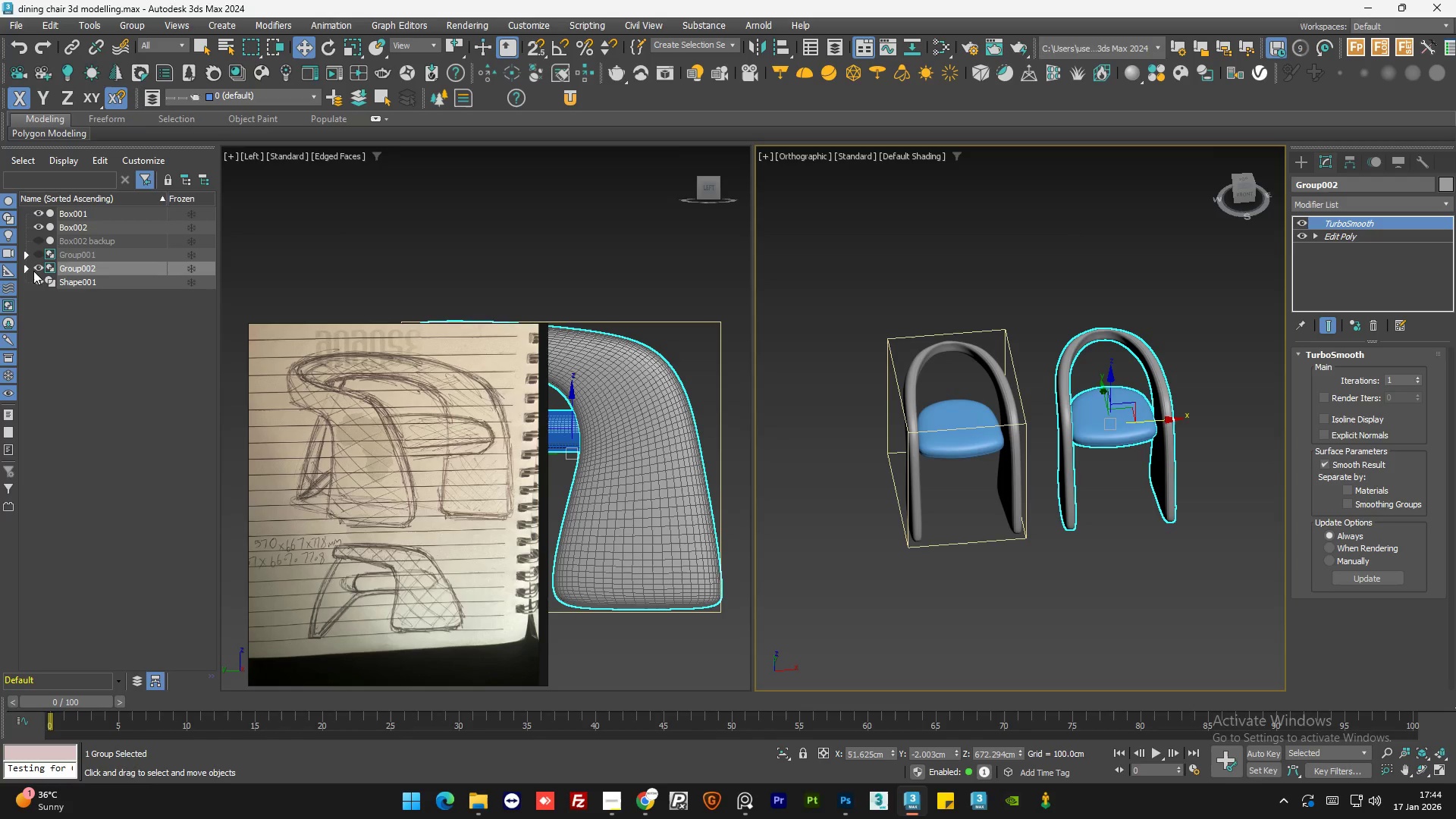 
left_click([38, 268])
 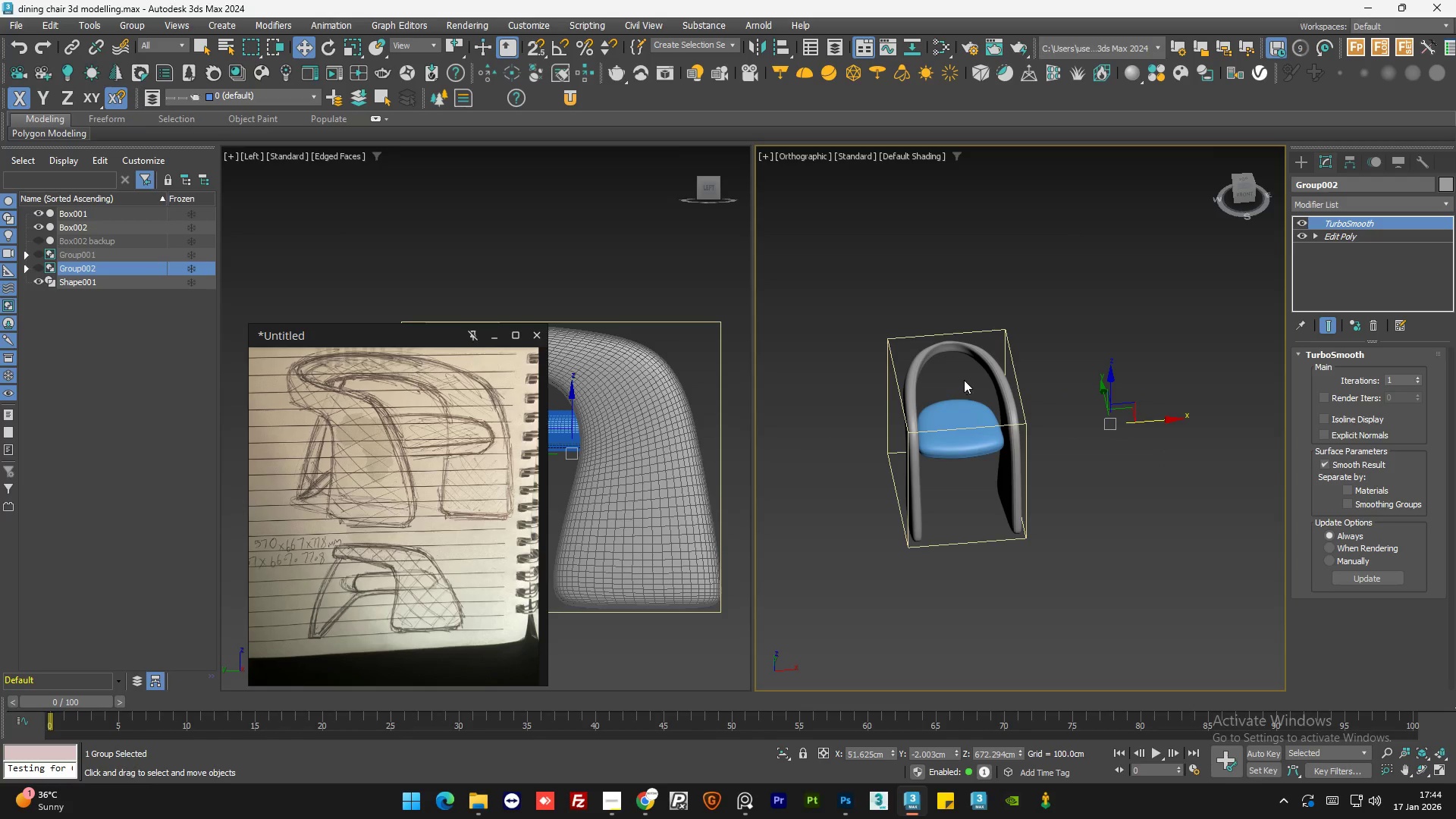 
left_click([1130, 246])
 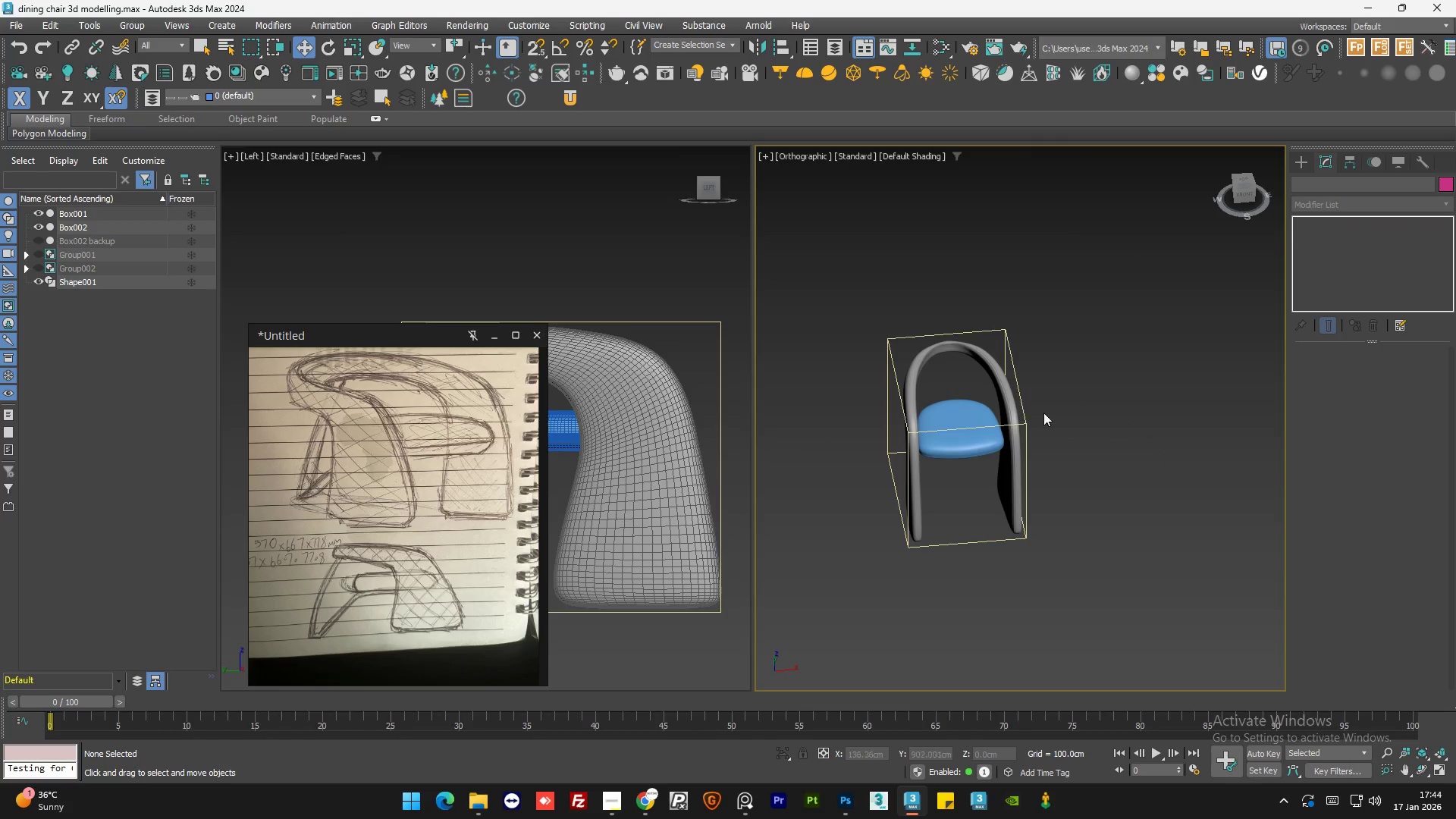 
scroll: coordinate [1012, 441], scroll_direction: up, amount: 4.0
 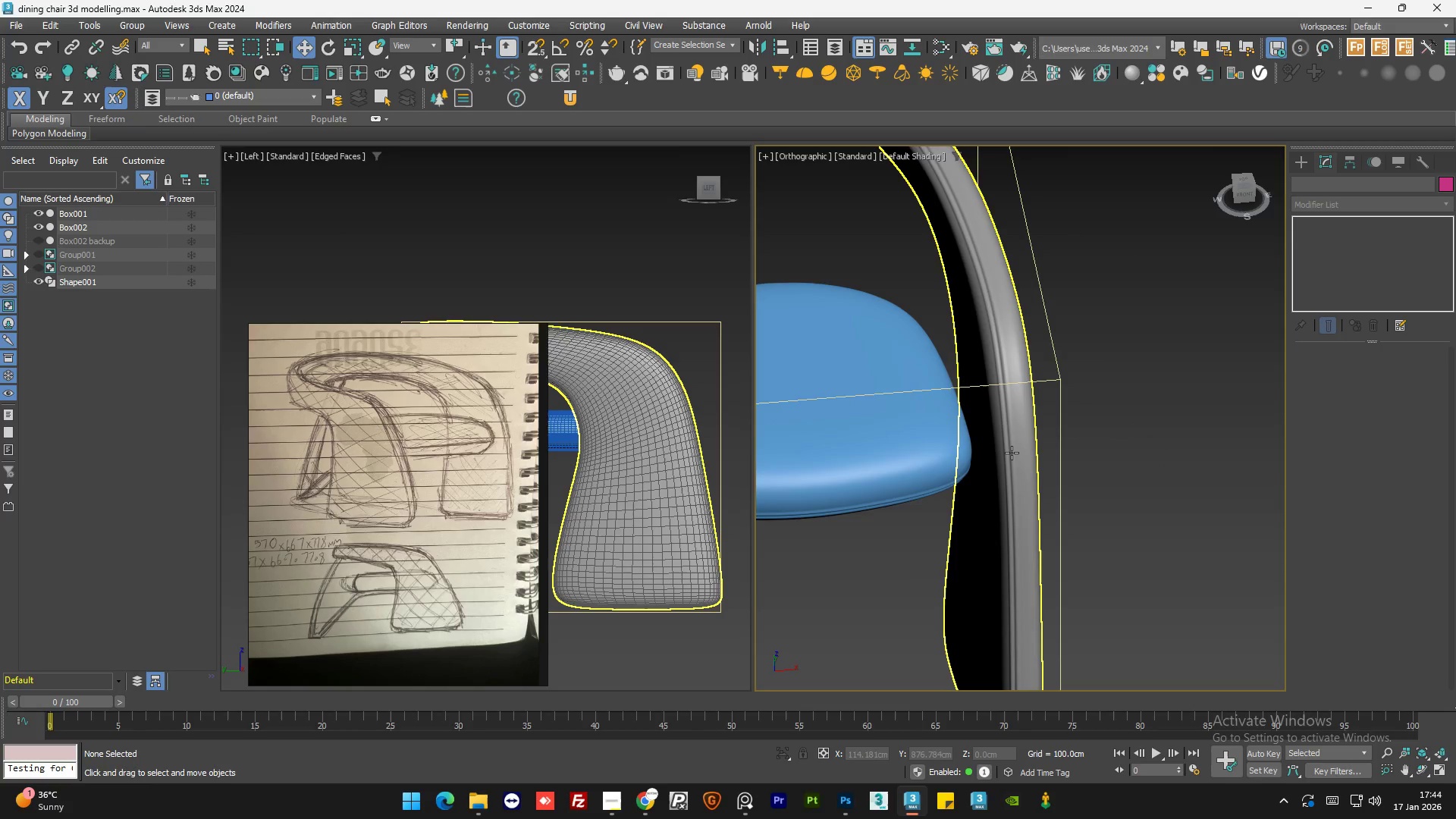 
left_click([1012, 453])
 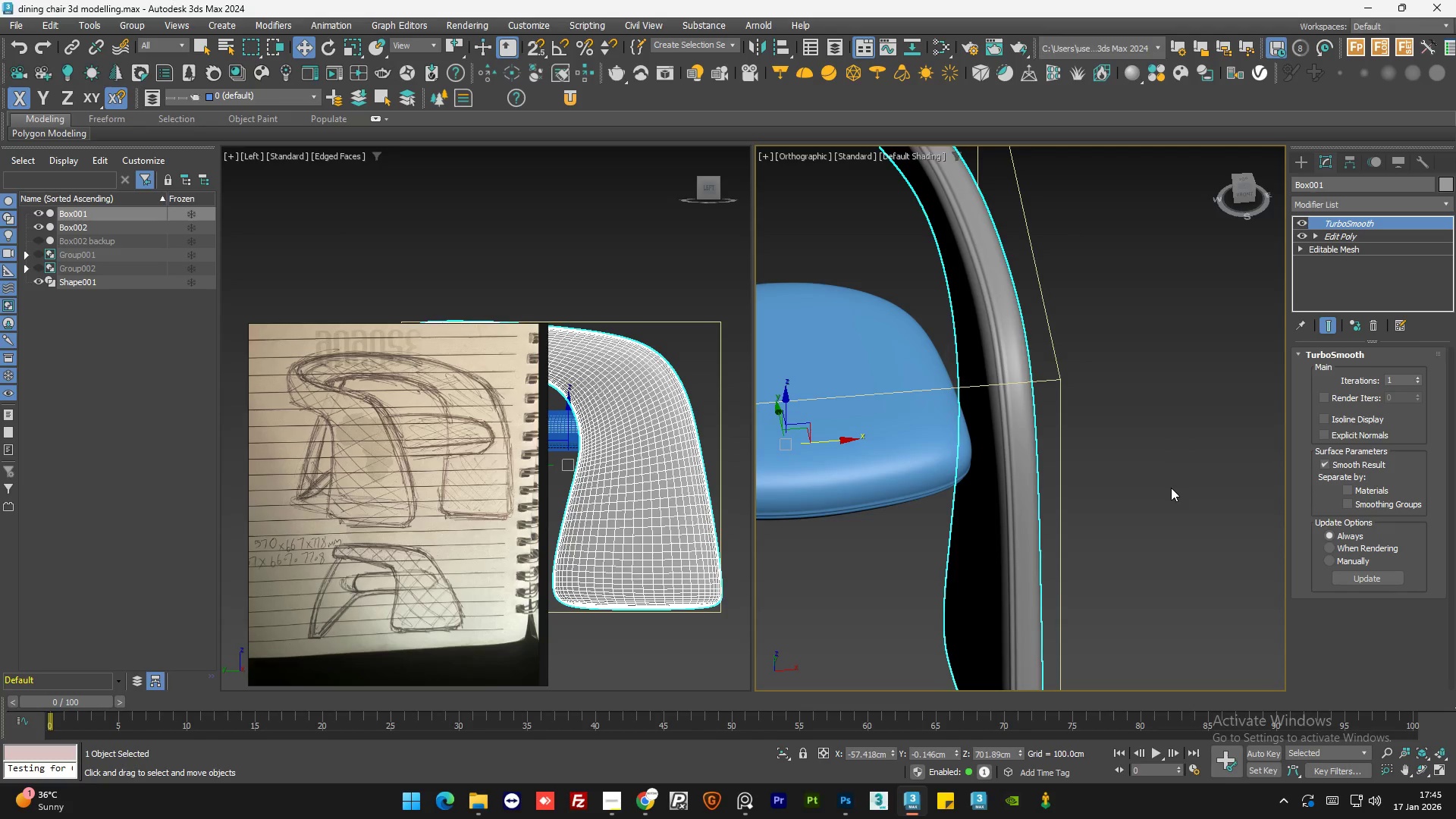 
wait(19.12)
 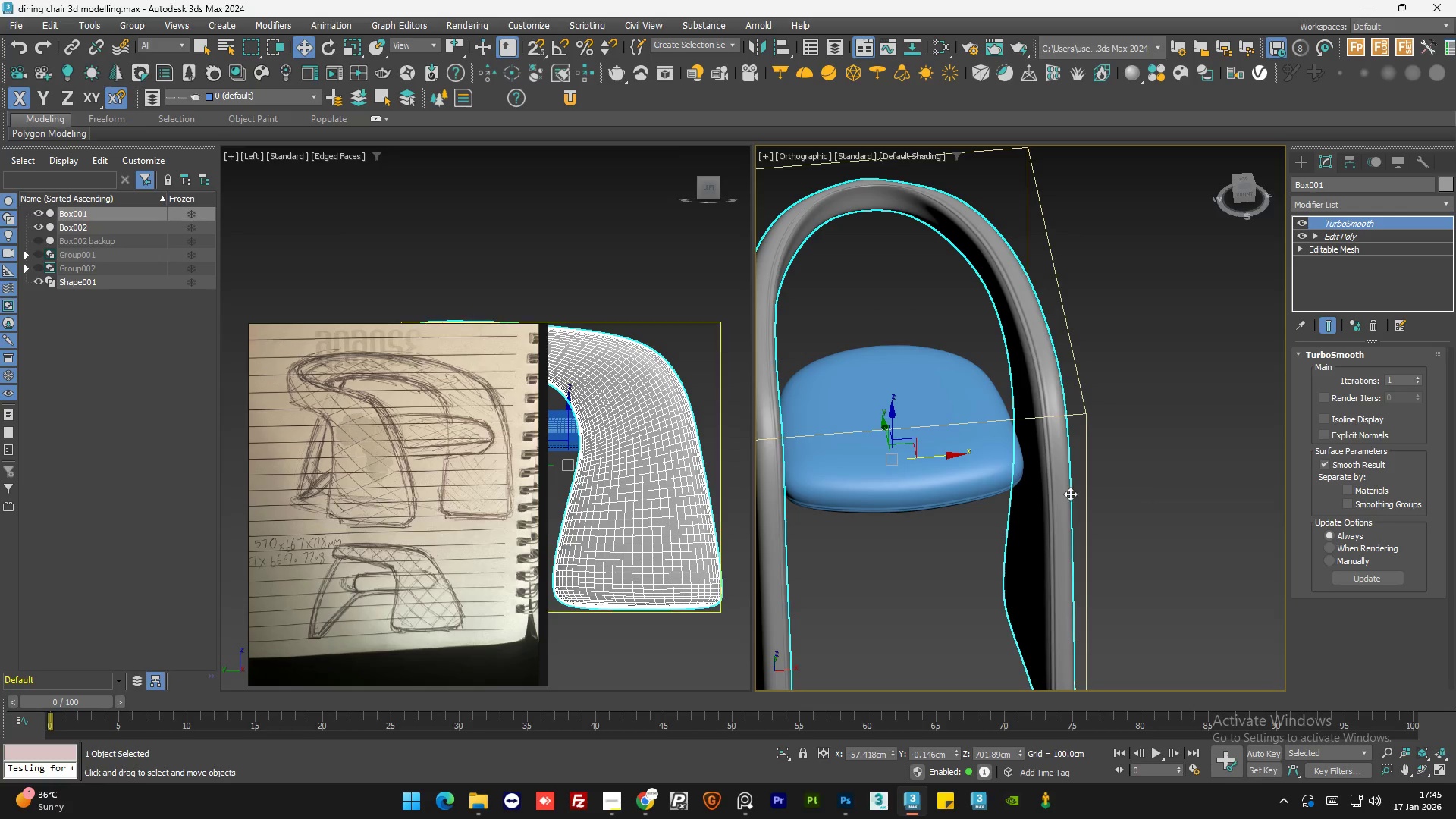 
hold_key(key=ControlLeft, duration=0.72)
 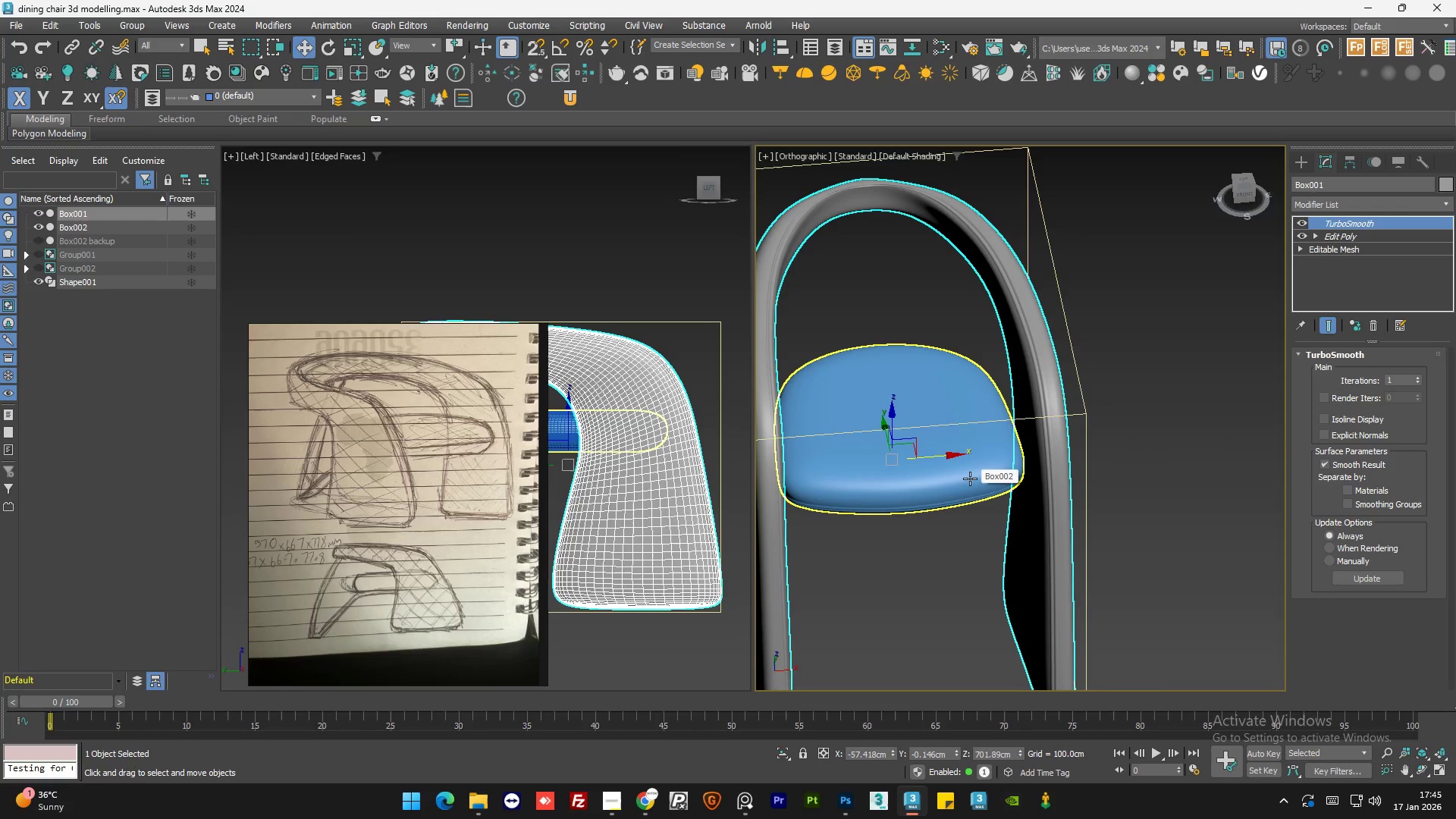 
scroll: coordinate [1148, 496], scroll_direction: down, amount: 1.0
 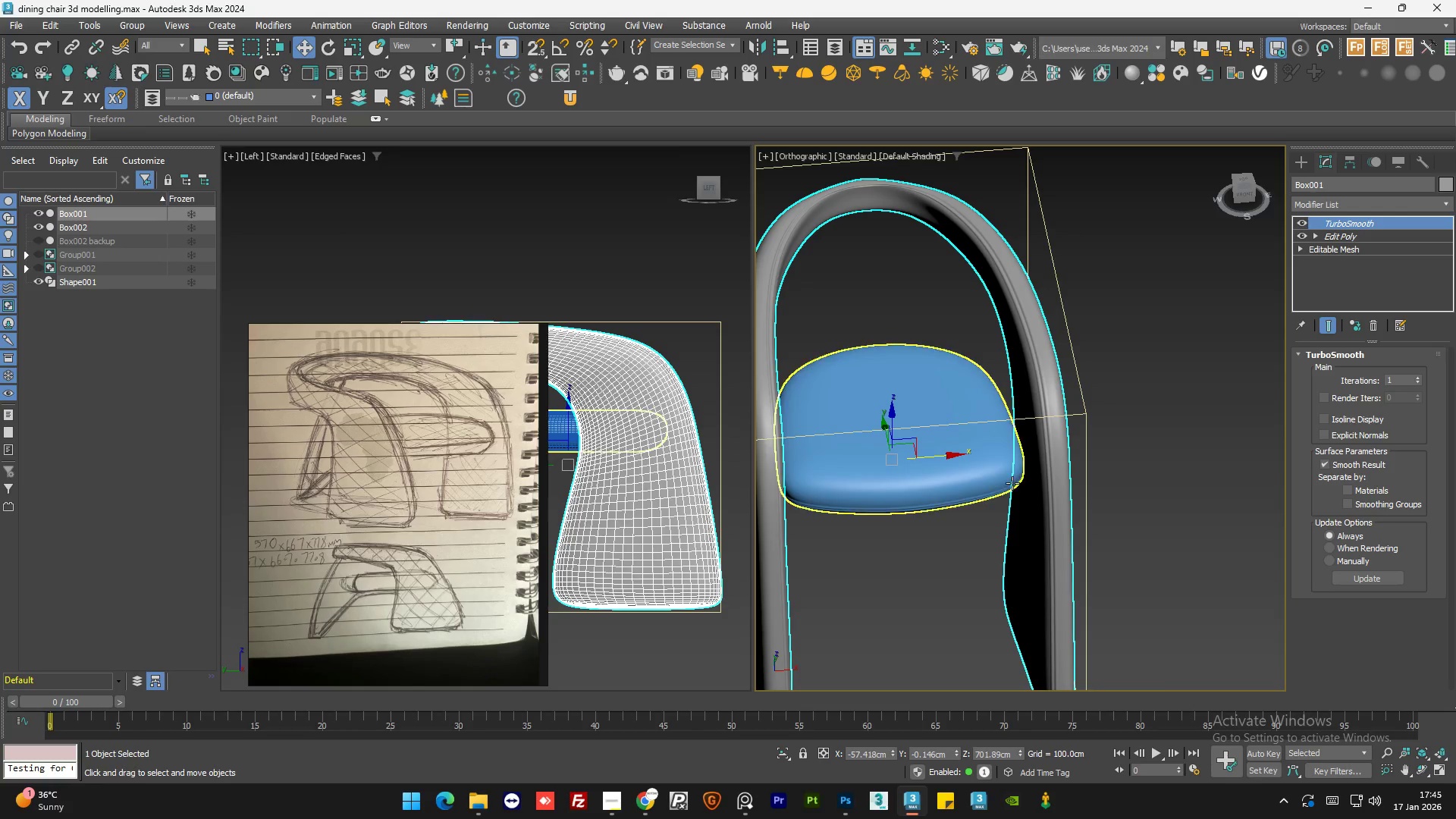 
hold_key(key=ControlLeft, duration=0.48)
 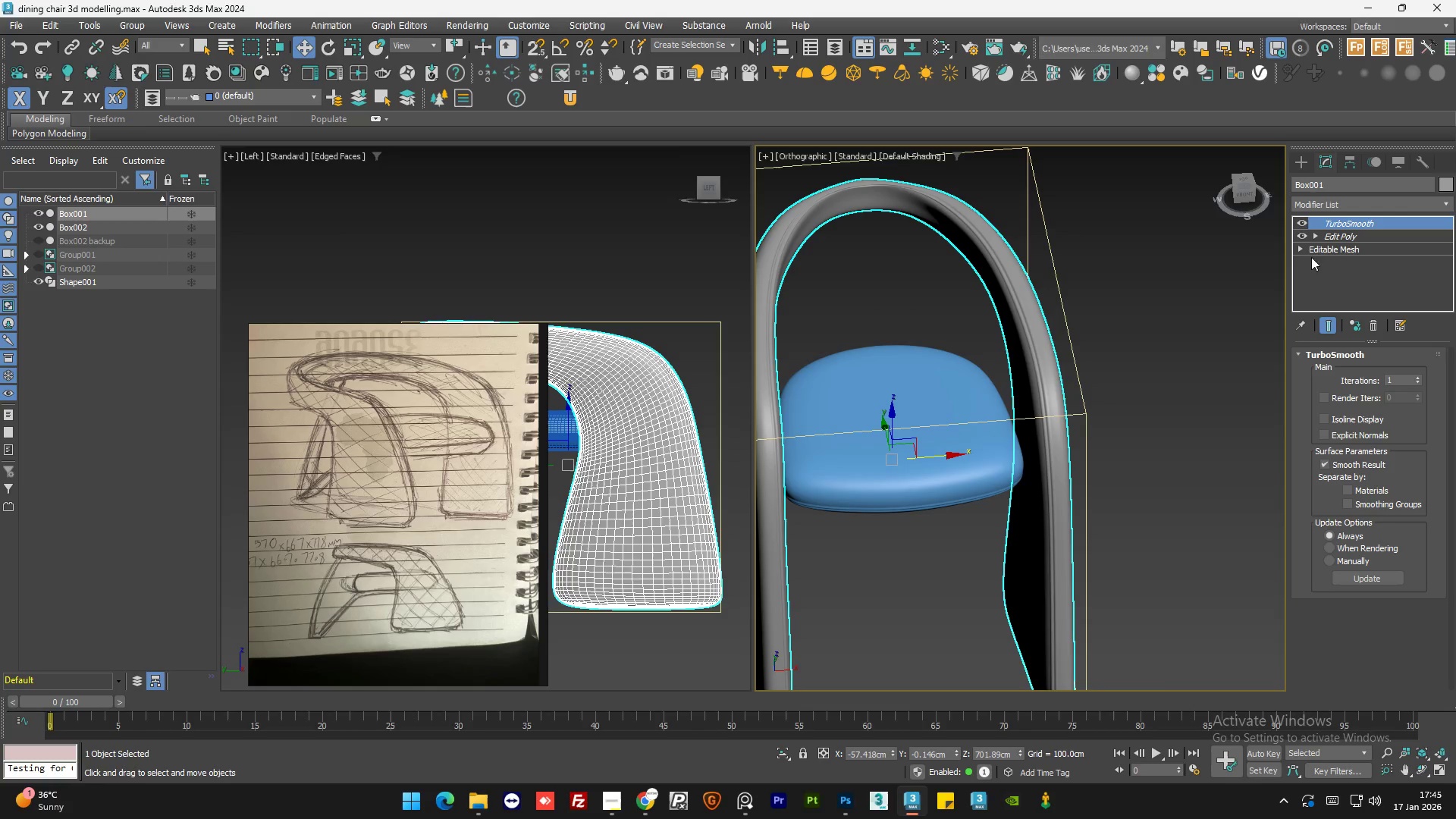 
hold_key(key=ControlLeft, duration=0.7)
left_click([986, 457])
 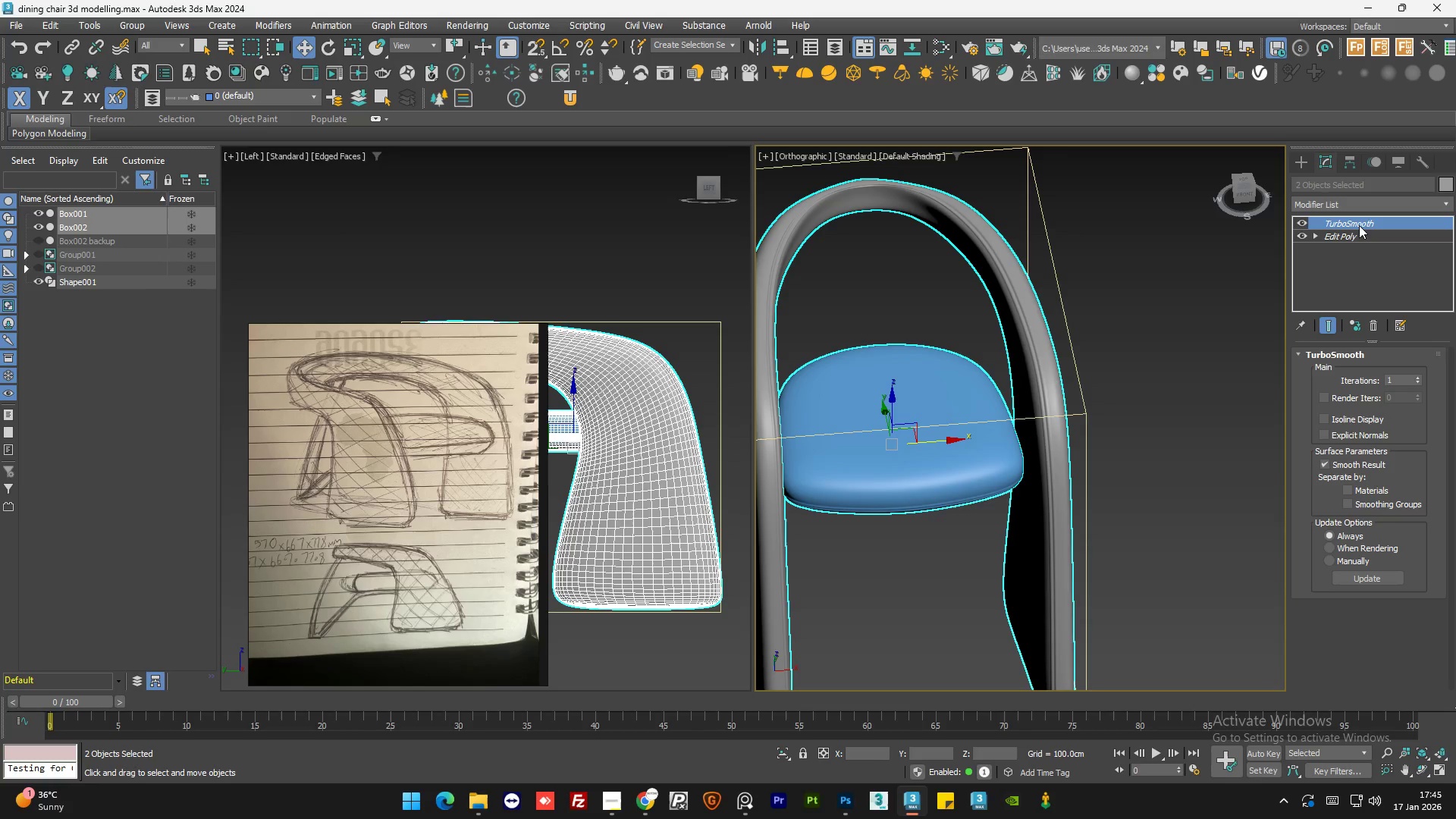 
right_click([1359, 222])
 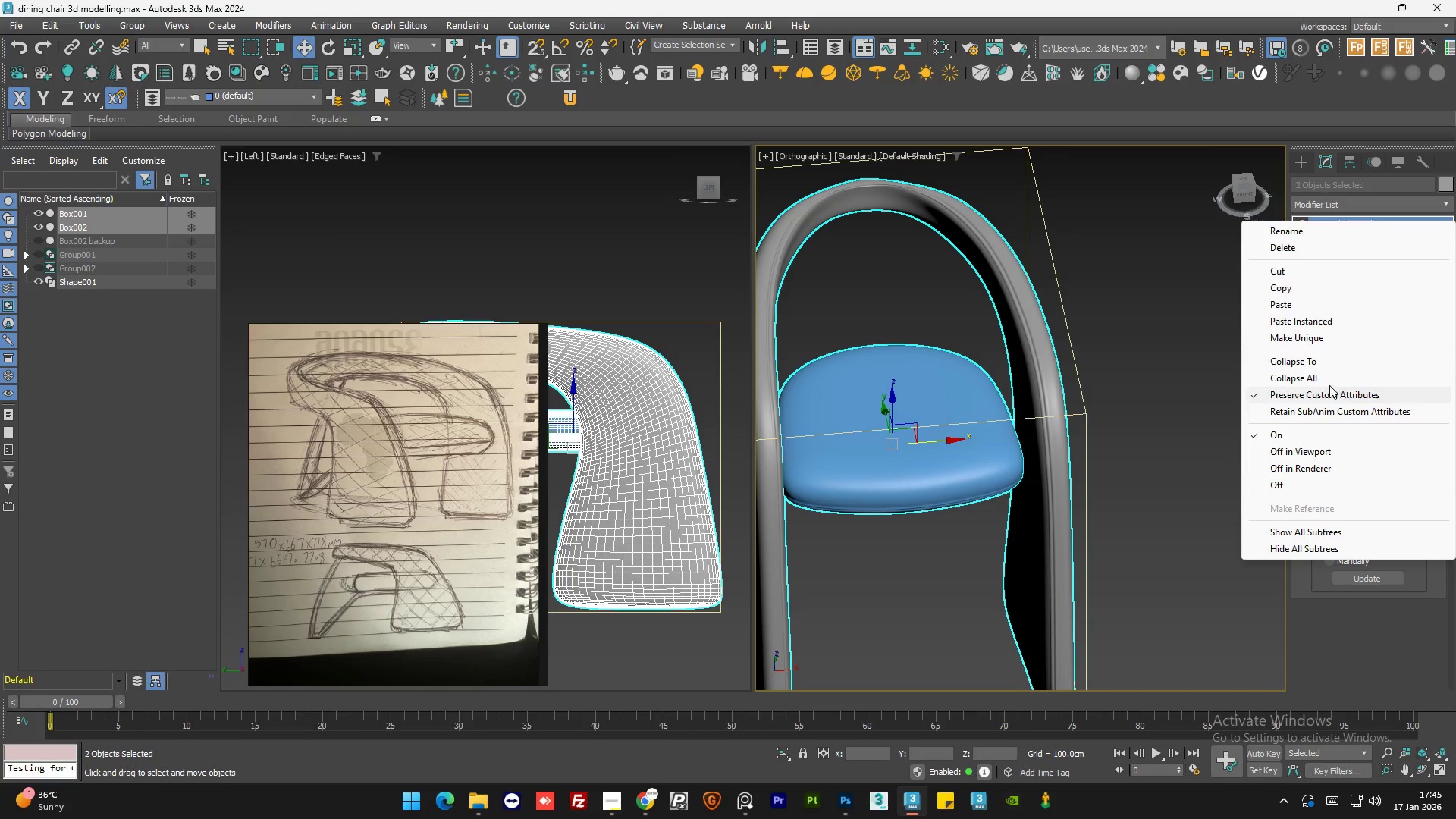 
left_click([1331, 378])
 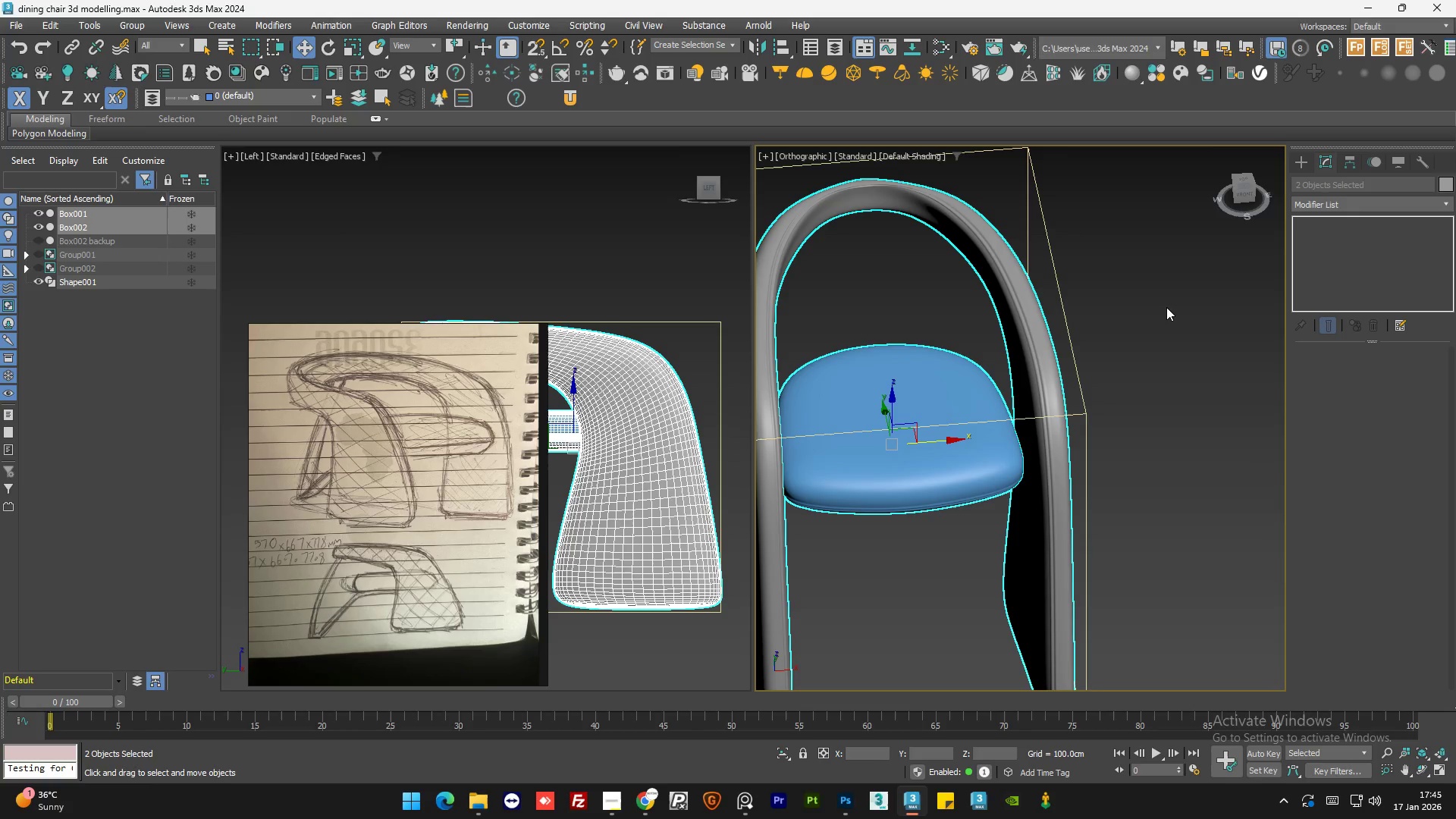 
left_click([1166, 307])
 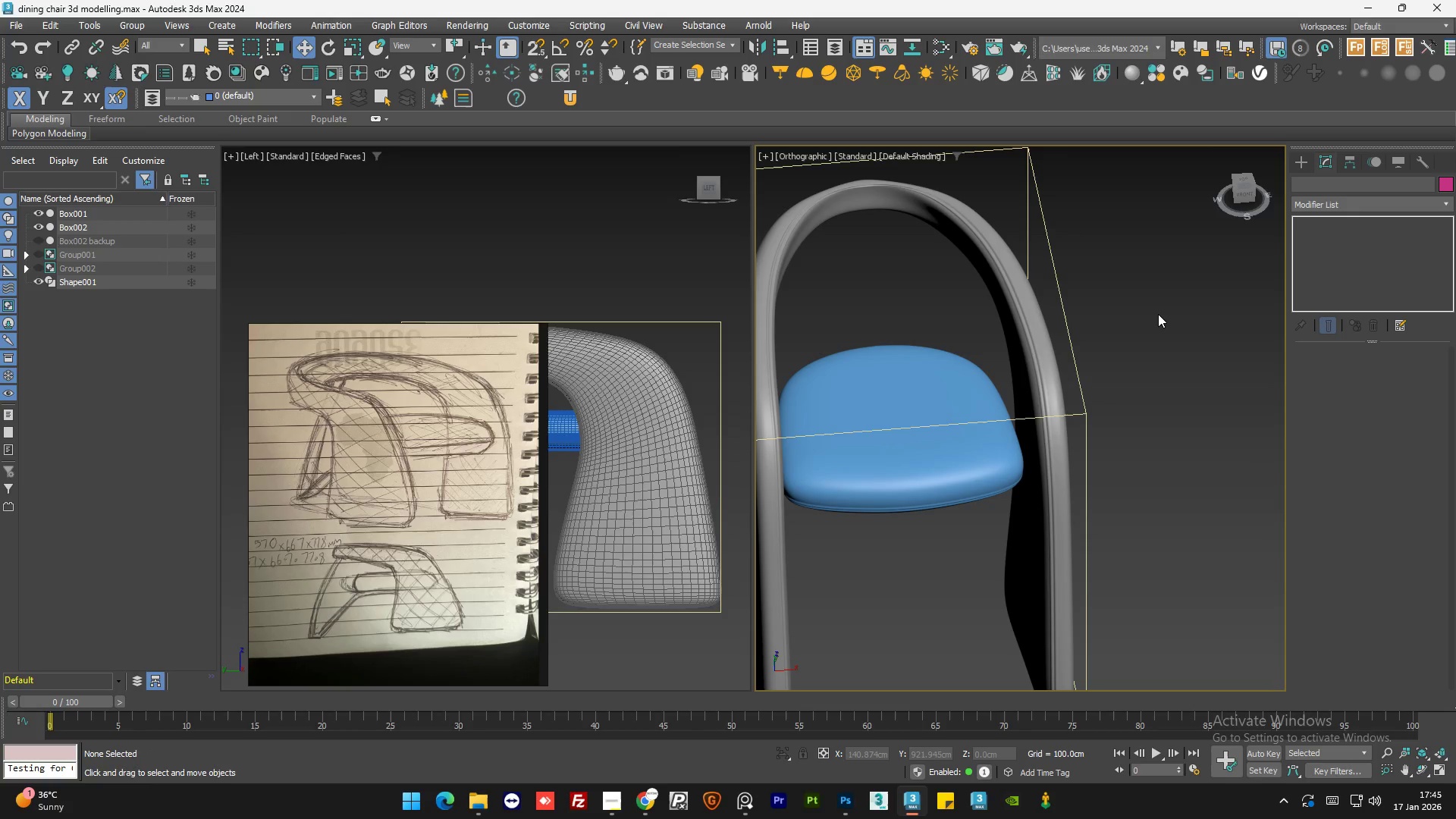 
key(F4)
 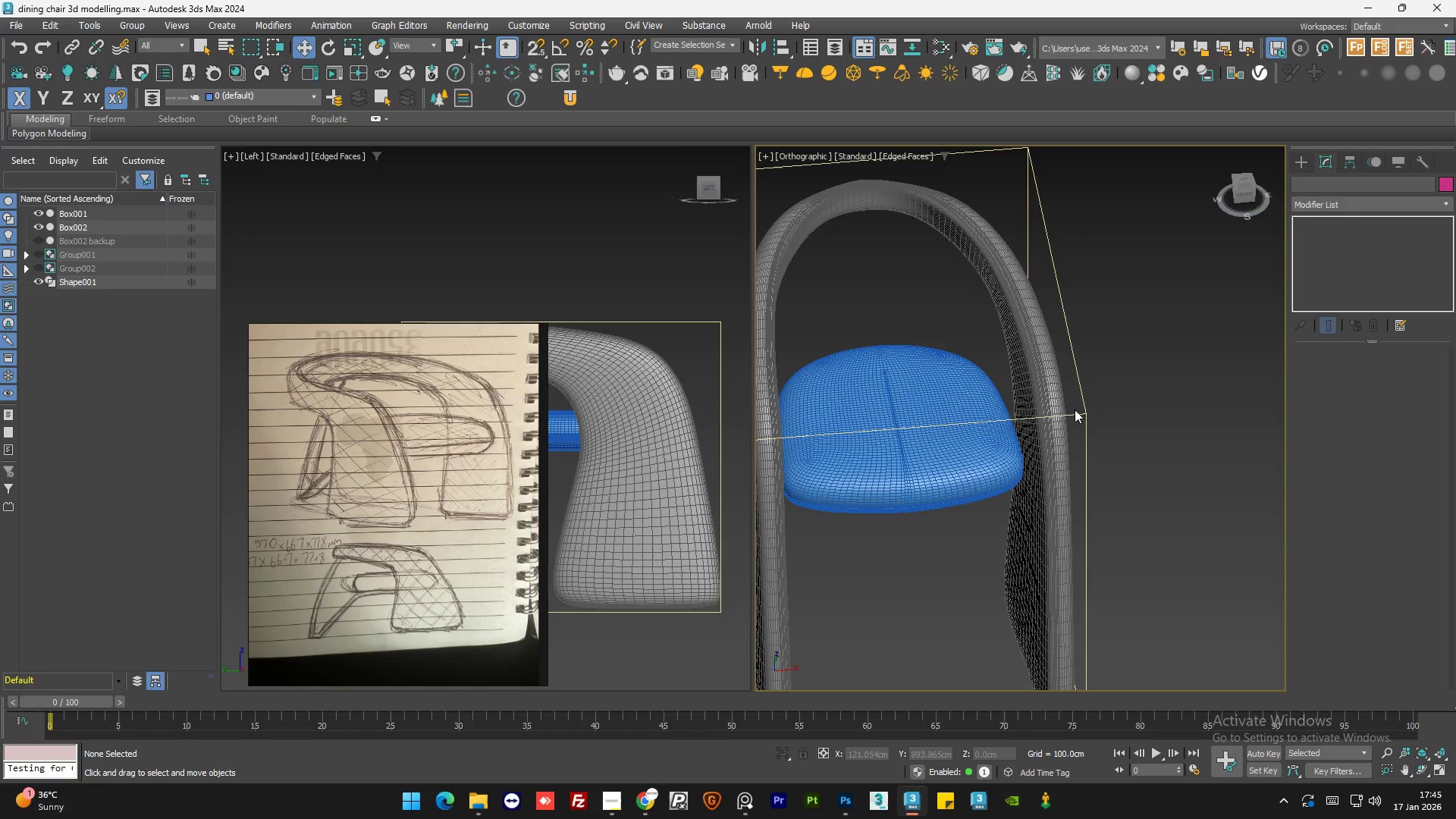 
scroll: coordinate [1049, 442], scroll_direction: up, amount: 8.0
 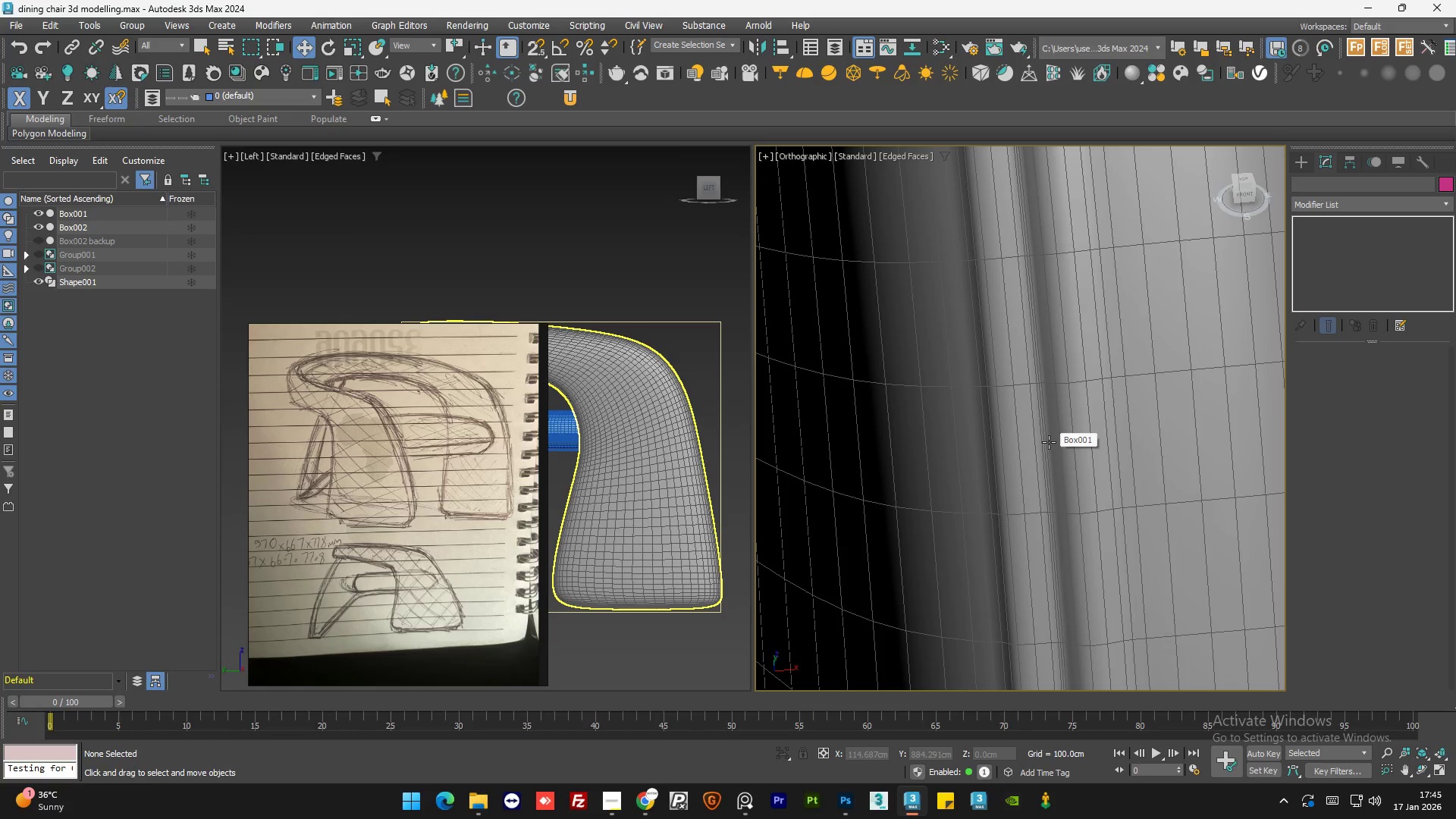 
key(F4)
 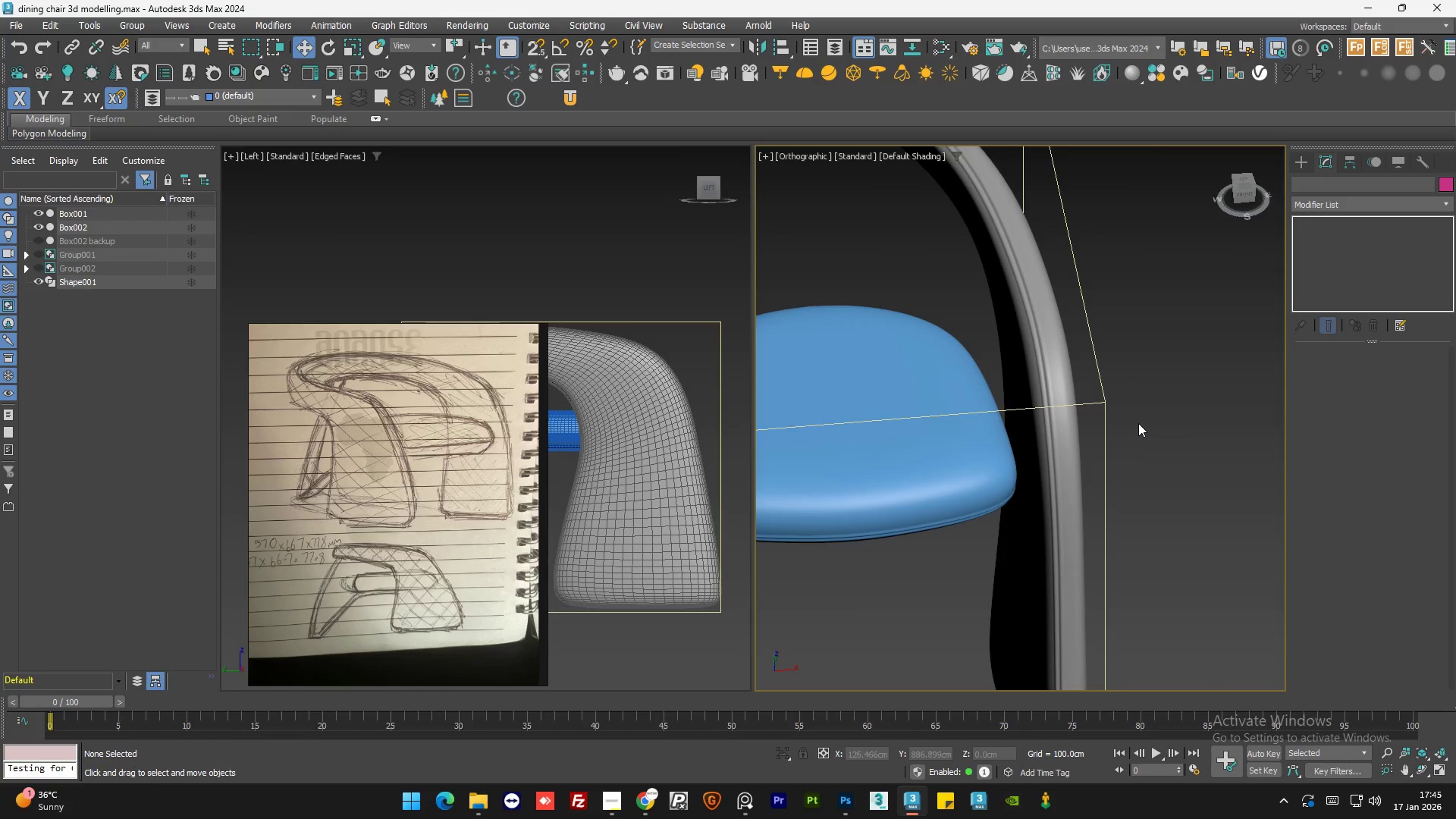 
scroll: coordinate [1140, 422], scroll_direction: down, amount: 9.0
 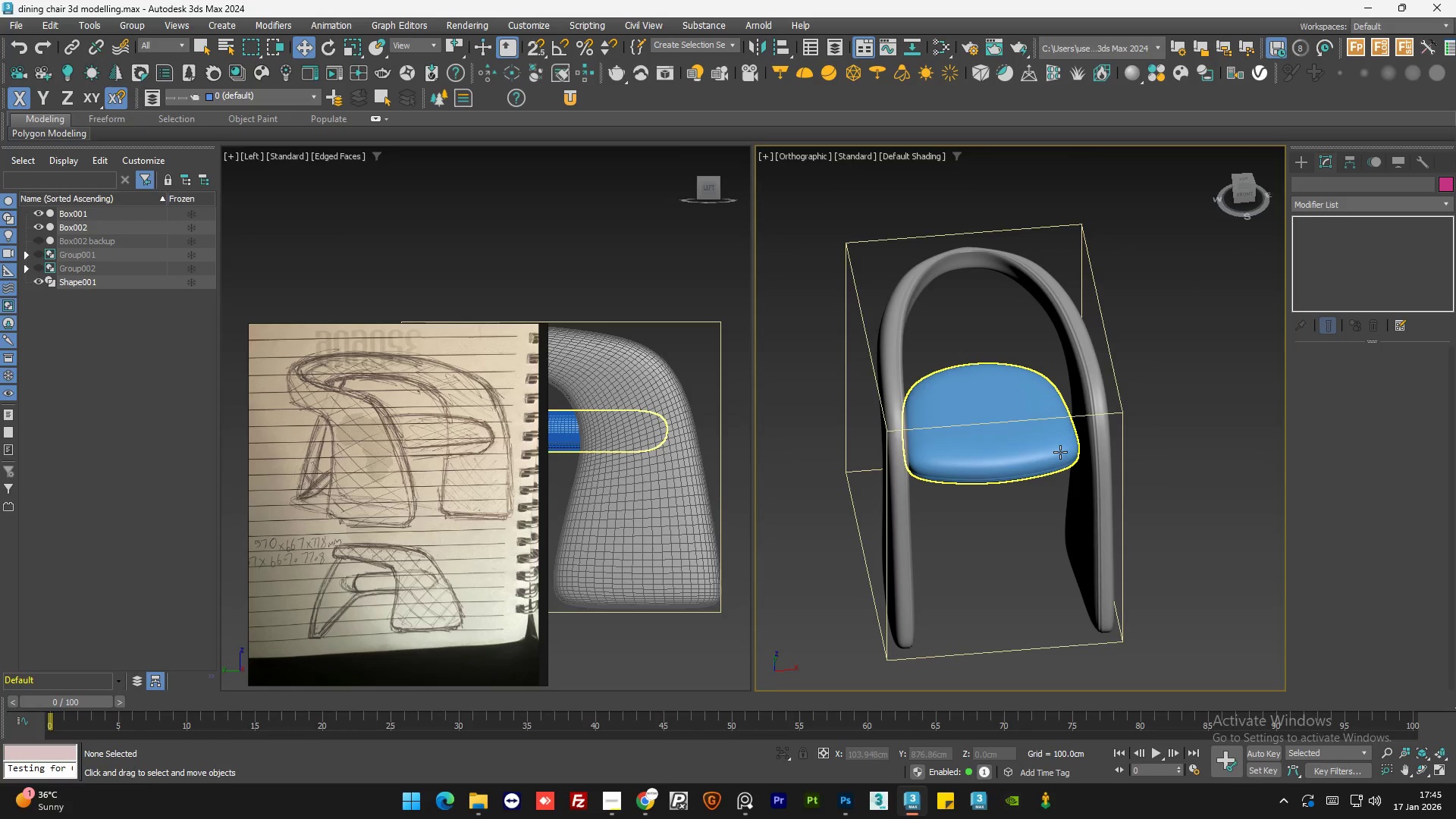 
left_click([1060, 452])
 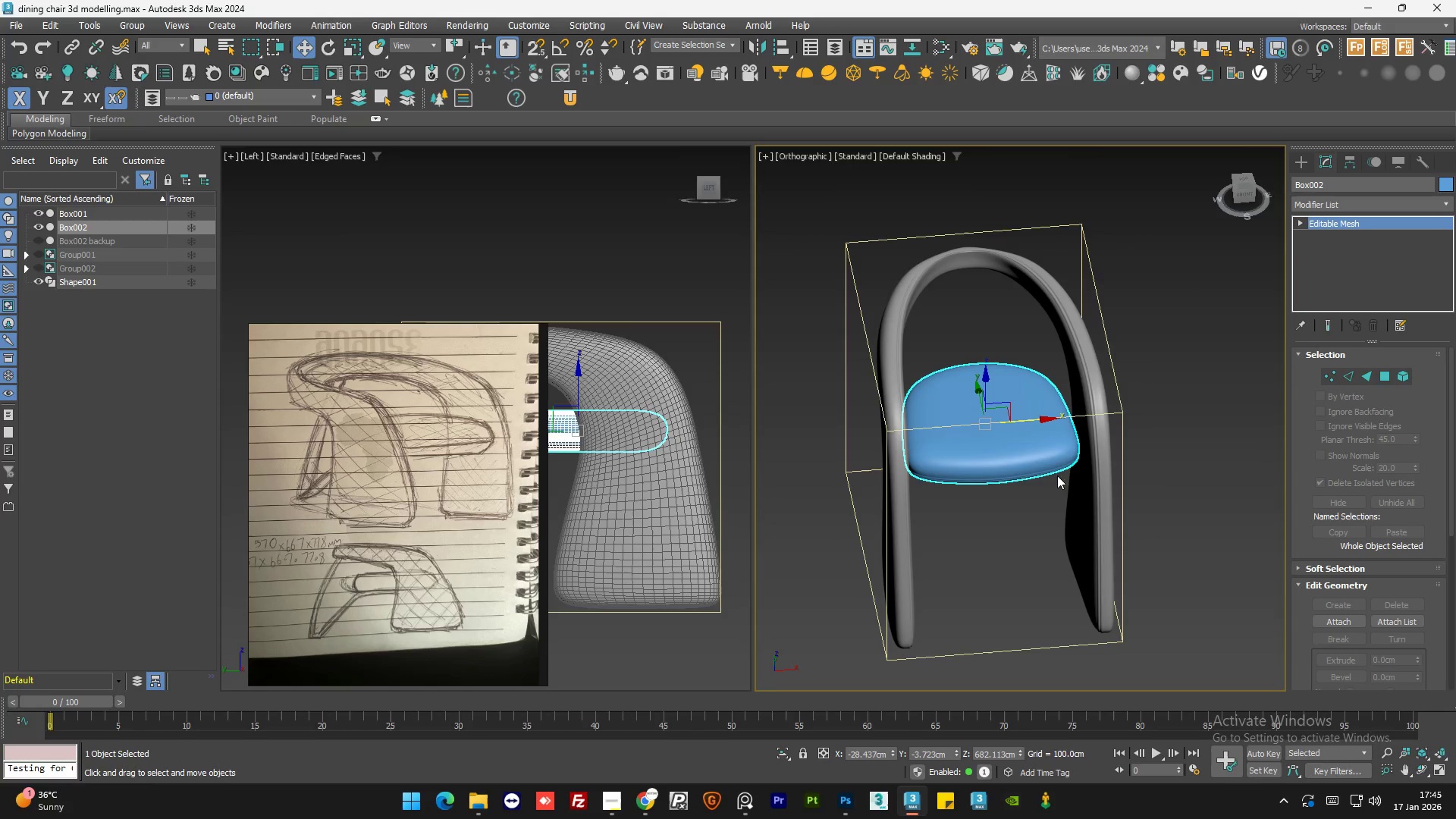 
hold_key(key=AltLeft, duration=0.62)
 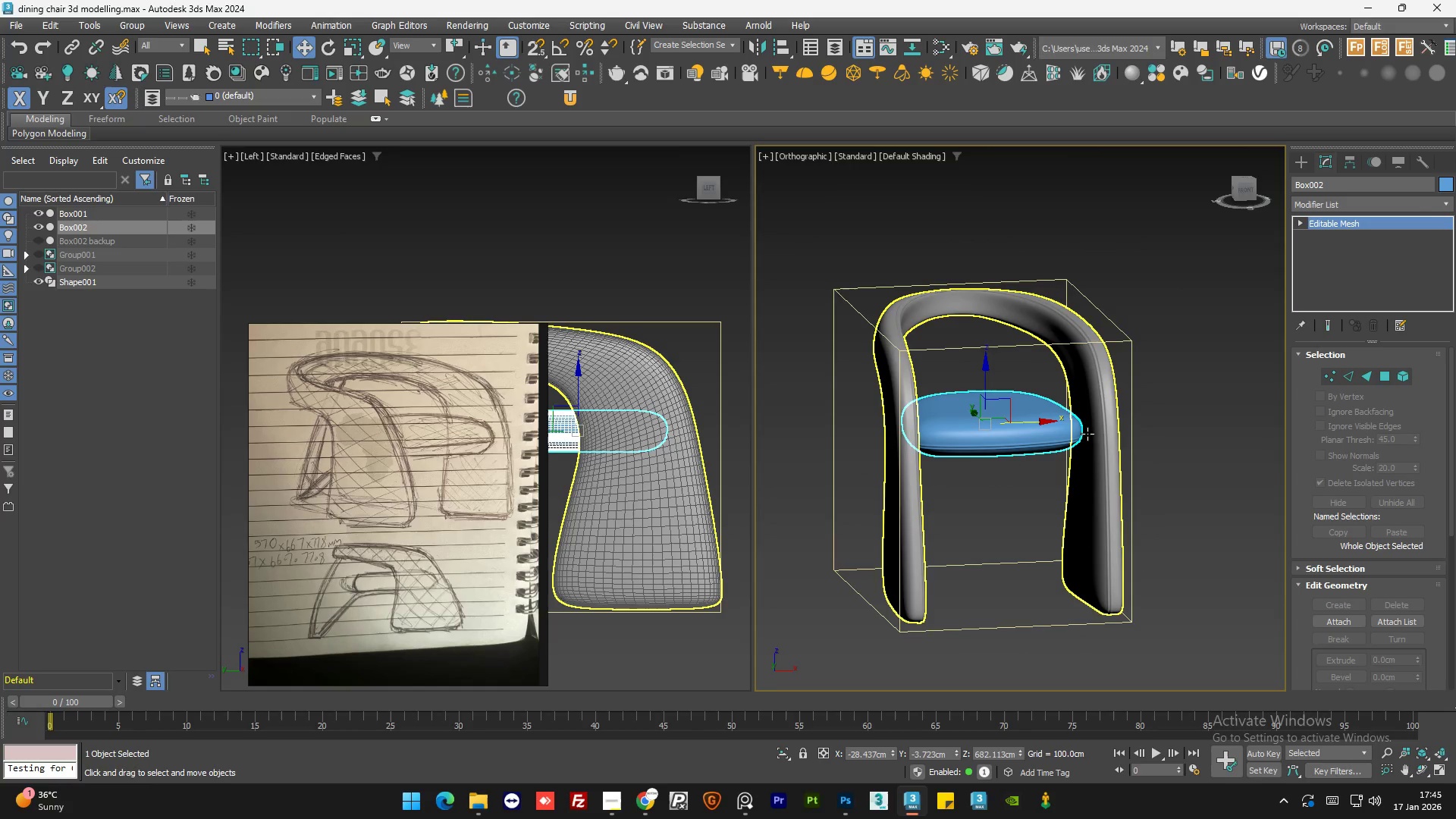 
hold_key(key=ControlLeft, duration=0.5)
left_click([1093, 434])
 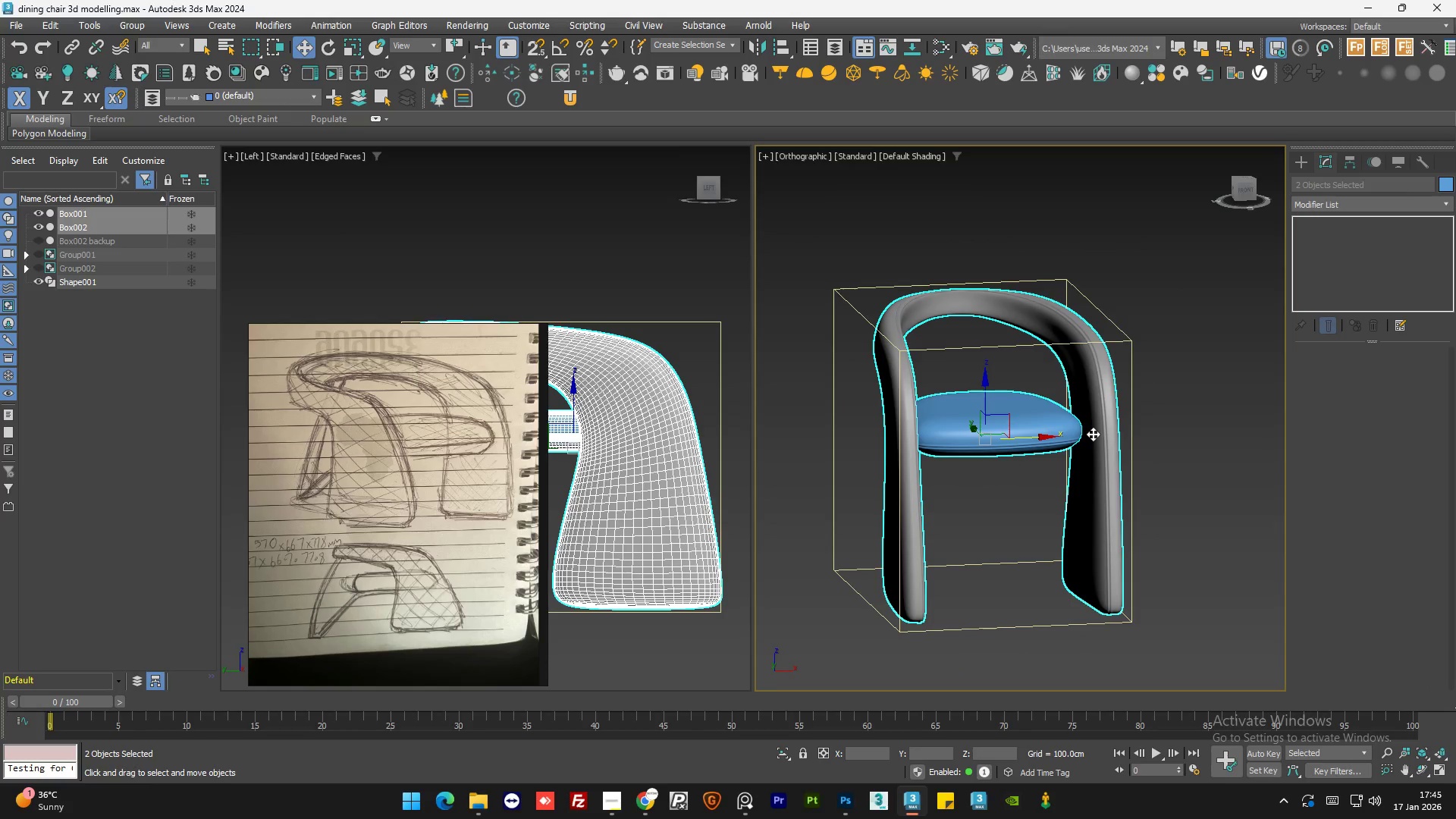 
hold_key(key=ControlLeft, duration=7.86)
left_click([1332, 203])
 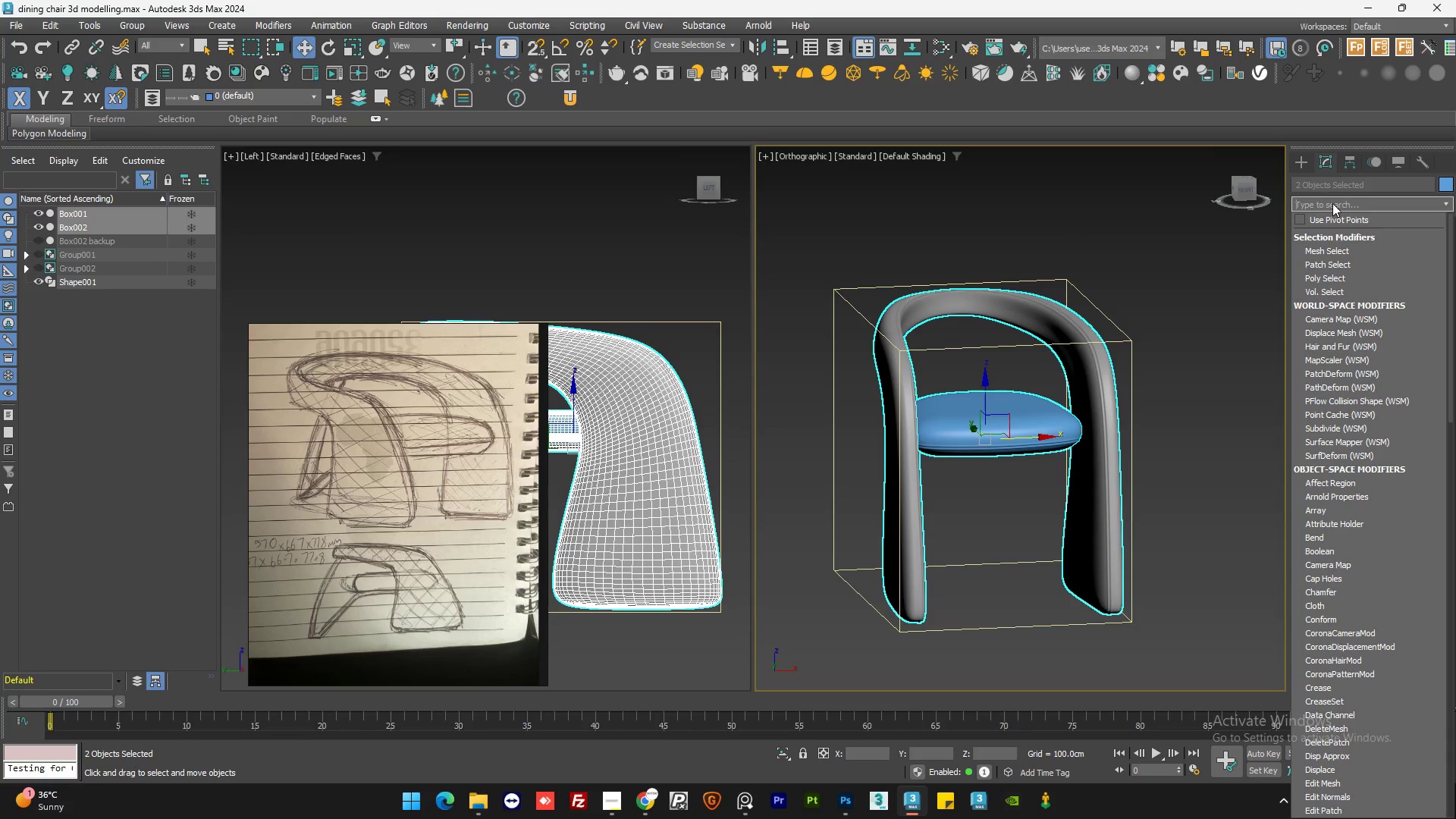 
key(E)
 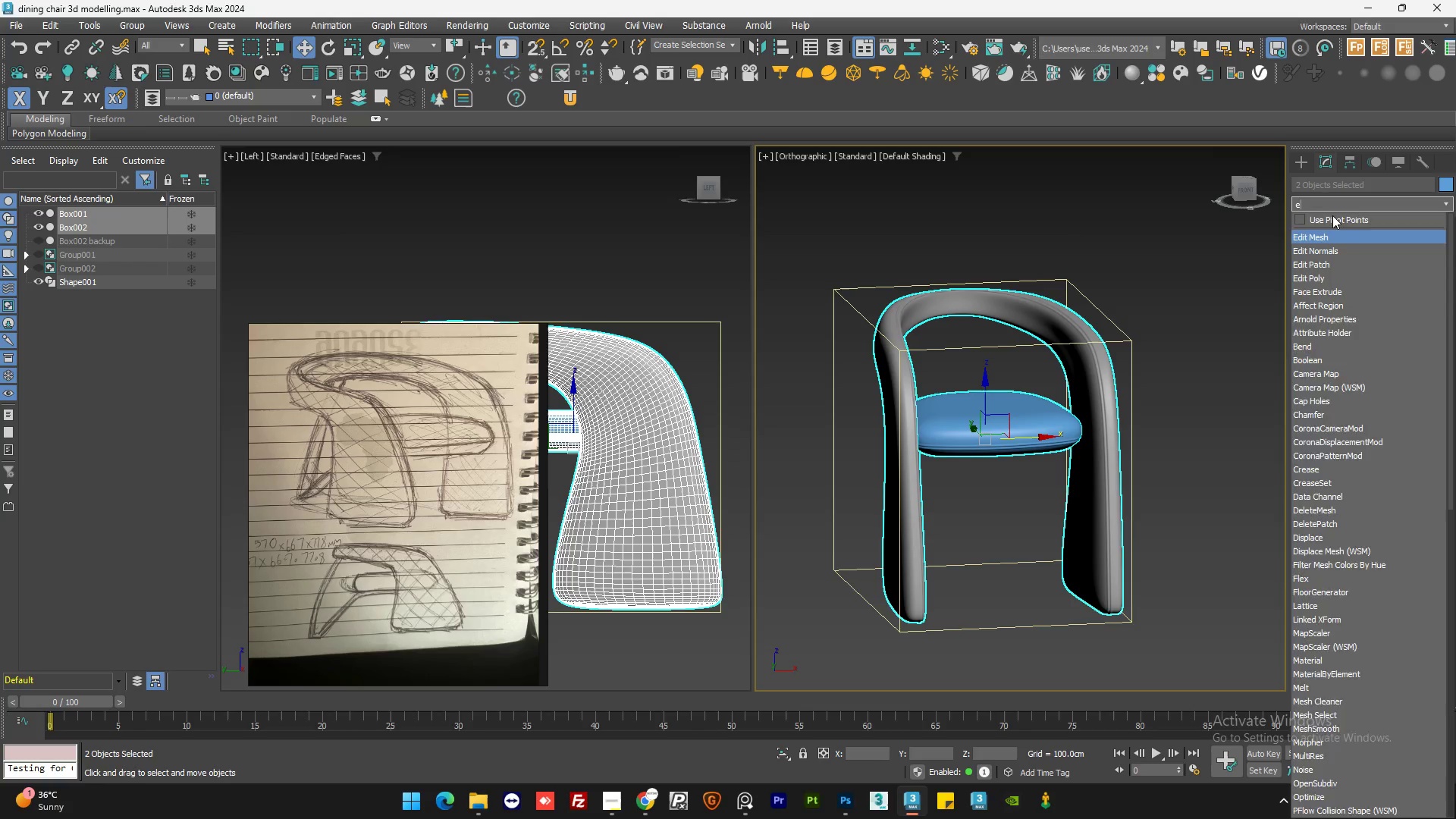 
key(D)
 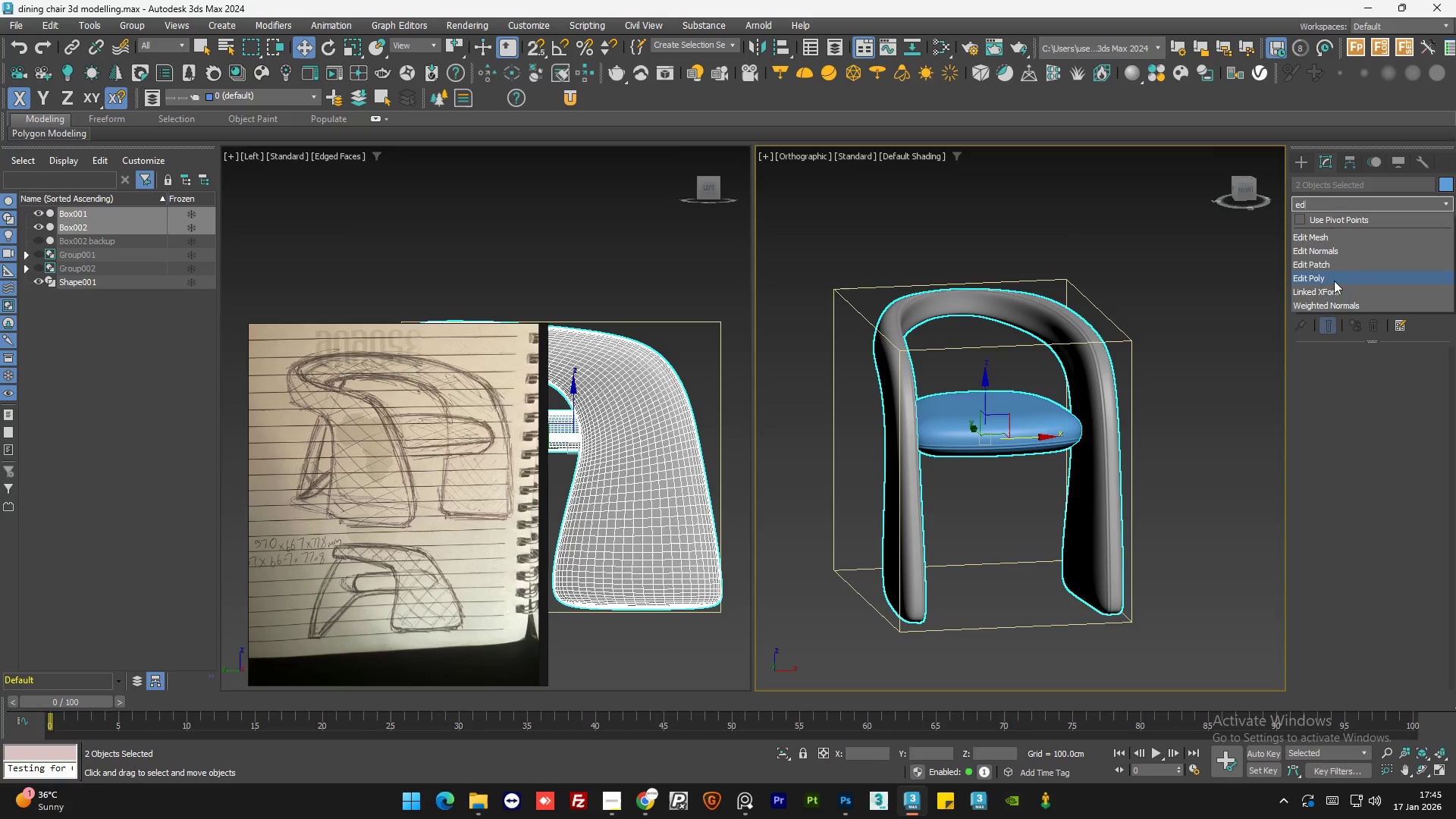 
left_click([1334, 281])
 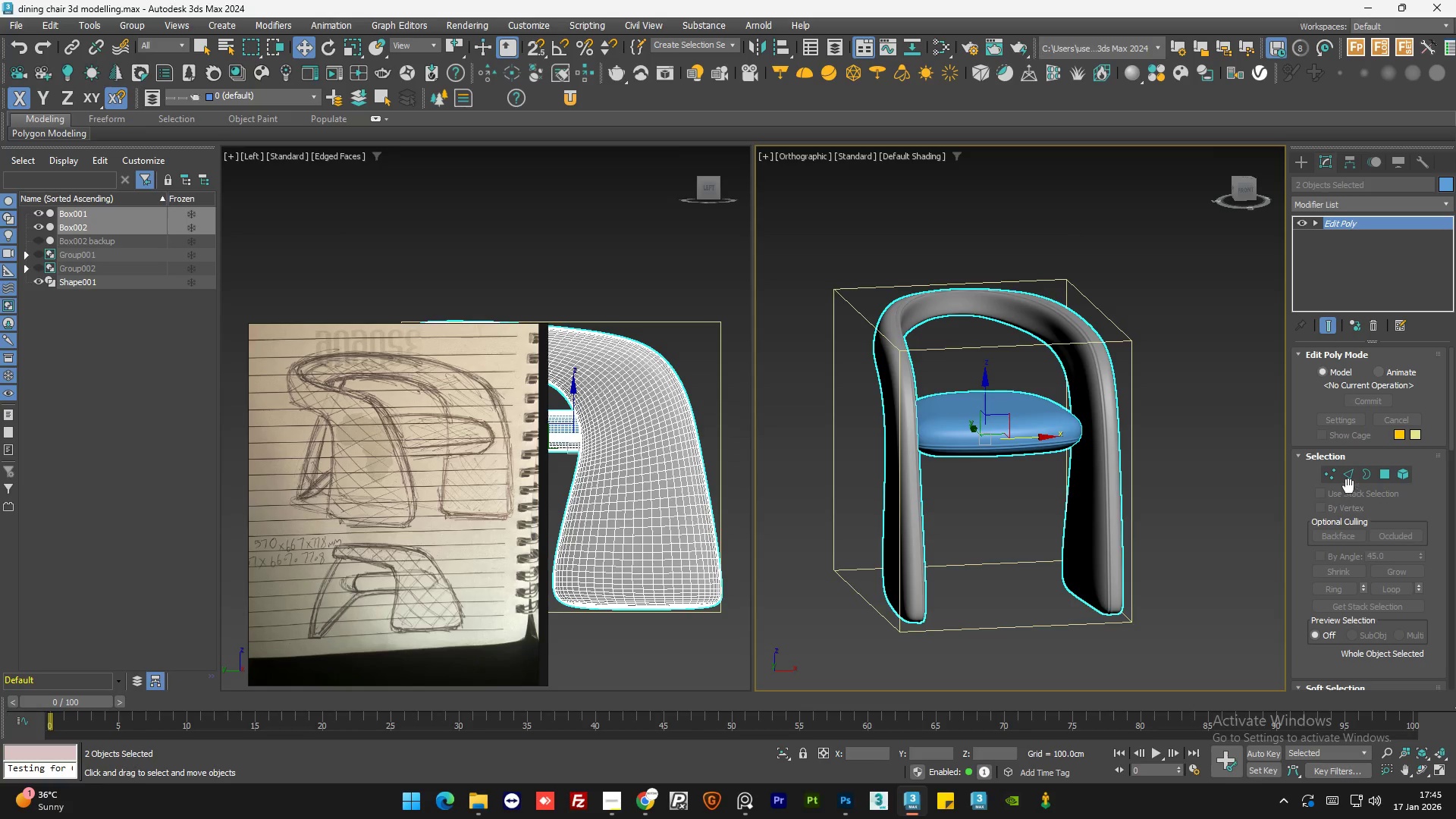 
left_click([1350, 480])
 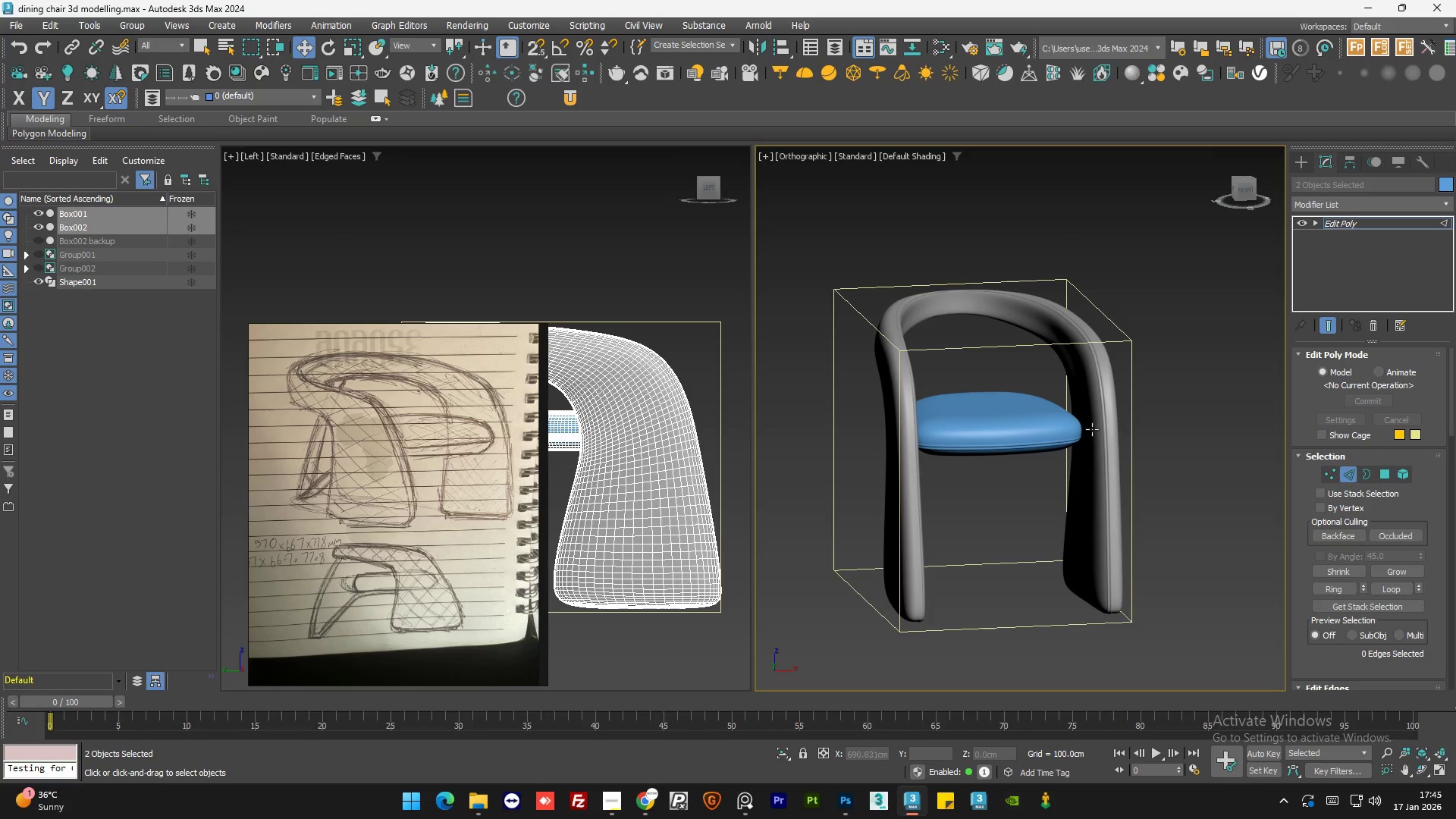 
scroll: coordinate [1109, 426], scroll_direction: up, amount: 5.0
 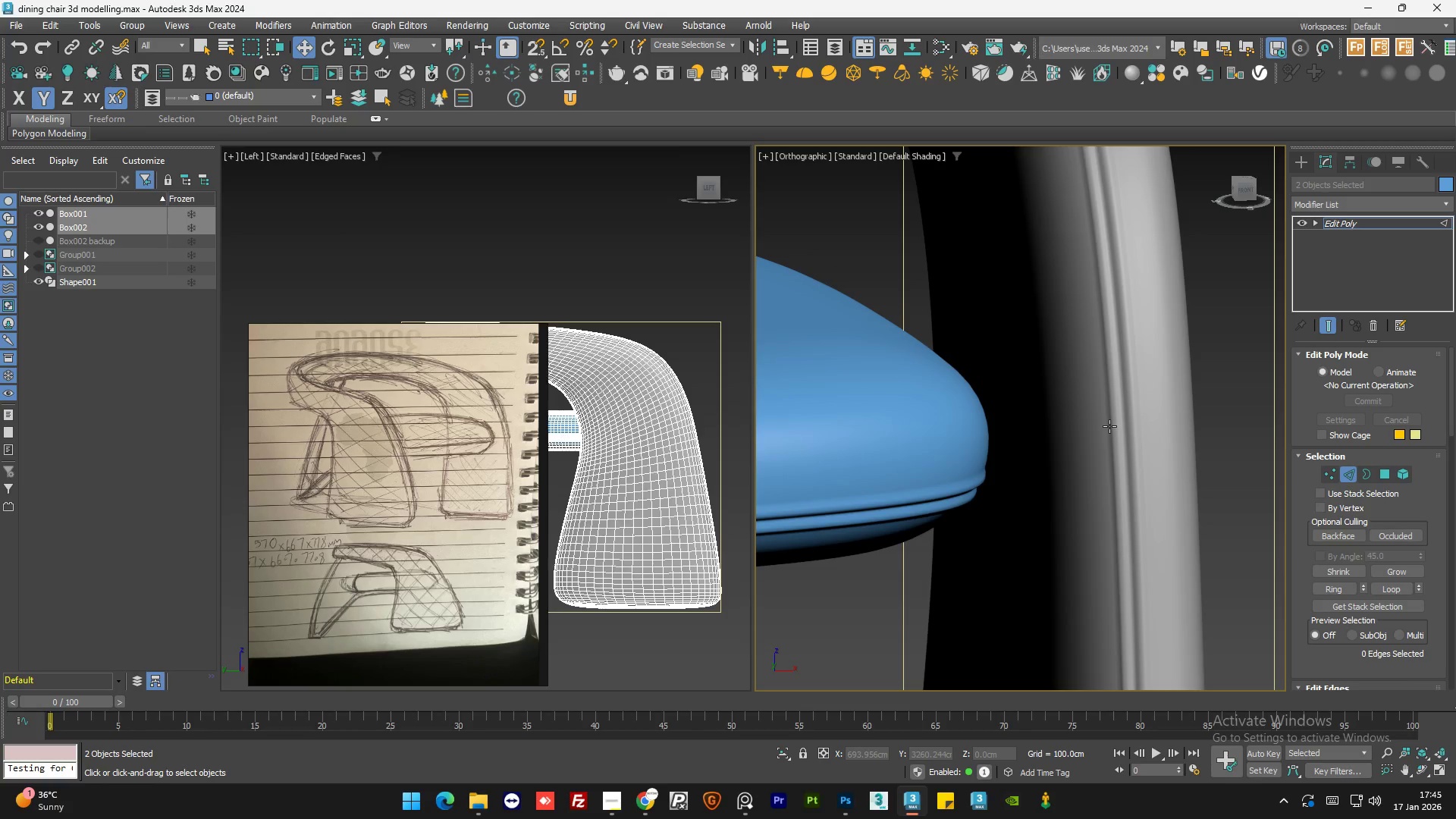 
key(F4)
 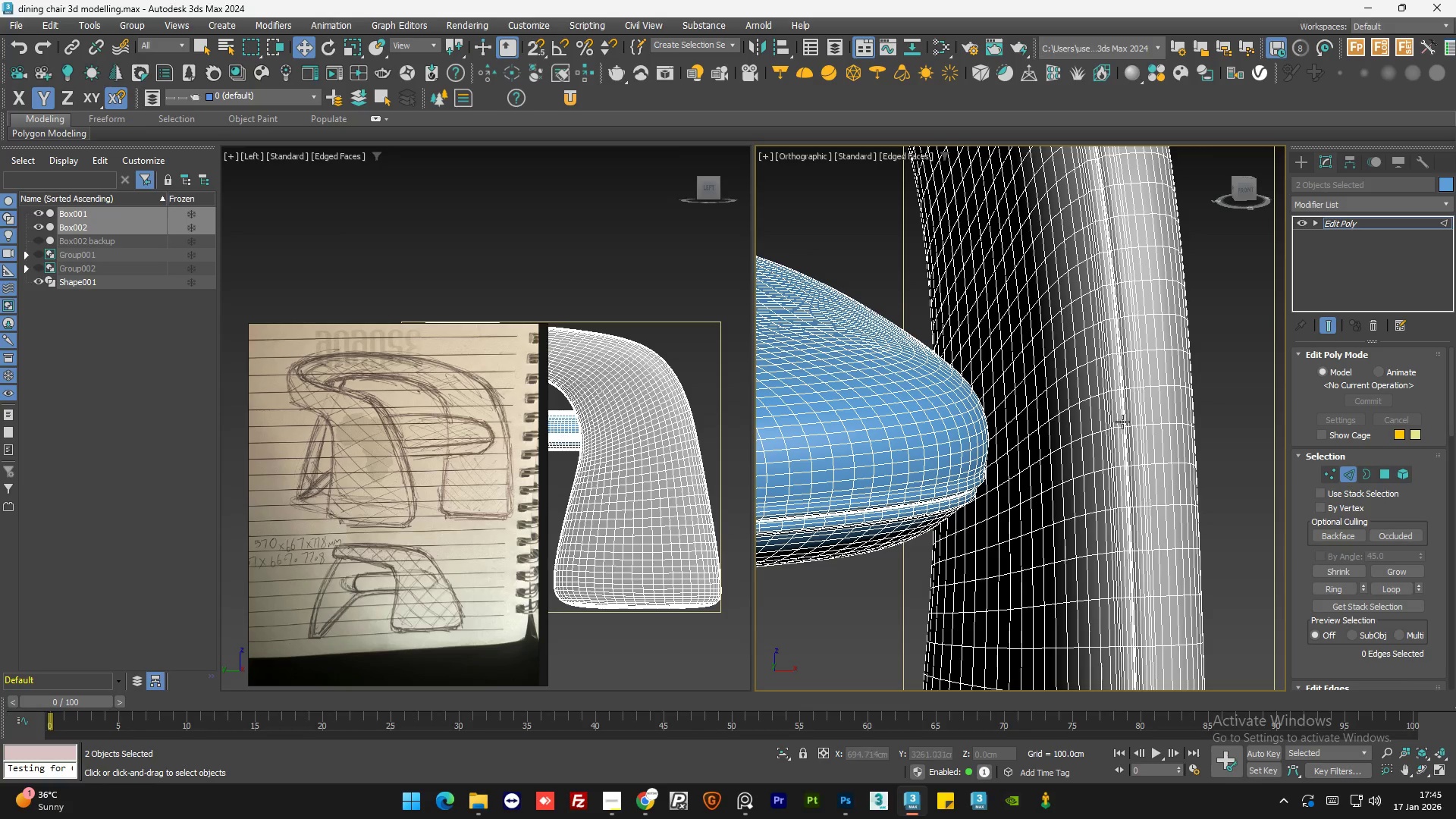 
scroll: coordinate [1110, 435], scroll_direction: up, amount: 9.0
 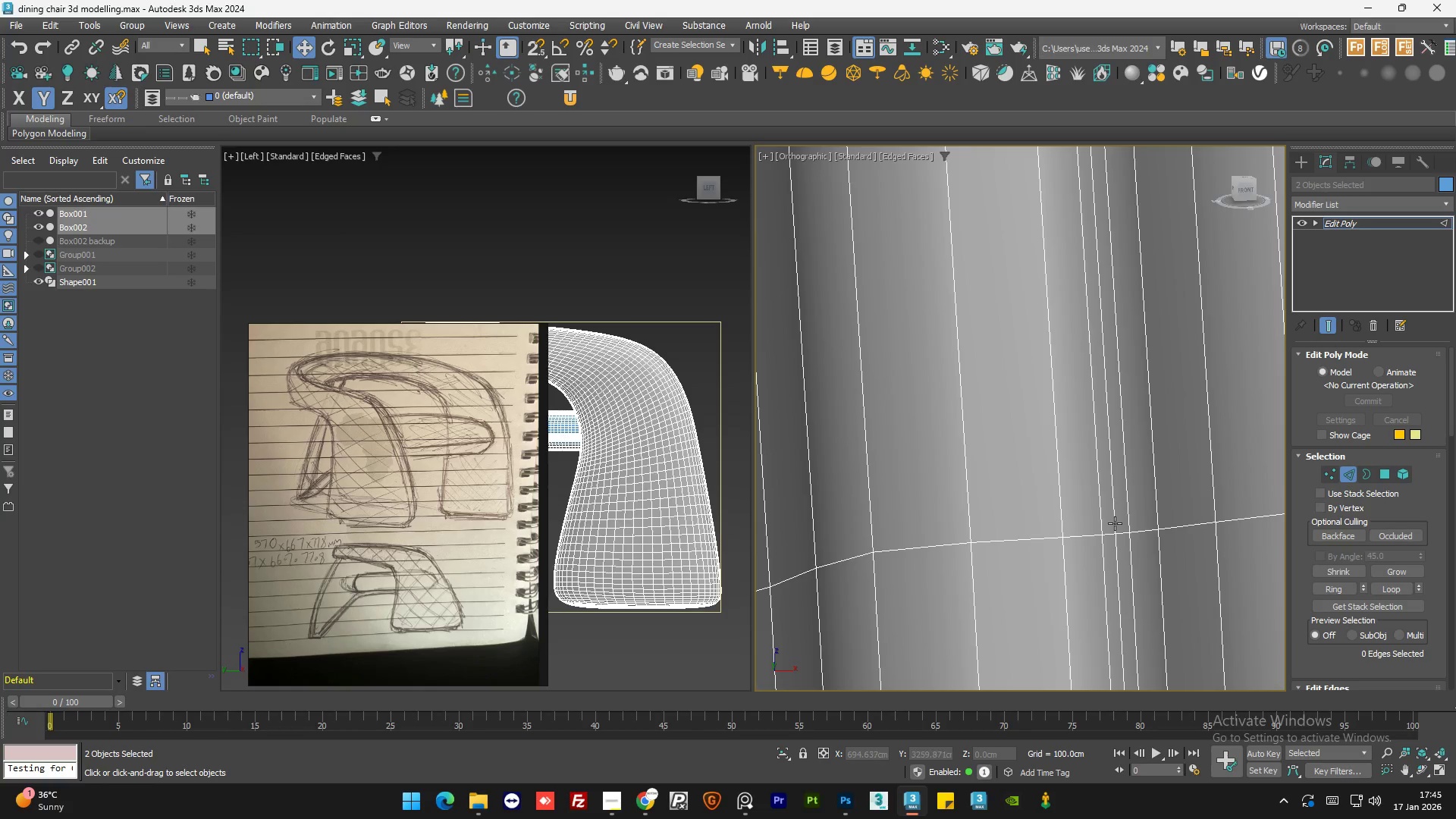 
hold_key(key=ControlLeft, duration=1.23)
left_click([1115, 518])
 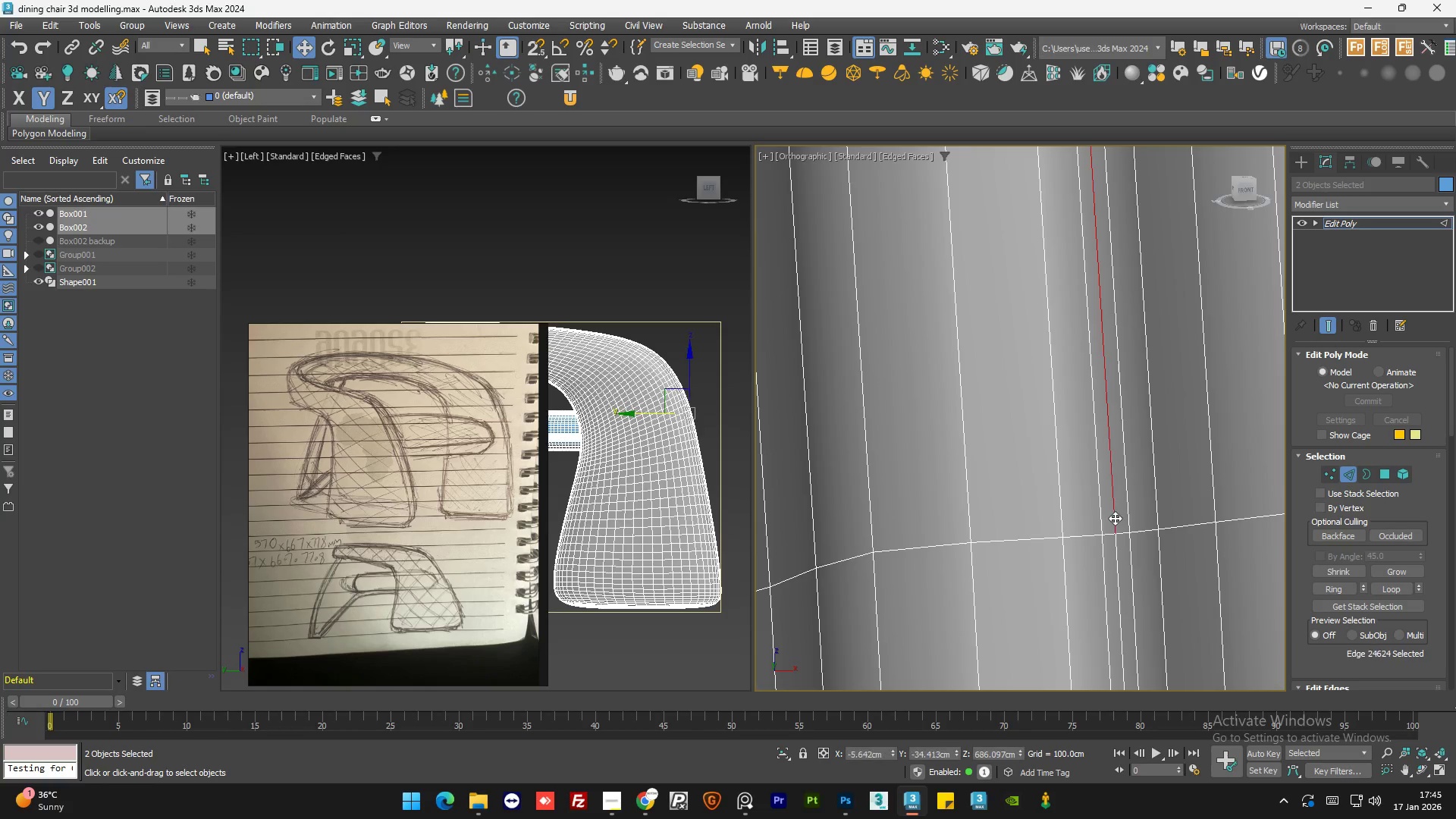 
double_click([1115, 518])
 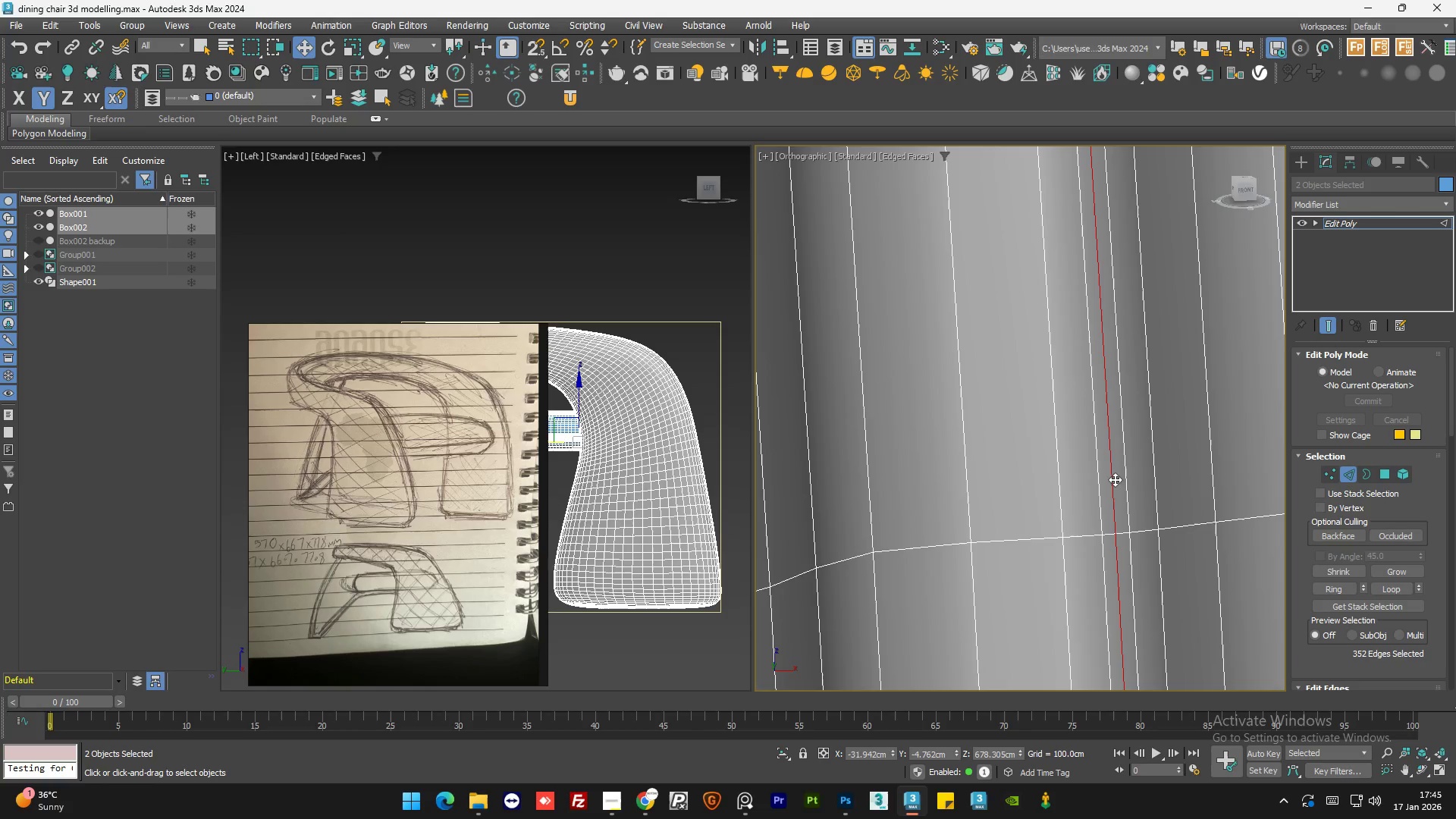 
scroll: coordinate [1115, 459], scroll_direction: down, amount: 6.0
 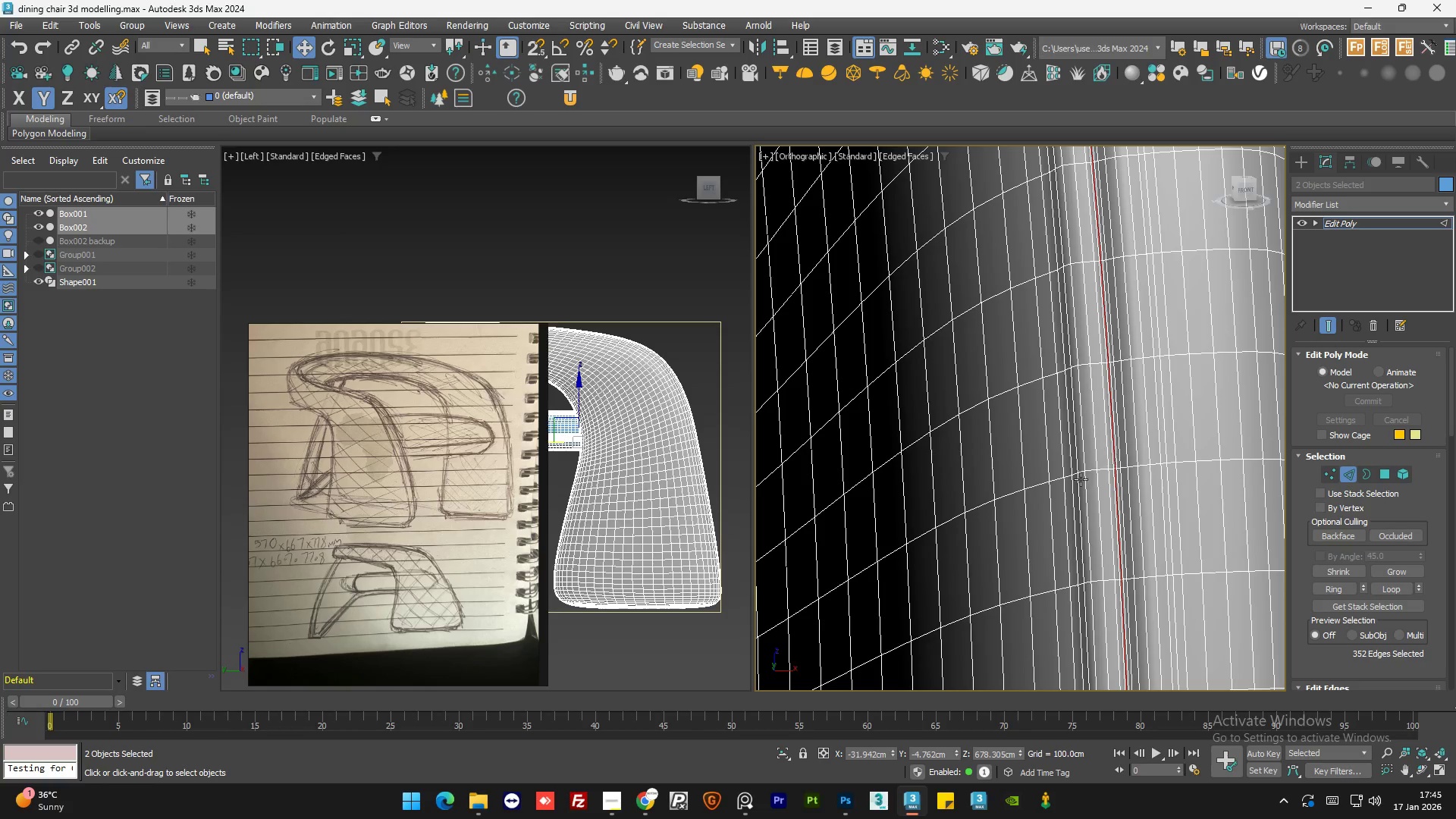 
scroll: coordinate [1068, 479], scroll_direction: up, amount: 5.0
 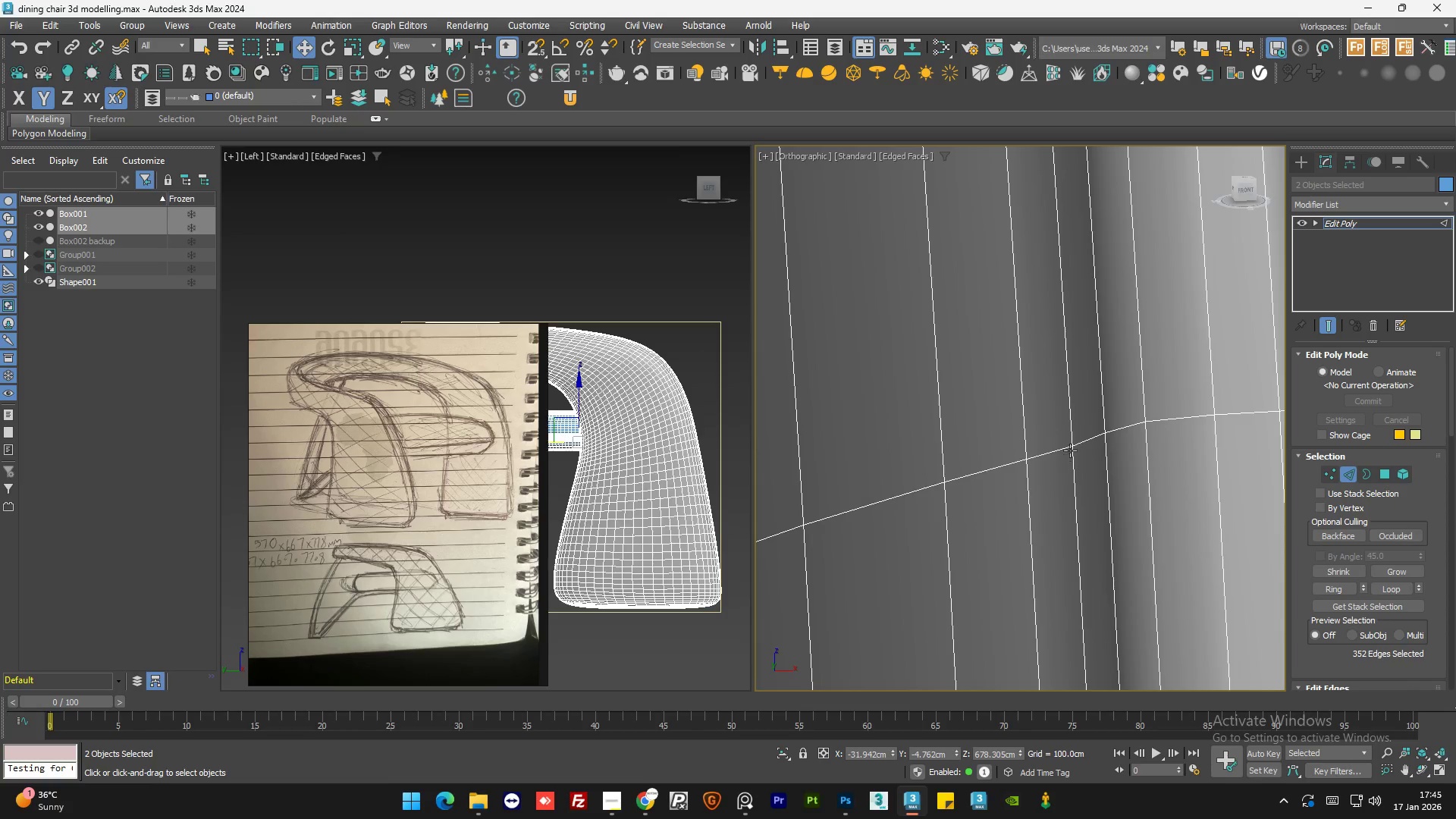 
hold_key(key=ControlLeft, duration=0.75)
double_click([1070, 431])
 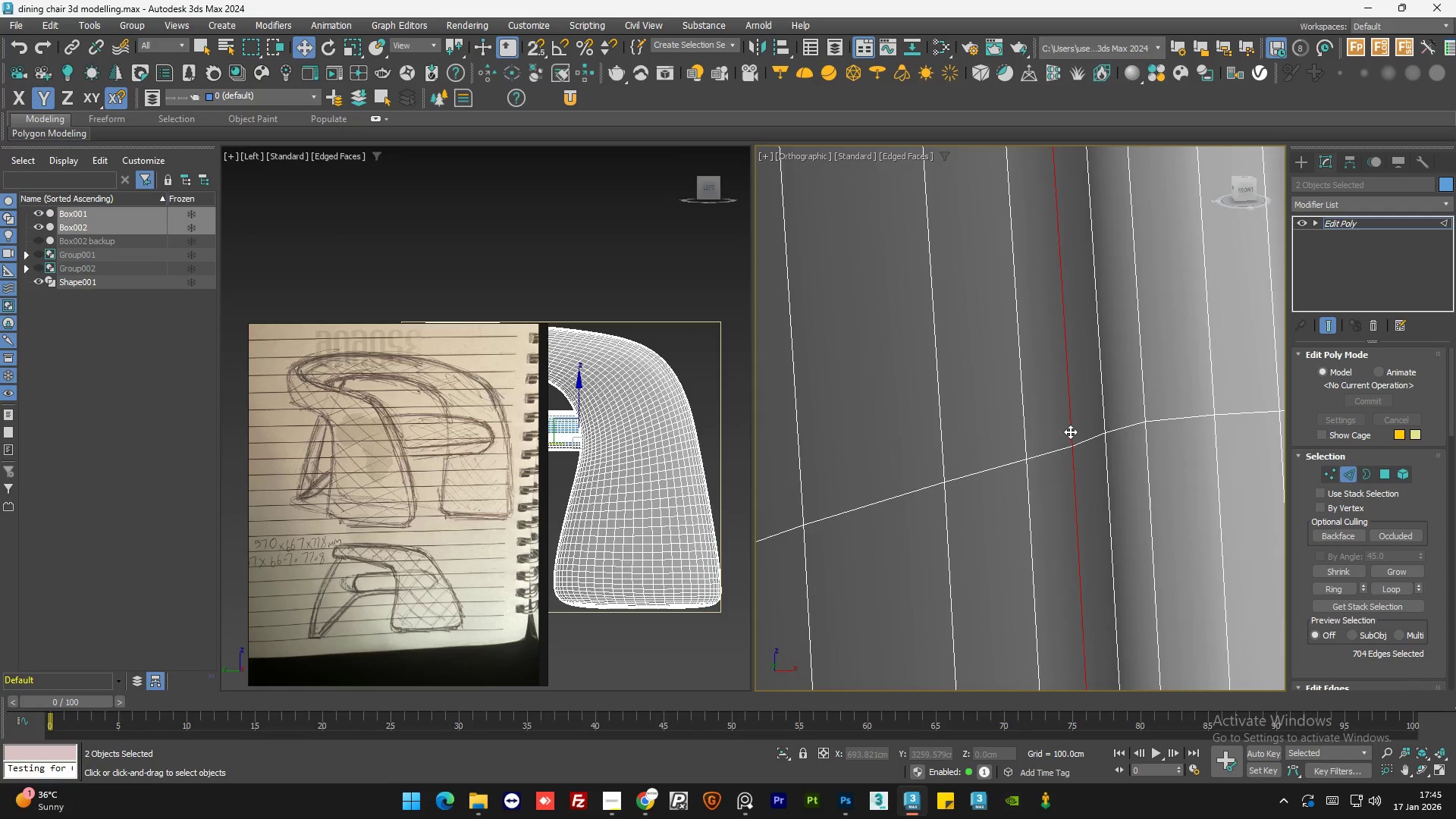 
scroll: coordinate [1068, 441], scroll_direction: down, amount: 6.0
 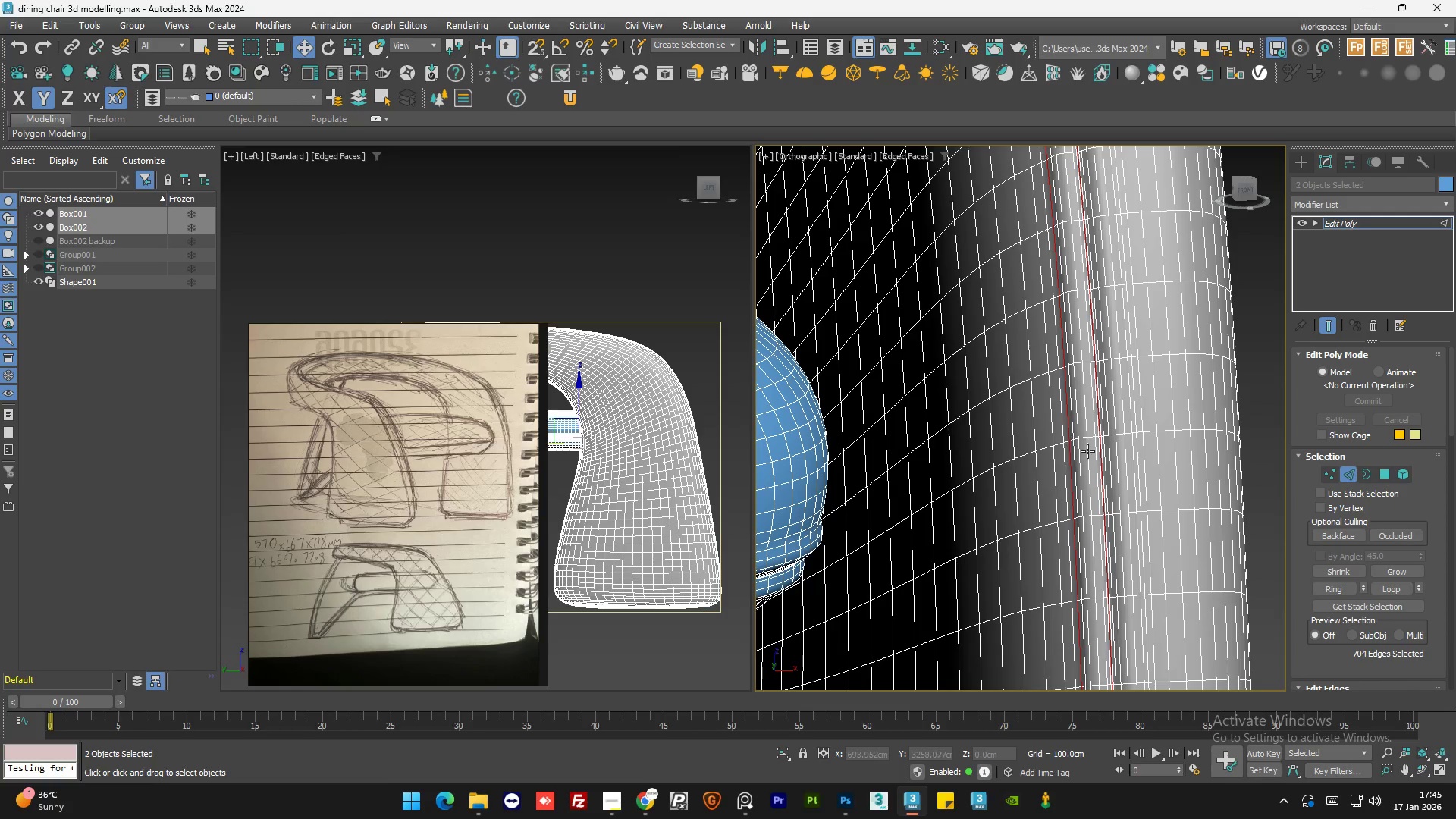 
hold_key(key=AltLeft, duration=0.75)
 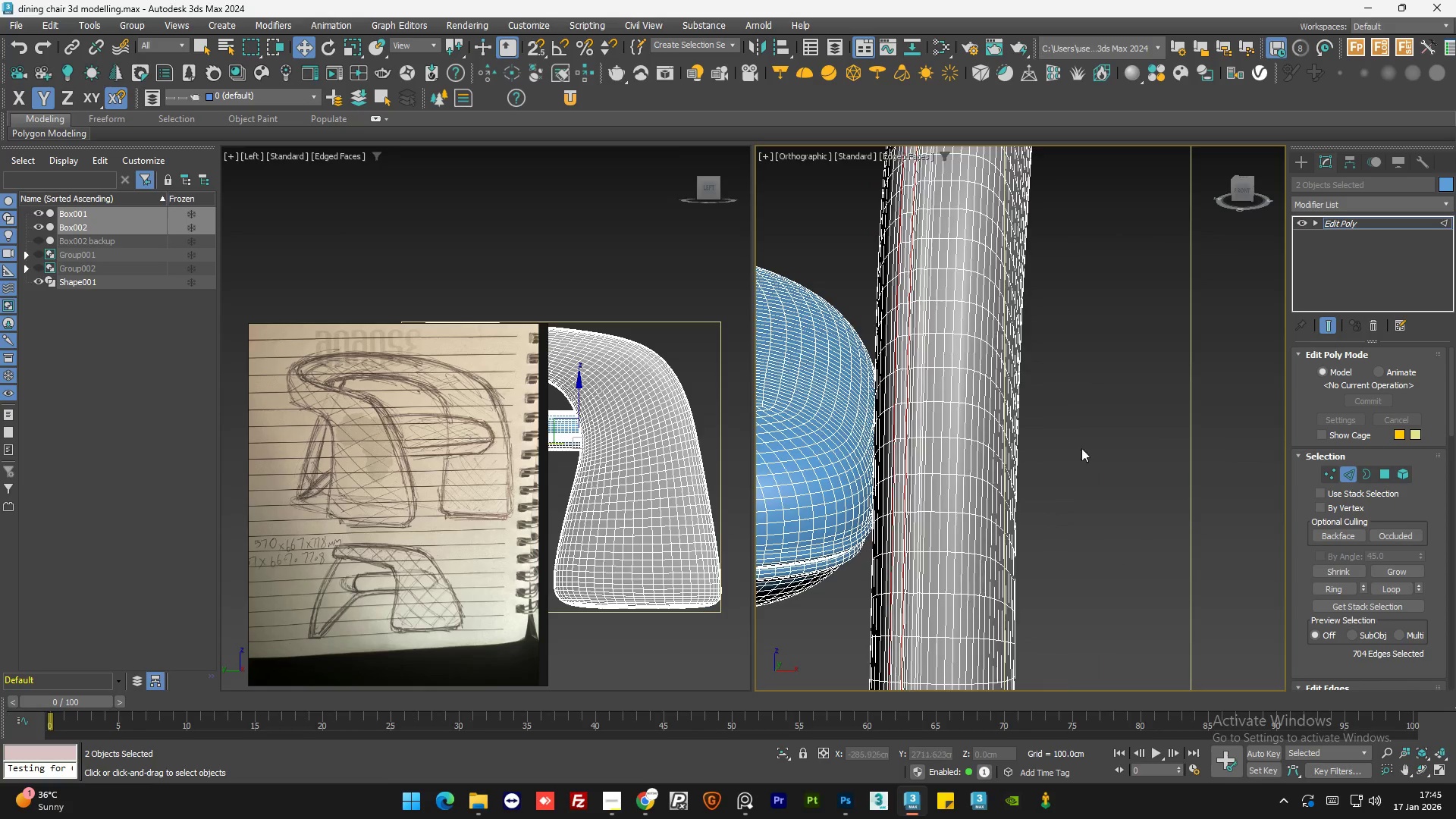 
scroll: coordinate [1093, 453], scroll_direction: down, amount: 2.0
 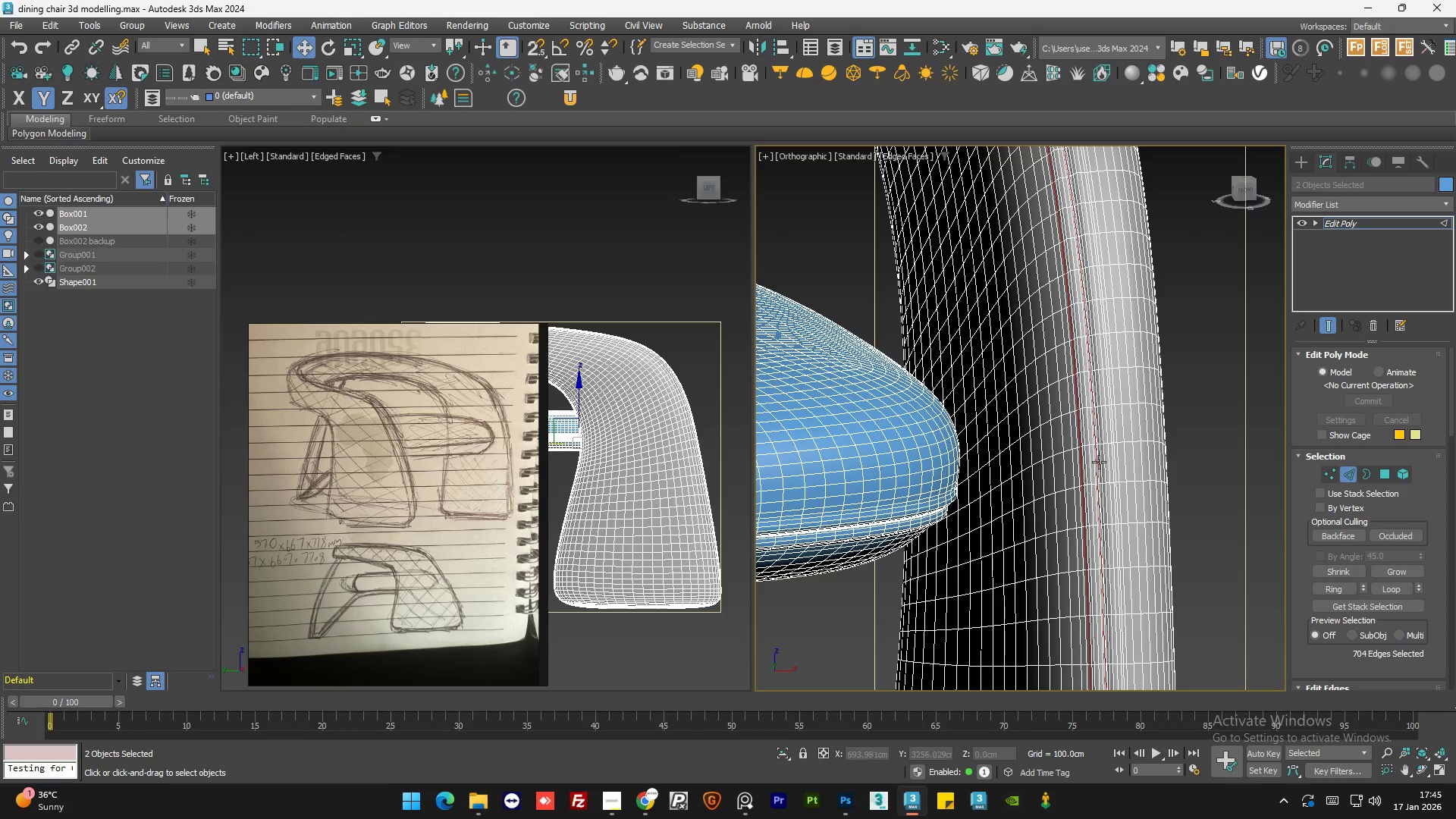 
hold_key(key=AltLeft, duration=0.7)
 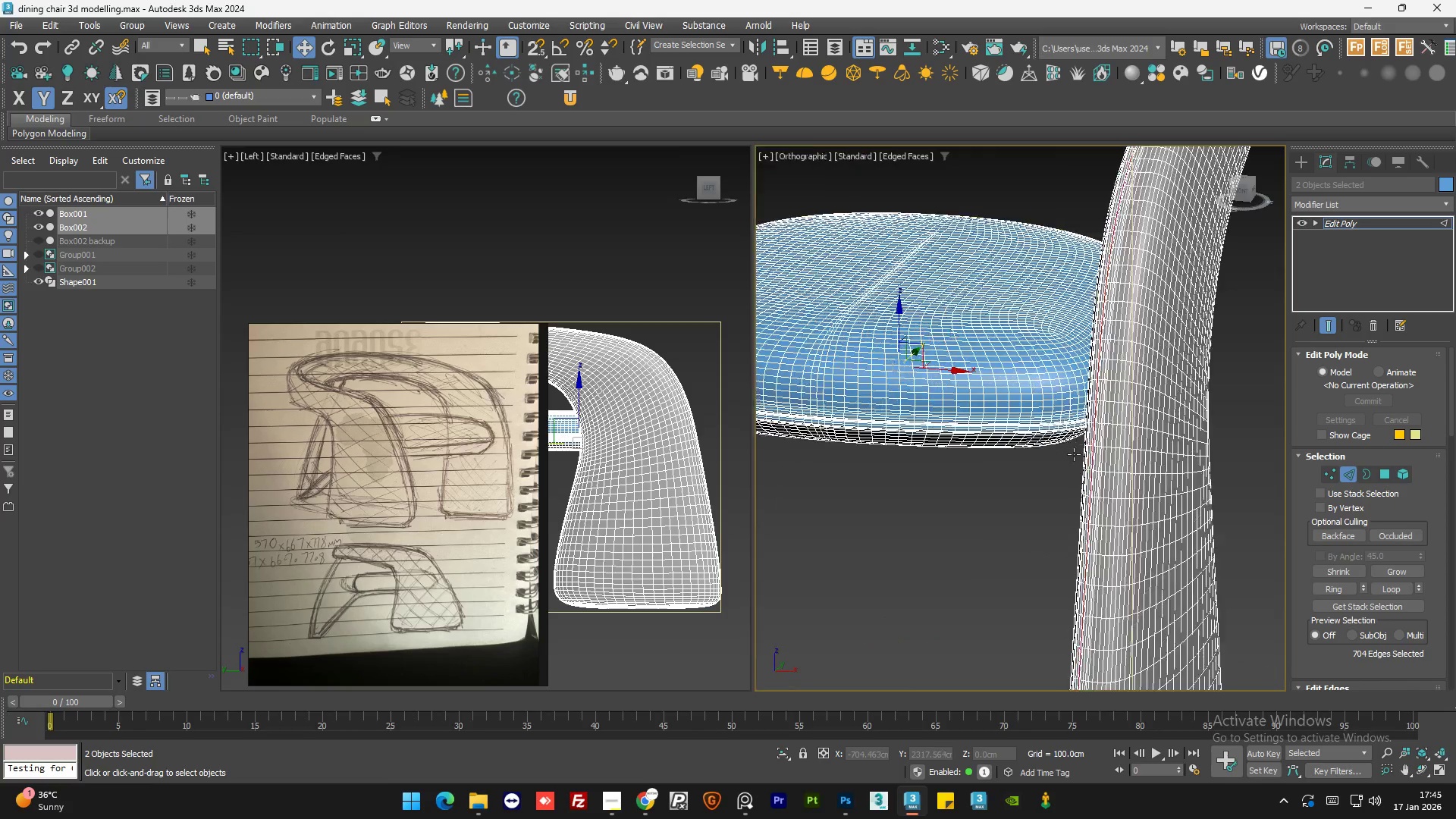 
scroll: coordinate [1101, 438], scroll_direction: down, amount: 7.0
 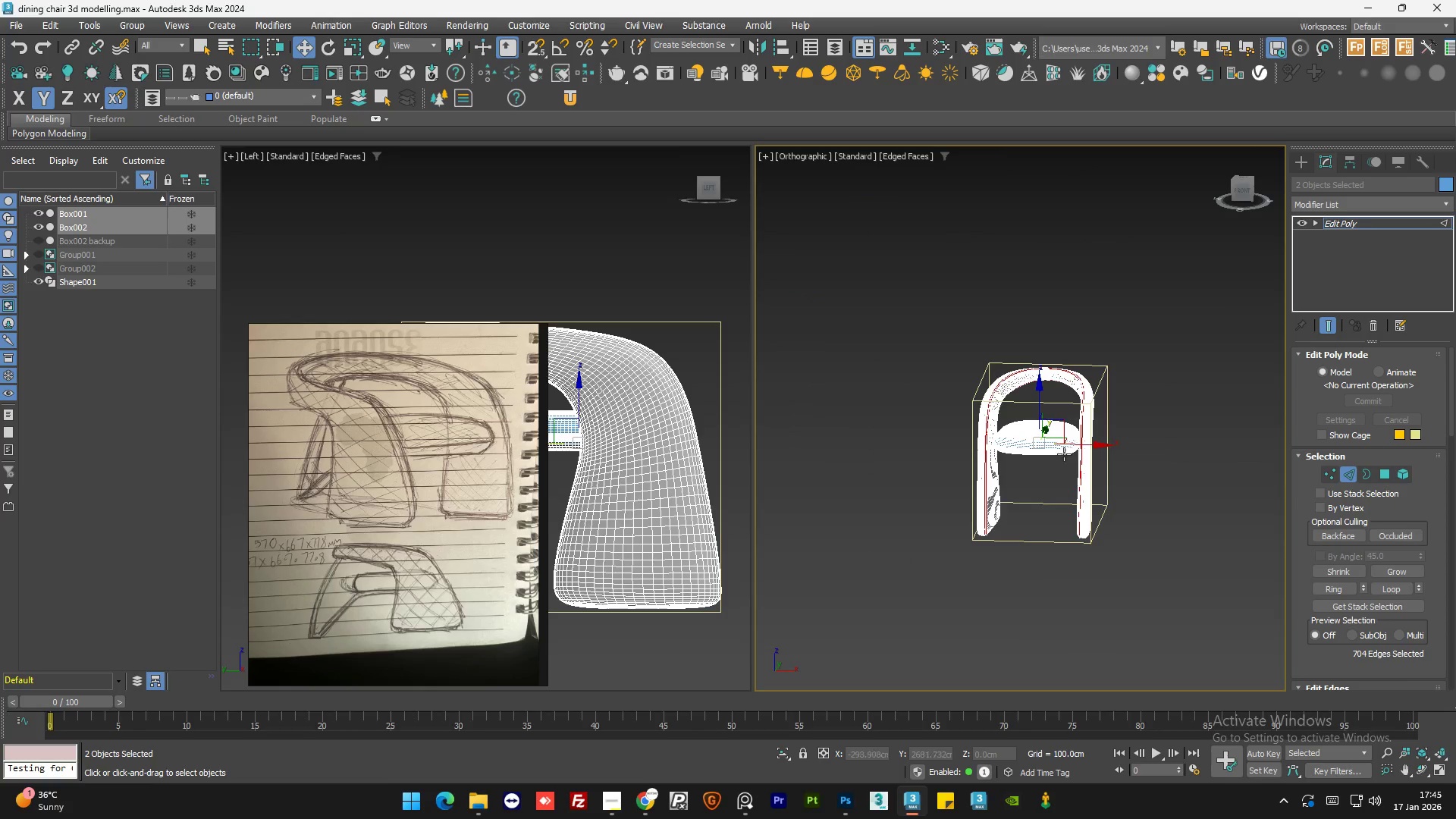 
scroll: coordinate [1107, 457], scroll_direction: up, amount: 15.0
 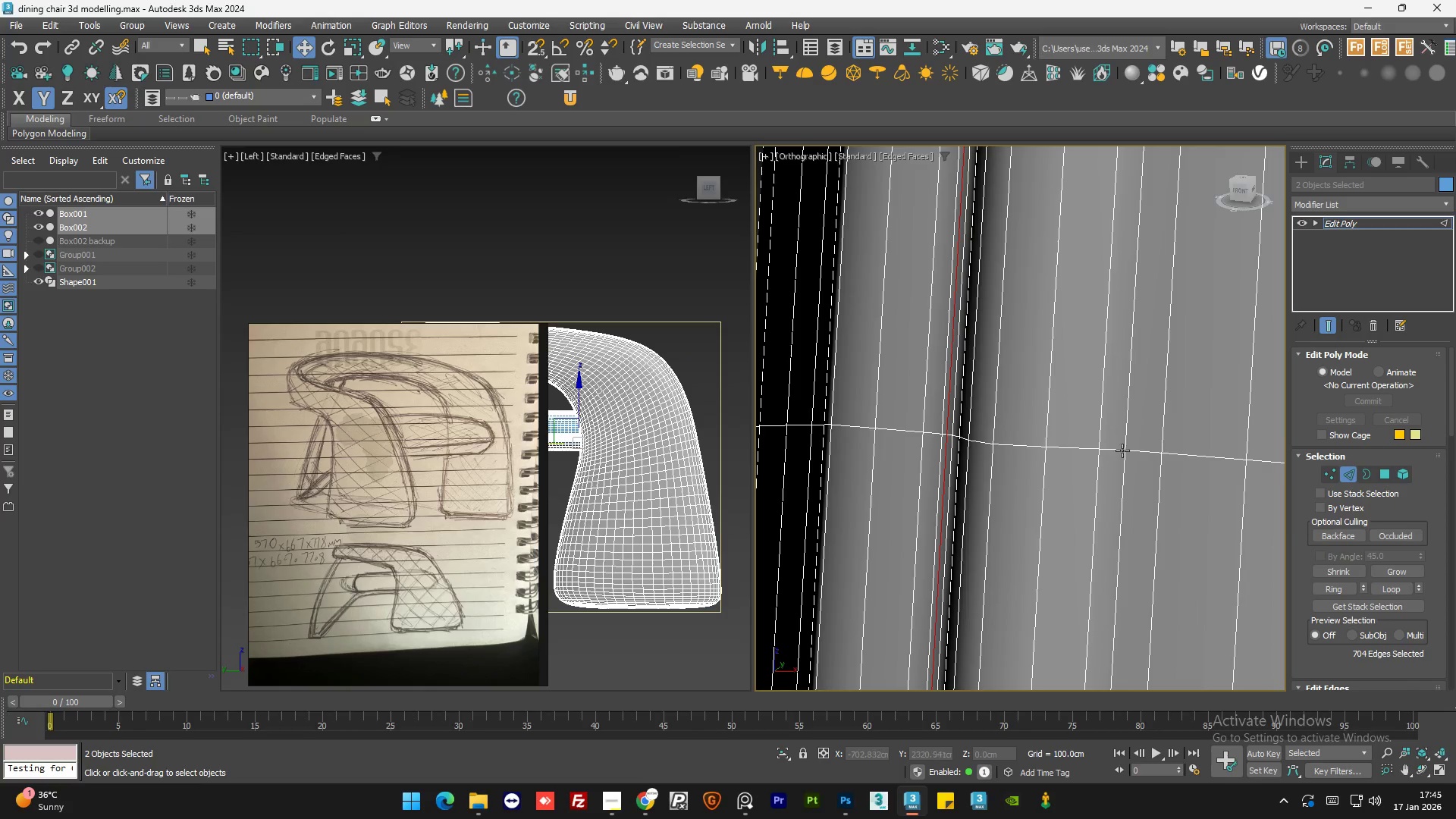 
hold_key(key=ControlLeft, duration=0.84)
left_click([1126, 438])
 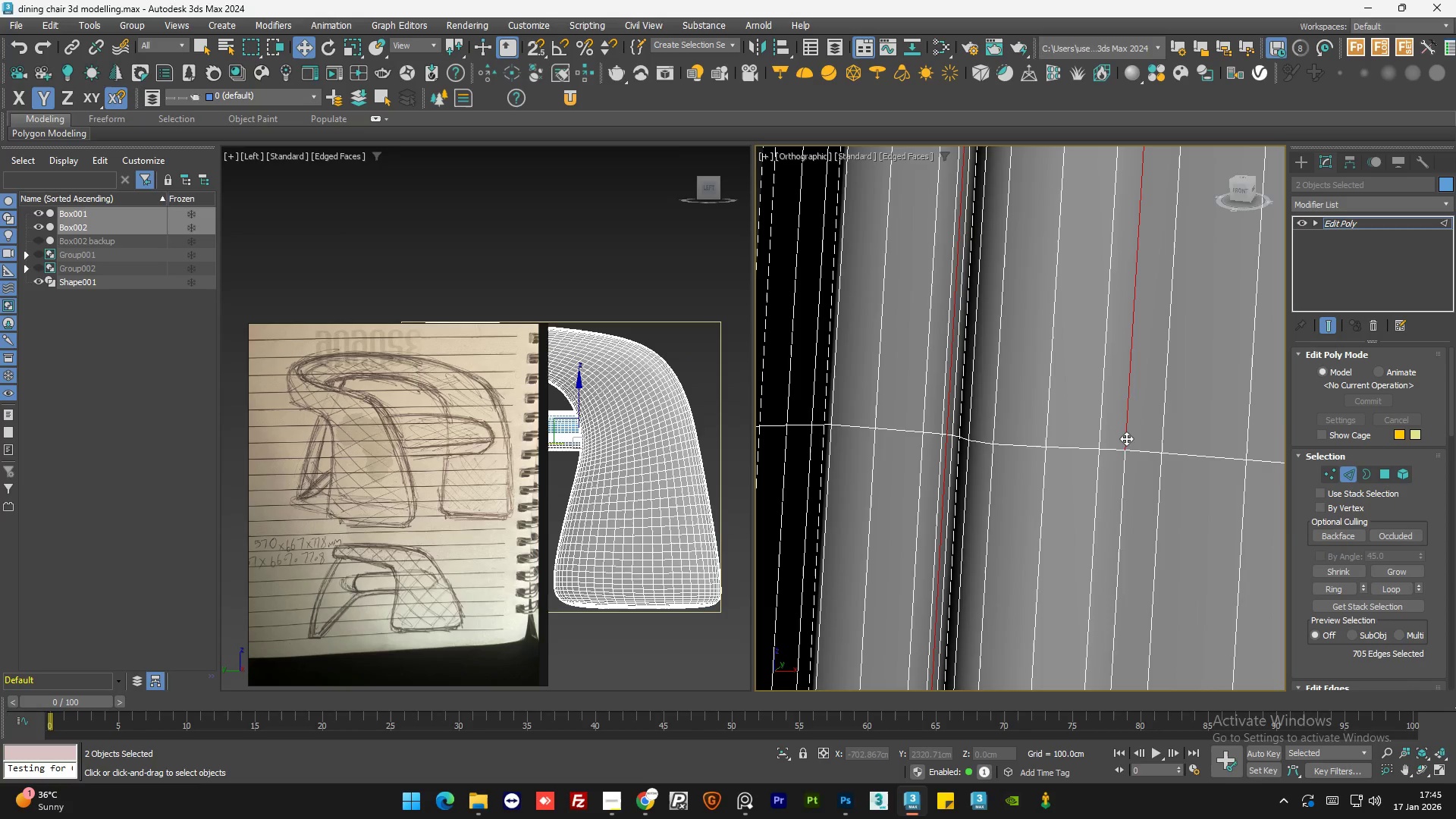 
double_click([1126, 438])
 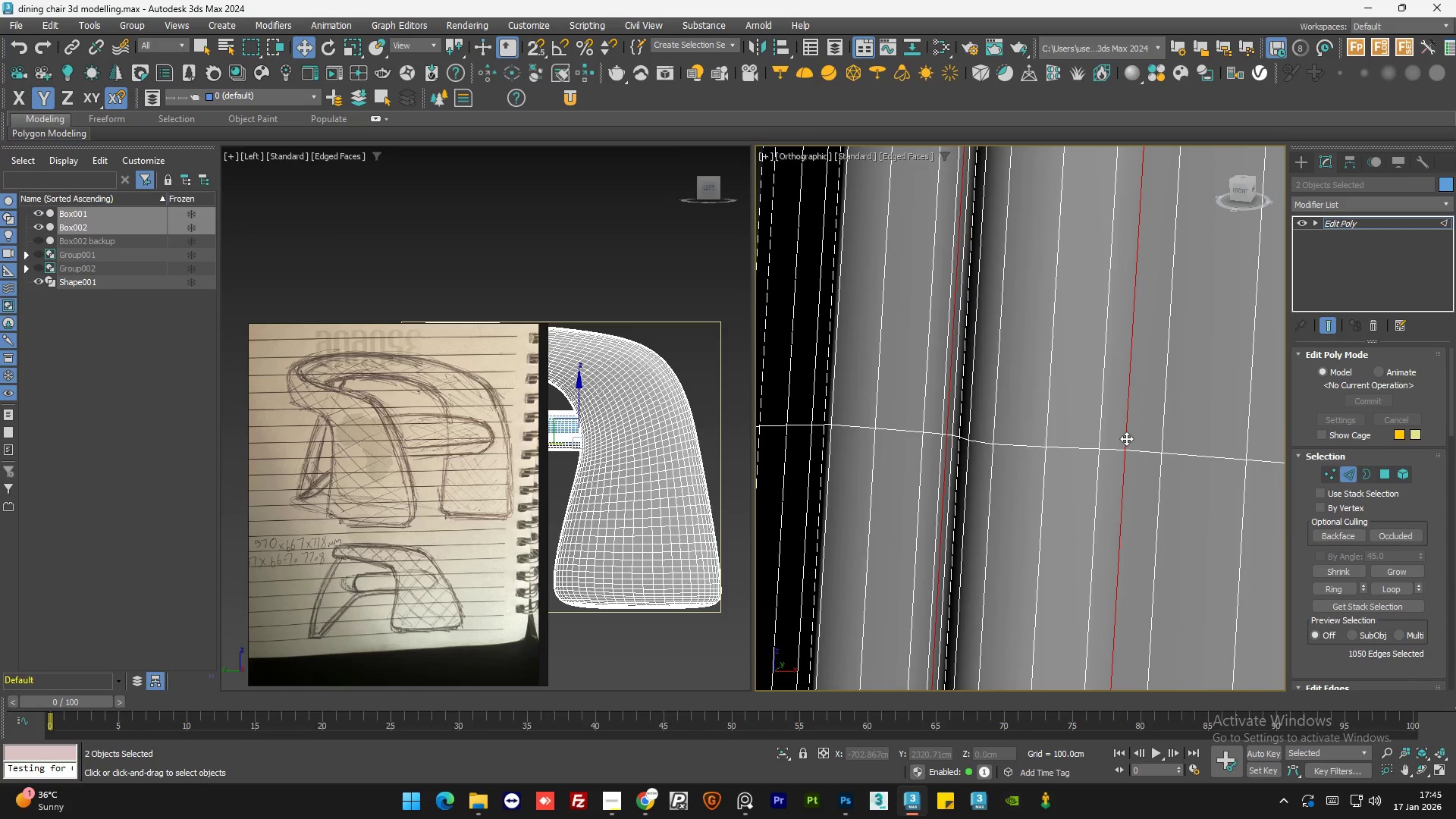 
hold_key(key=AltLeft, duration=0.97)
 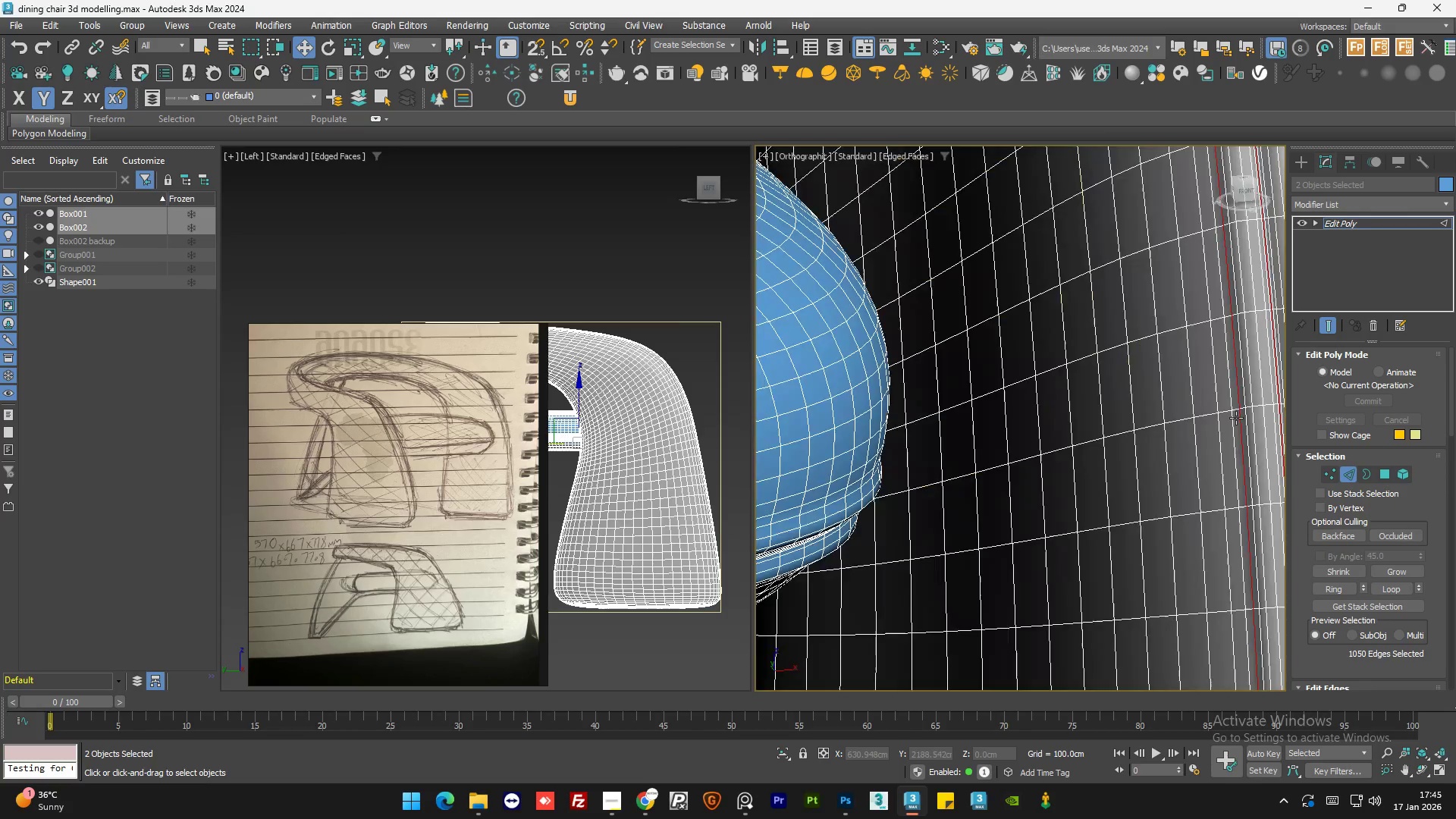 
scroll: coordinate [1118, 466], scroll_direction: down, amount: 11.0
 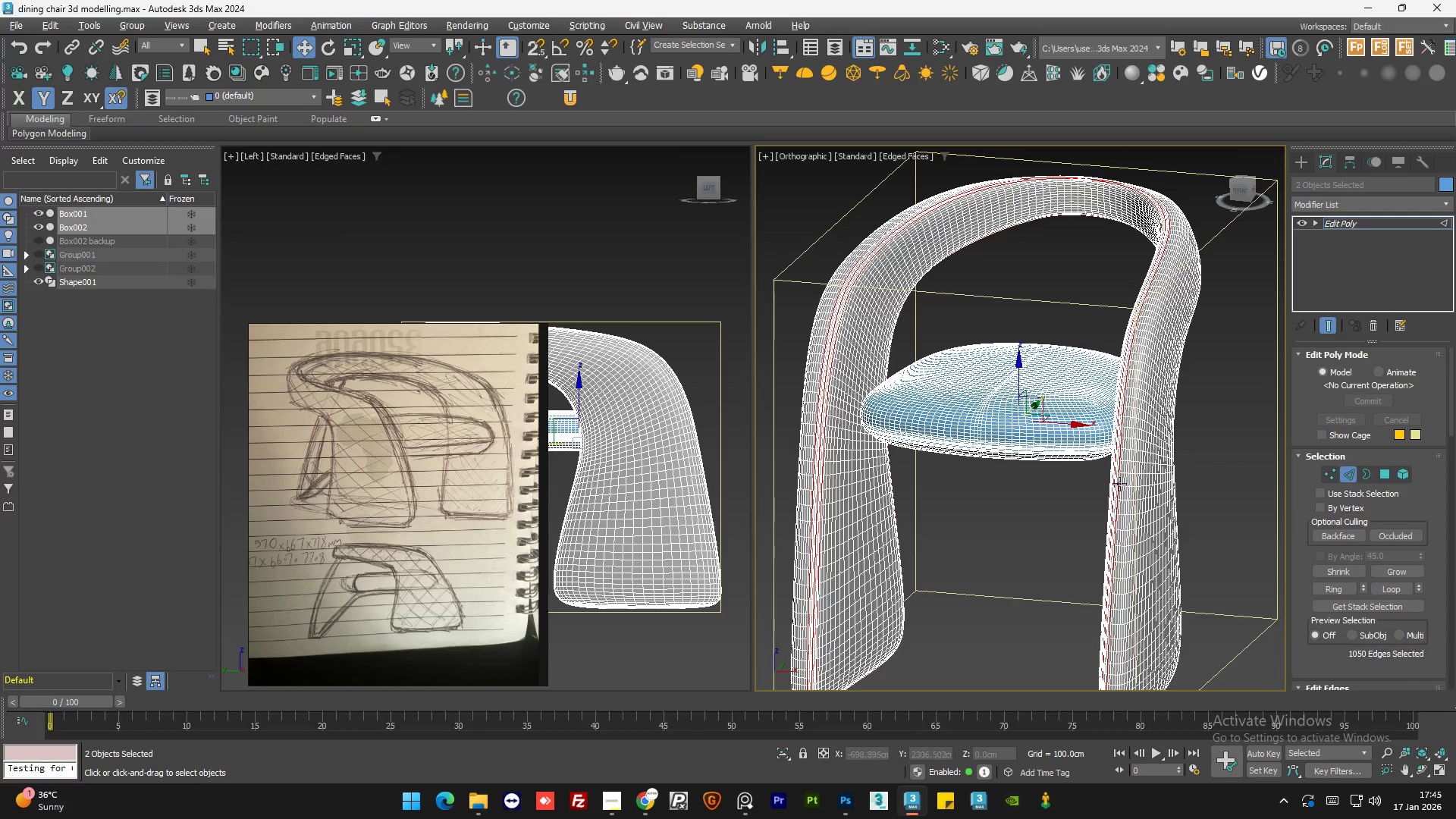 
scroll: coordinate [1236, 418], scroll_direction: up, amount: 7.0
 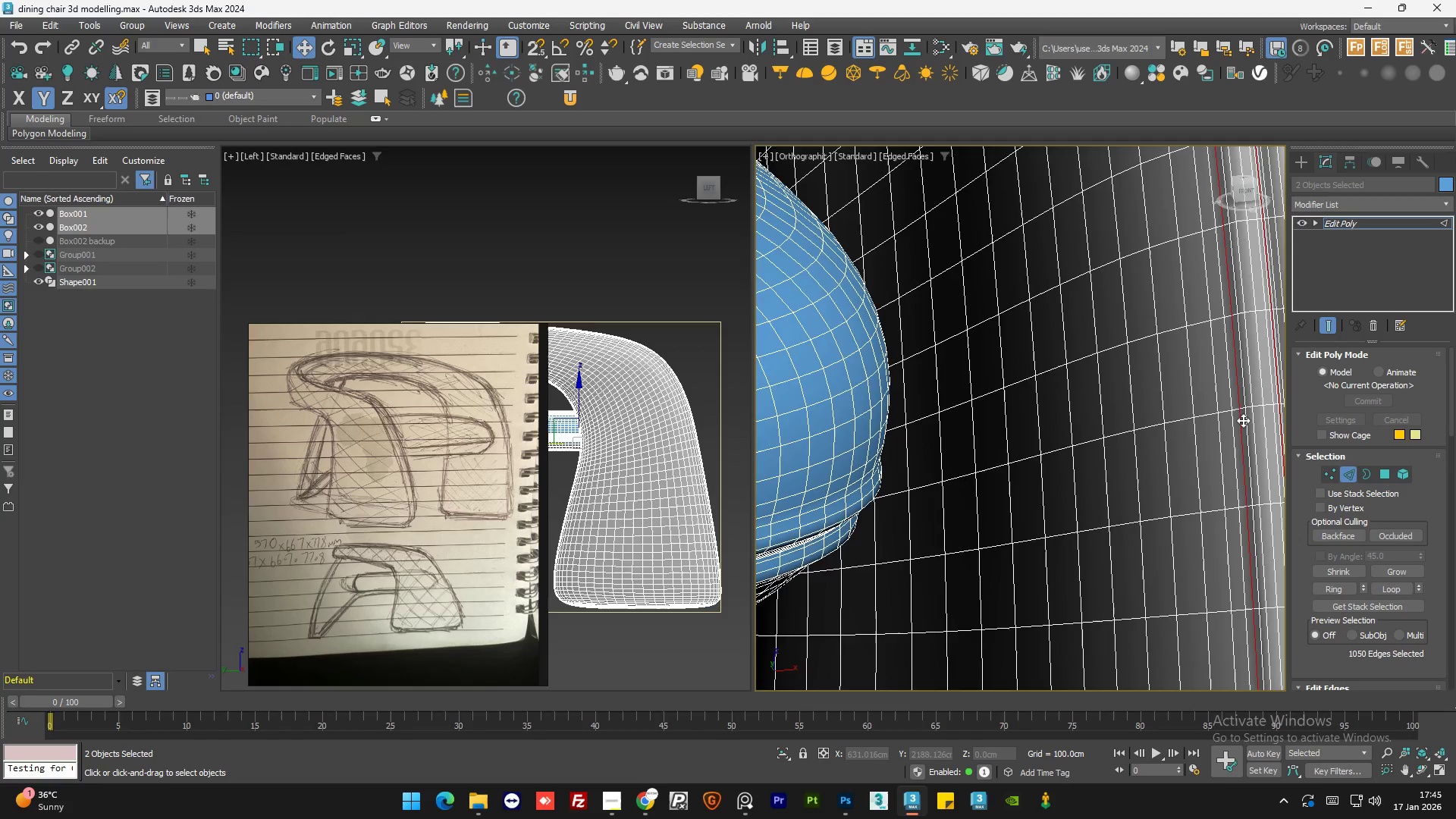 
key(Control+Z)
 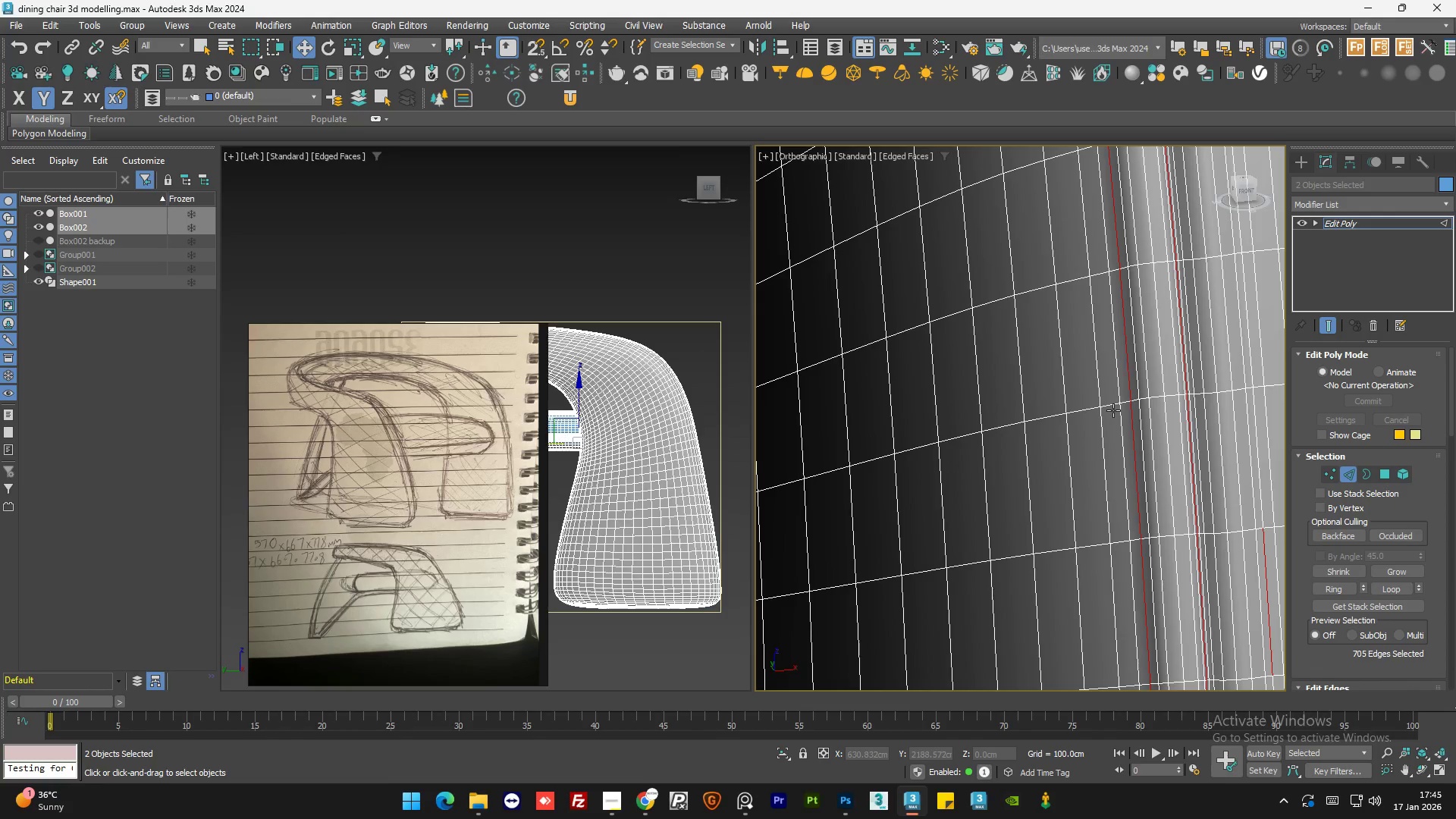 
scroll: coordinate [1112, 411], scroll_direction: up, amount: 1.0
 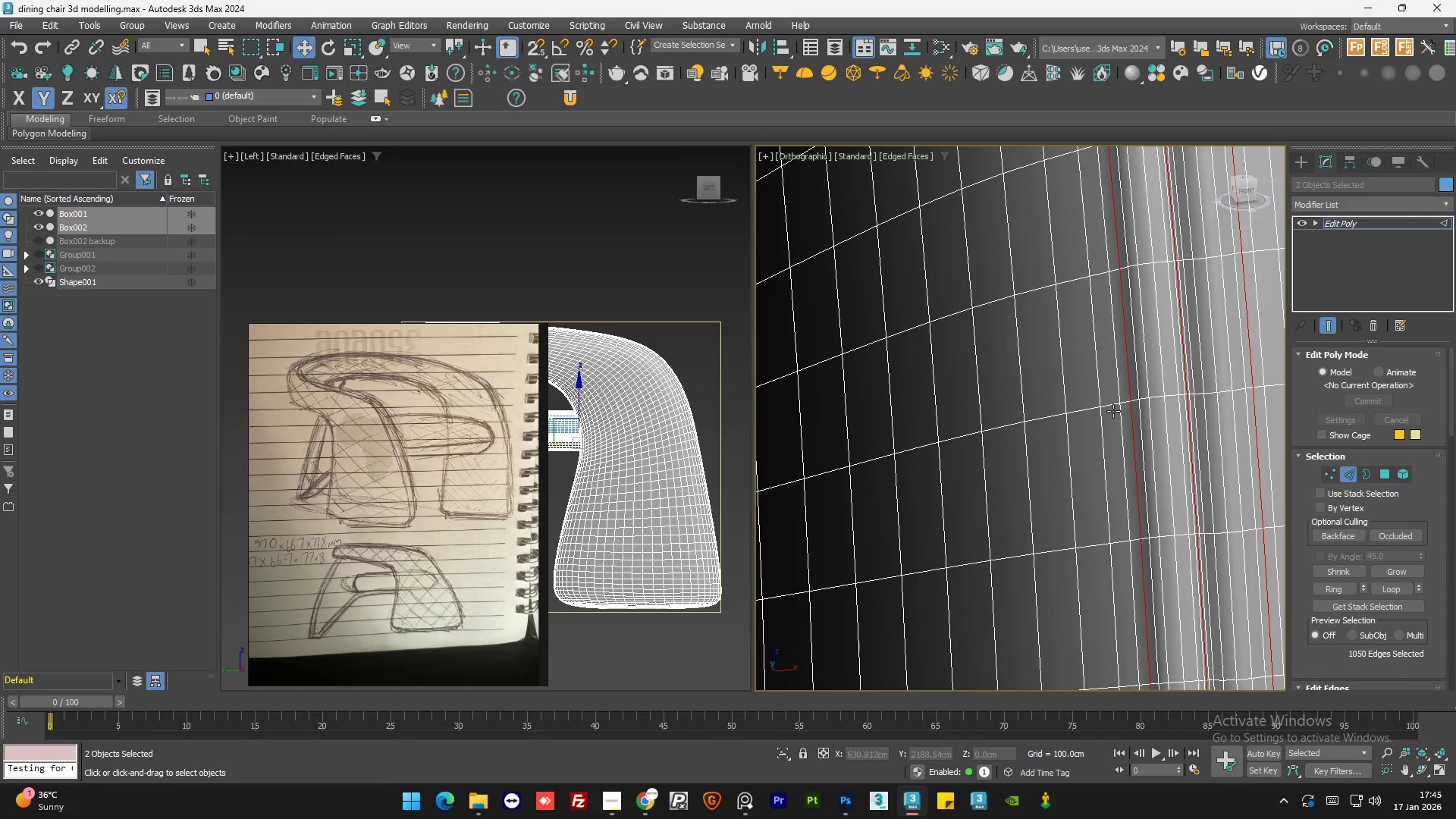 
key(Control+Z)
 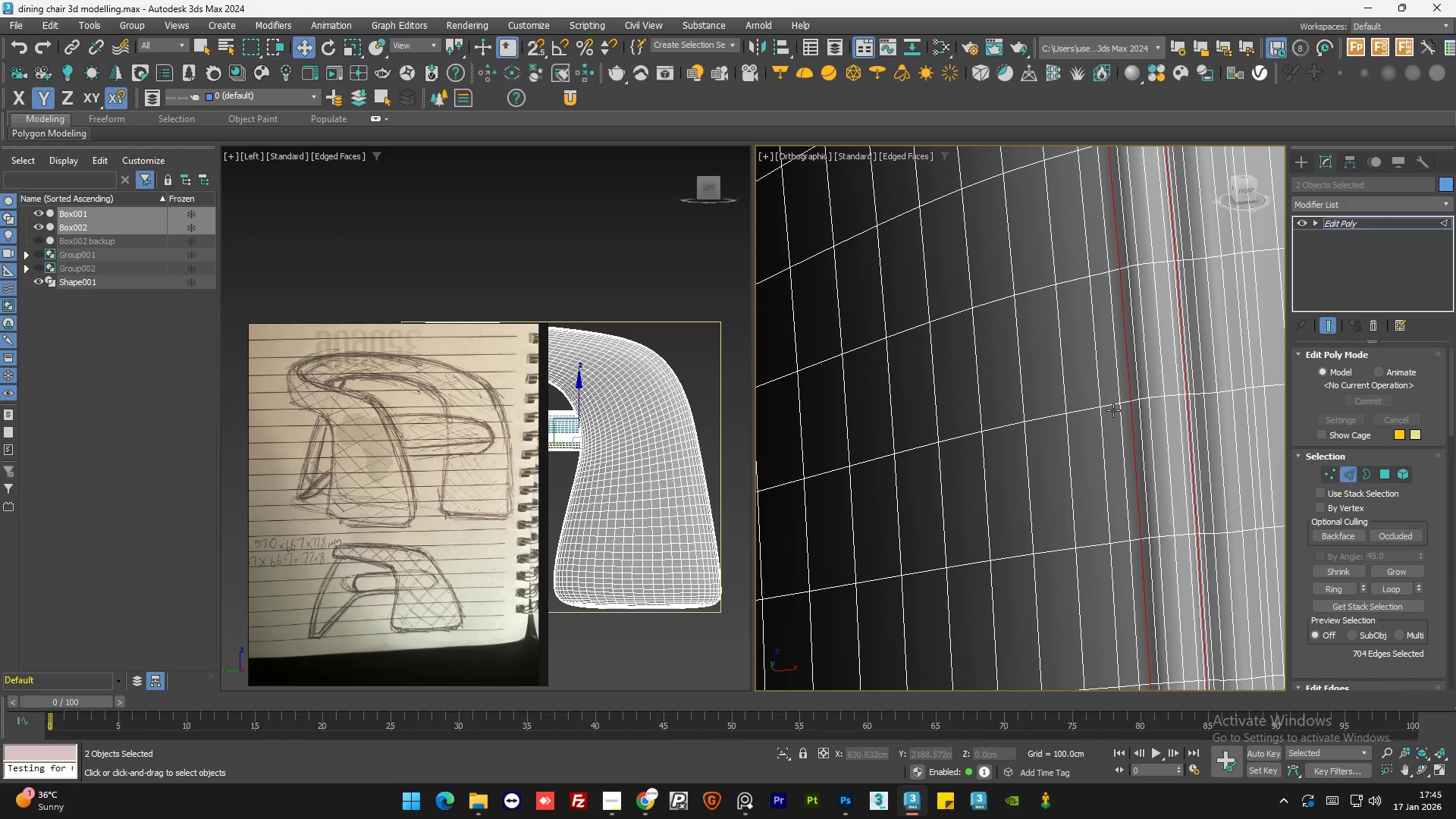 
key(Control+Z)
 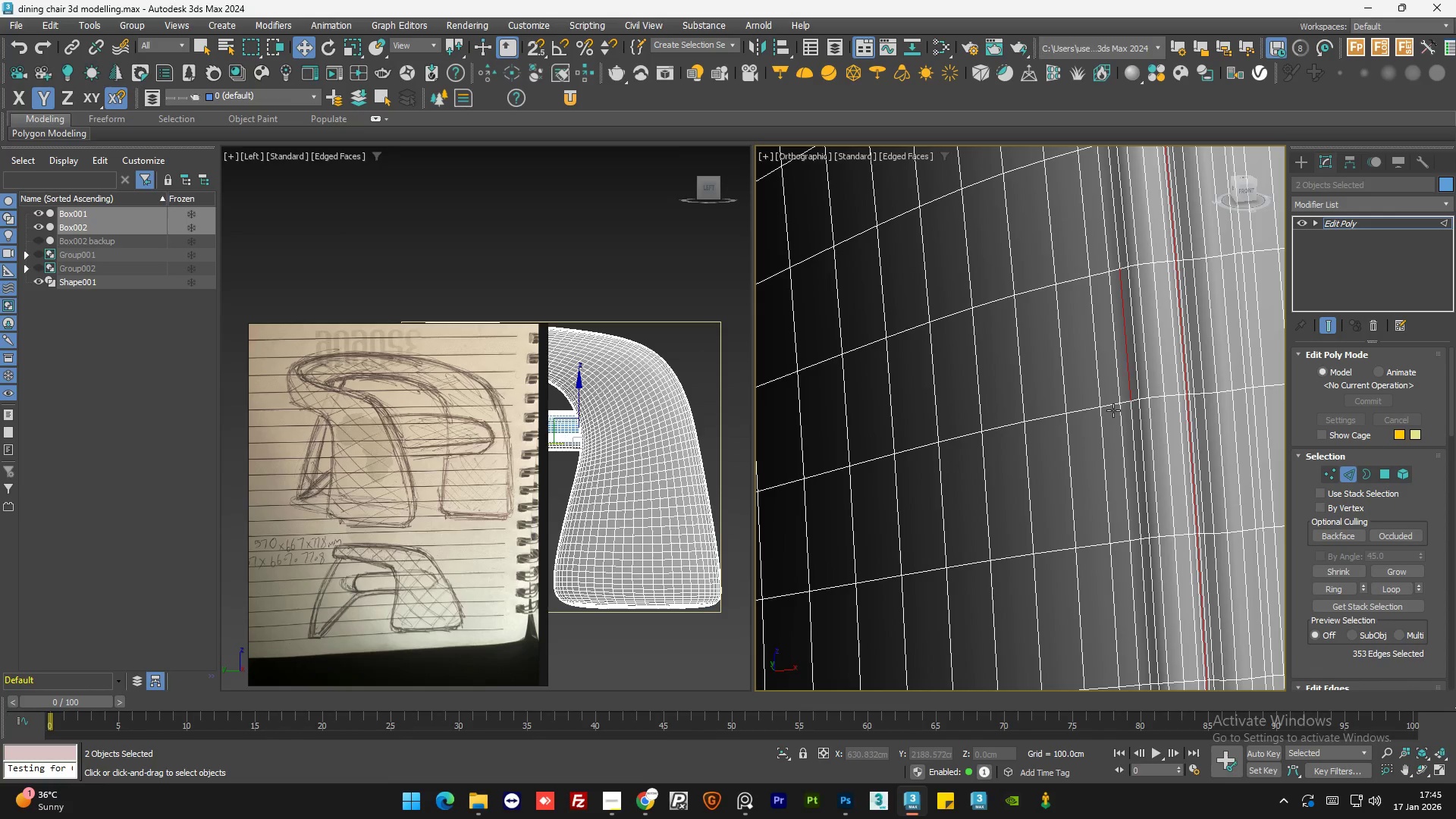 
key(Control+Z)
 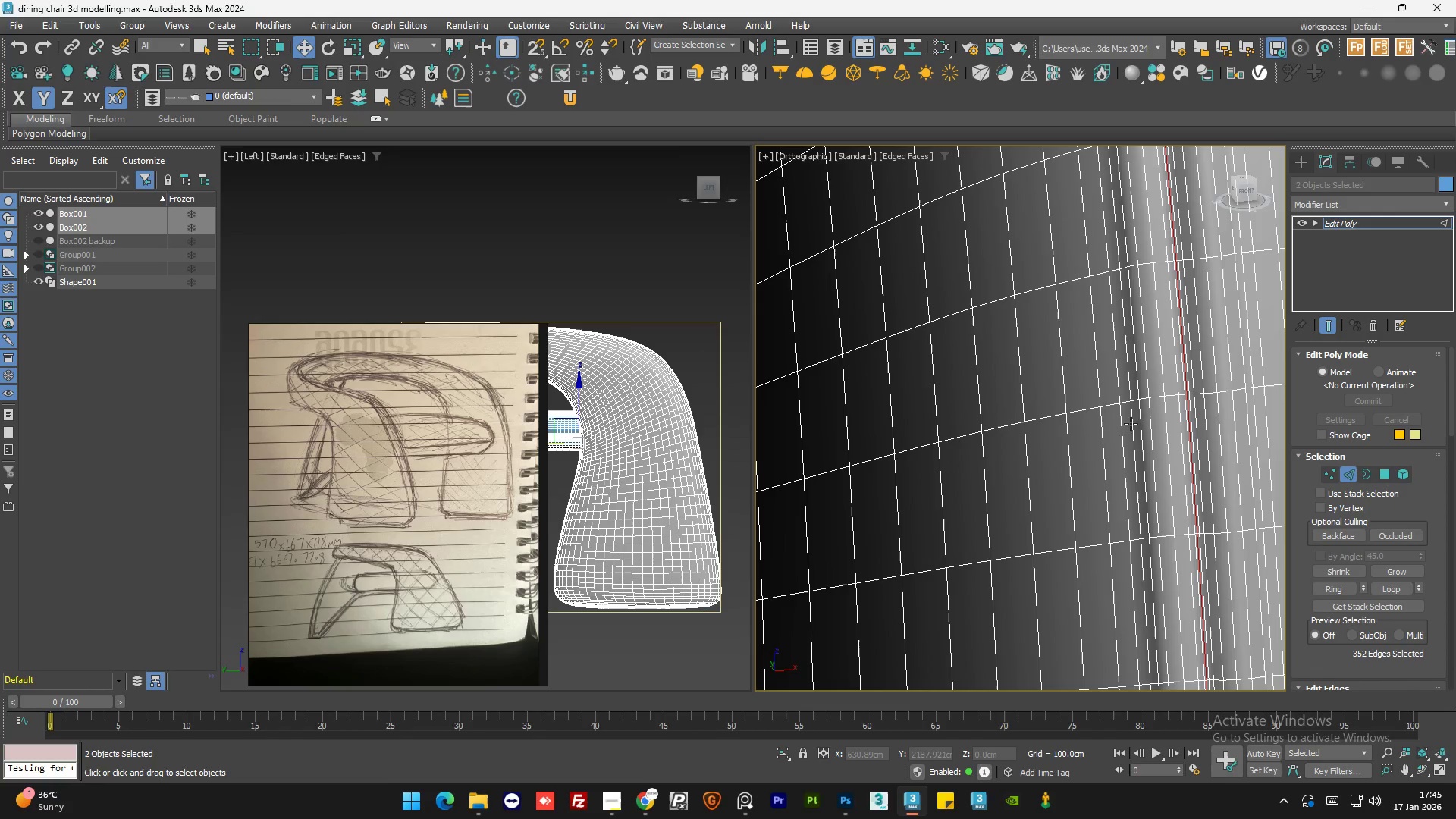 
hold_key(key=ControlLeft, duration=0.45)
 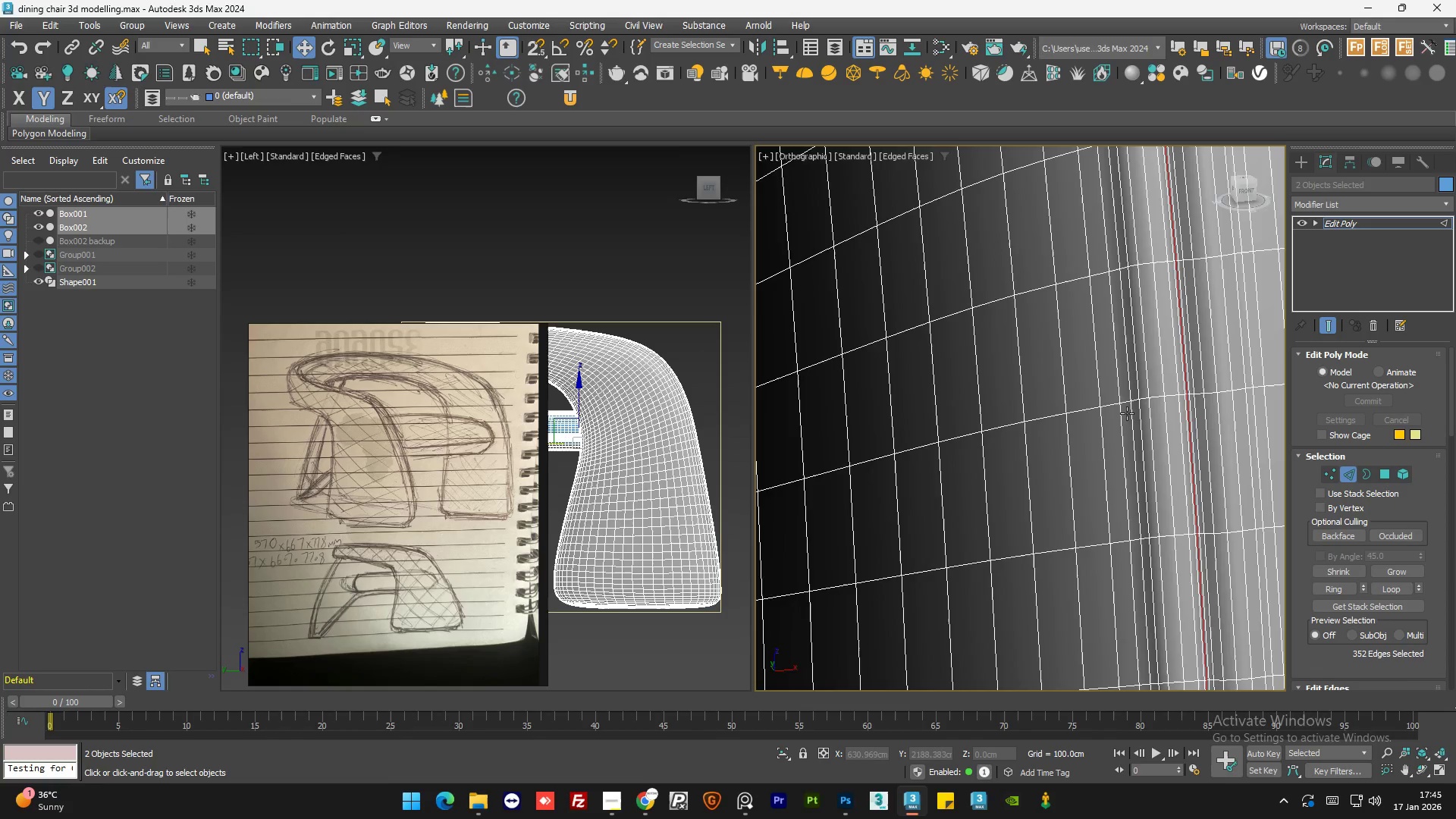 
hold_key(key=AltLeft, duration=0.69)
 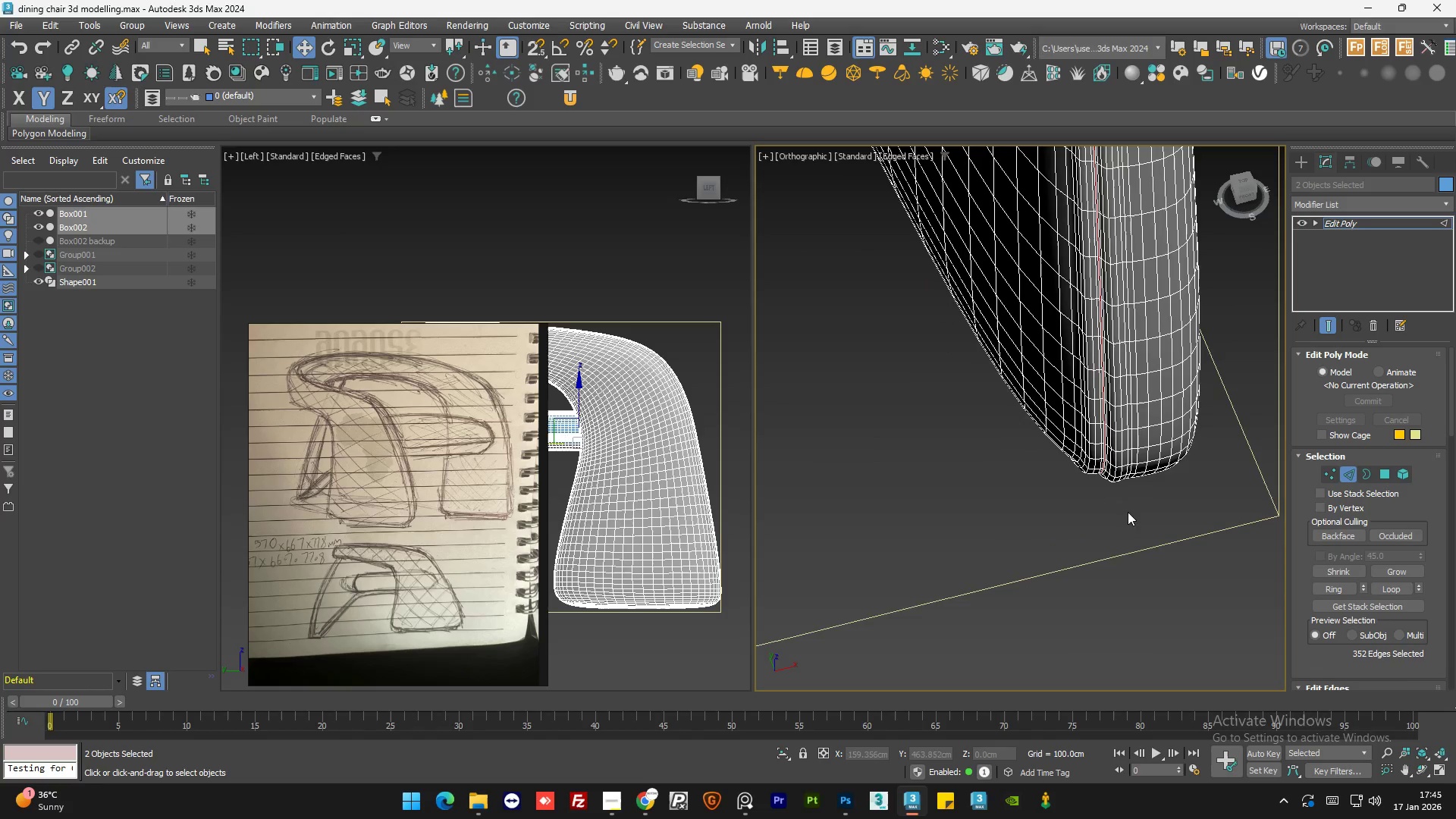 
scroll: coordinate [1126, 407], scroll_direction: down, amount: 10.0
 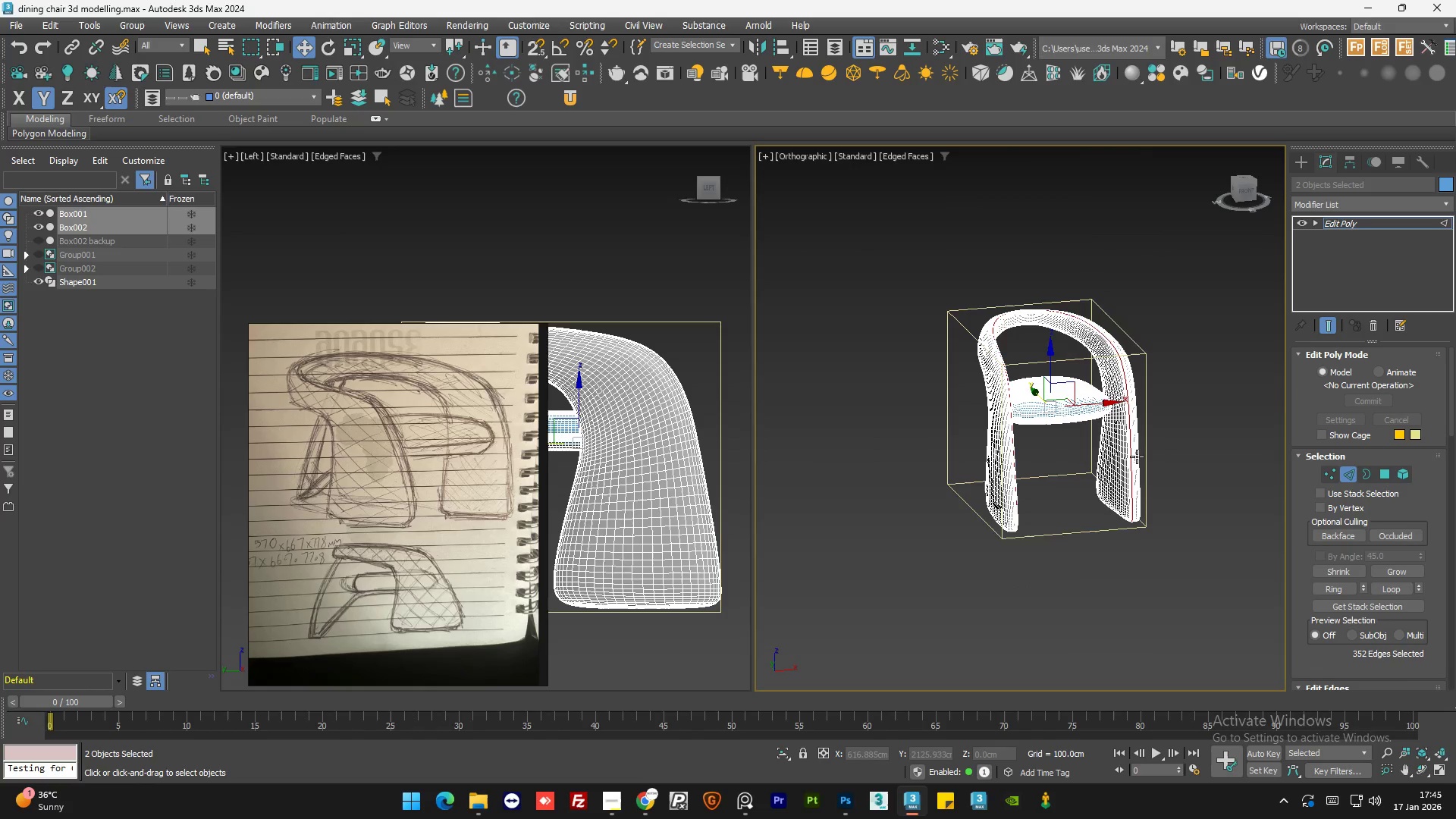 
hold_key(key=AltLeft, duration=0.84)
 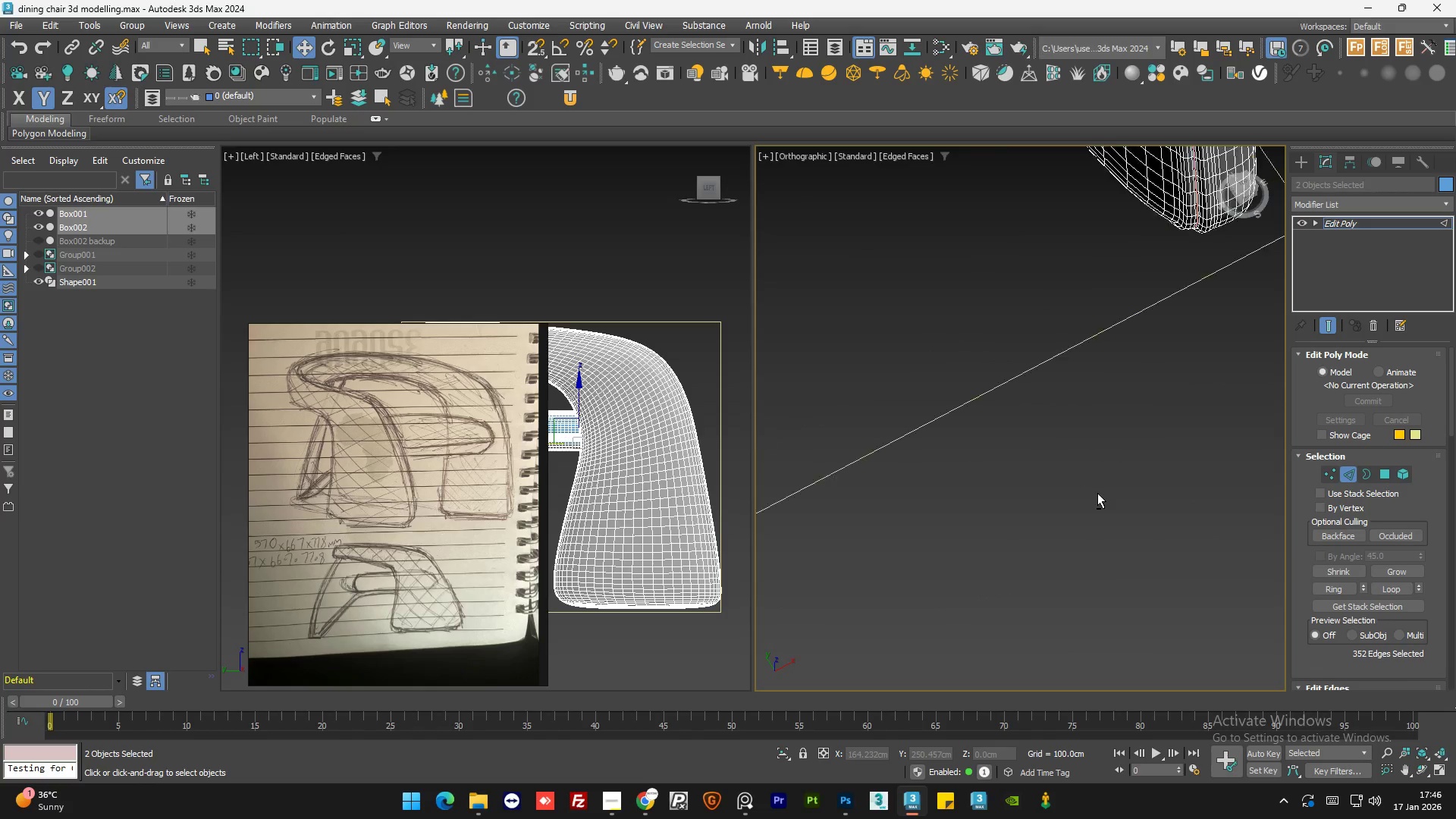 
scroll: coordinate [1071, 457], scroll_direction: up, amount: 8.0
 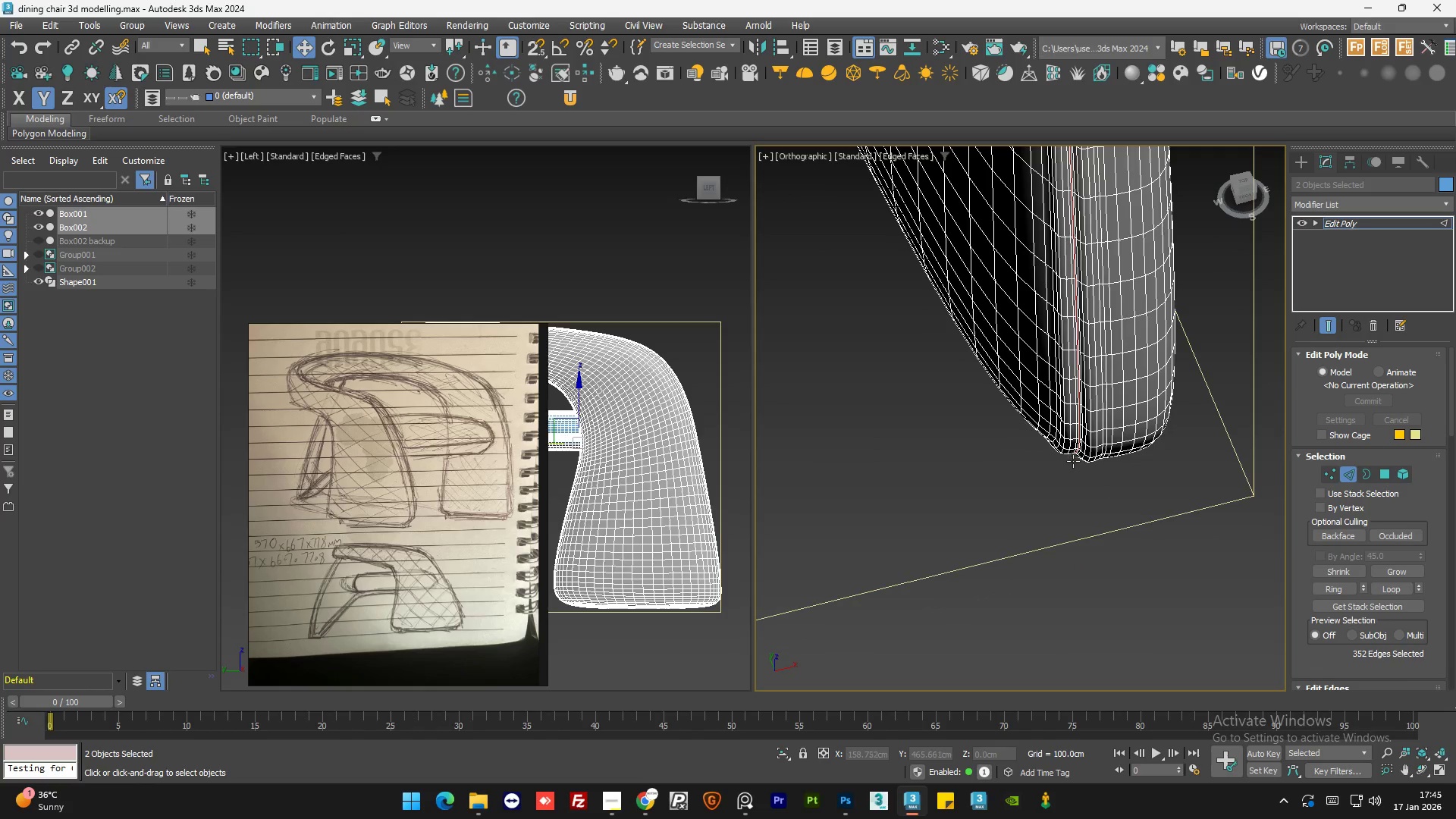 
scroll: coordinate [1097, 493], scroll_direction: down, amount: 4.0
 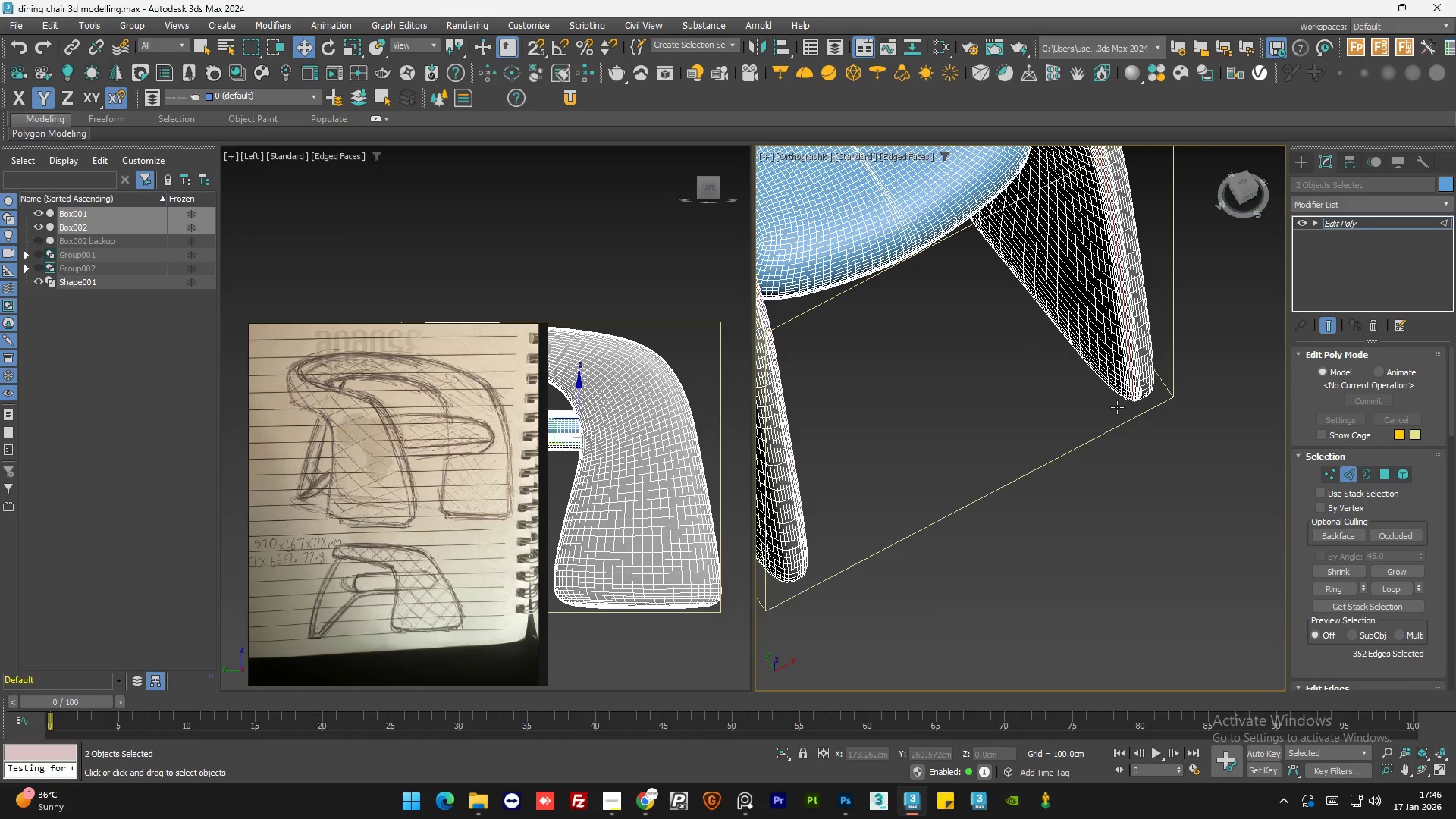 
hold_key(key=AltLeft, duration=1.03)
 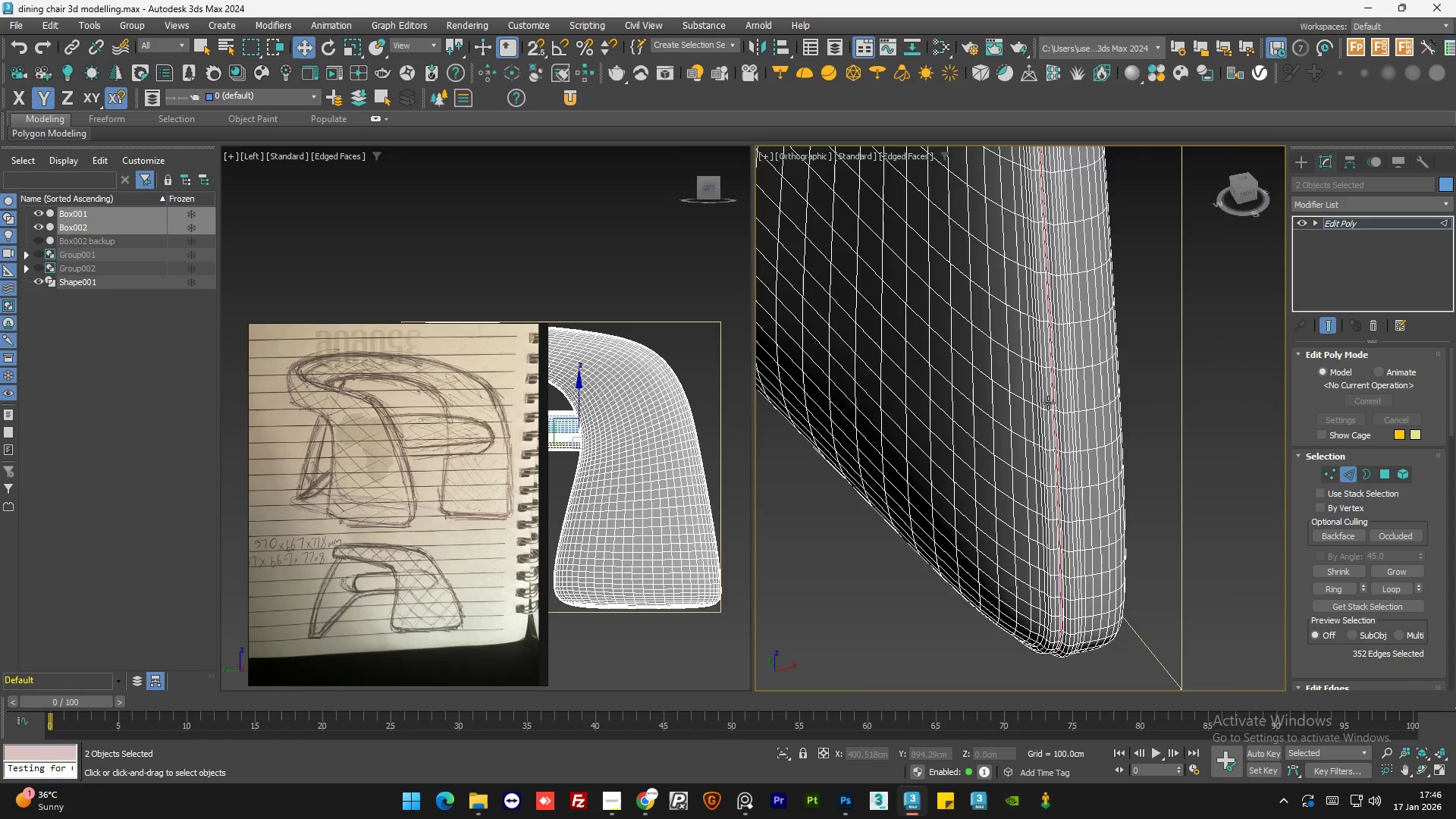 
scroll: coordinate [1041, 416], scroll_direction: up, amount: 10.0
 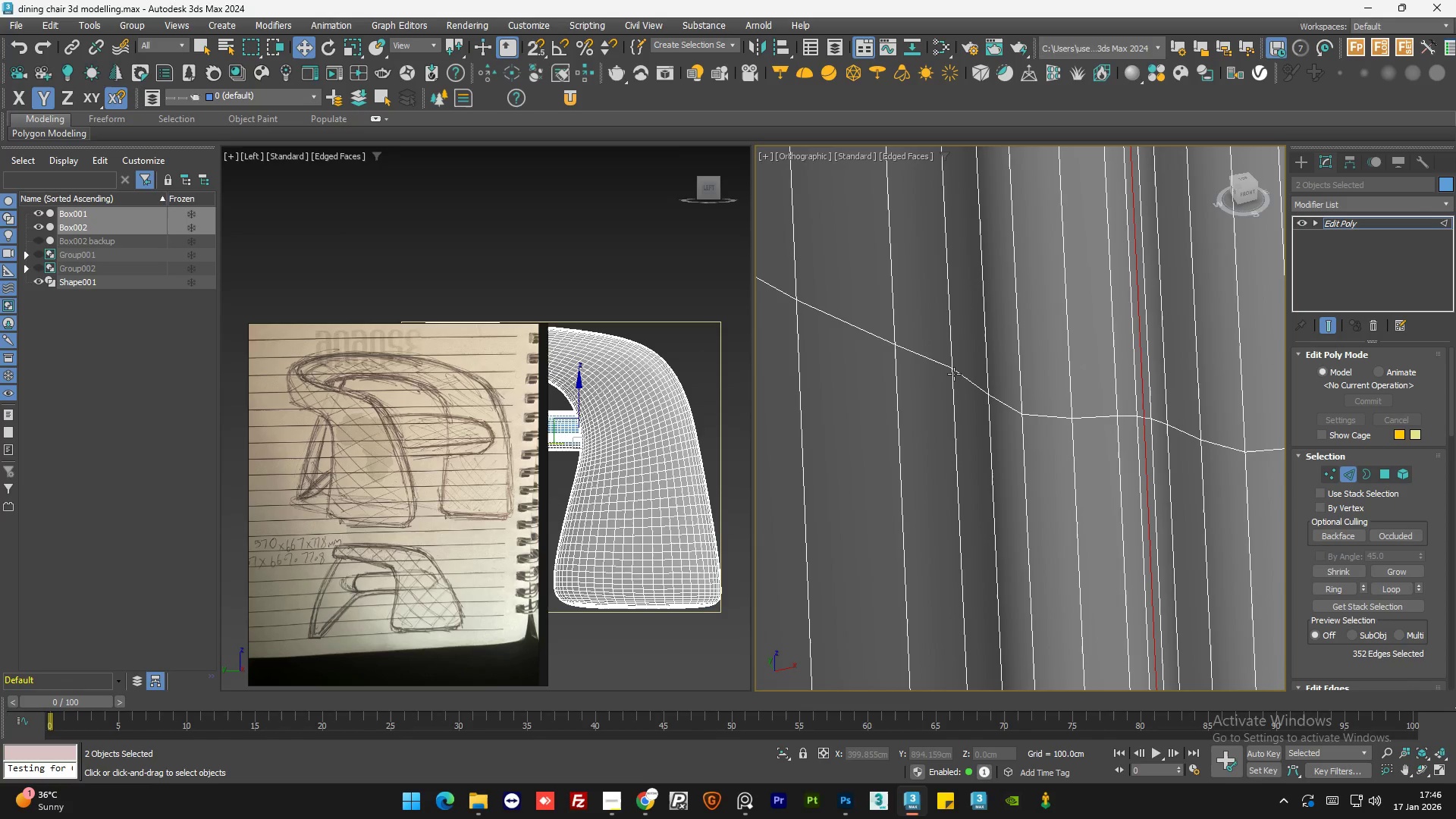 
hold_key(key=ControlLeft, duration=1.14)
left_click([952, 359])
 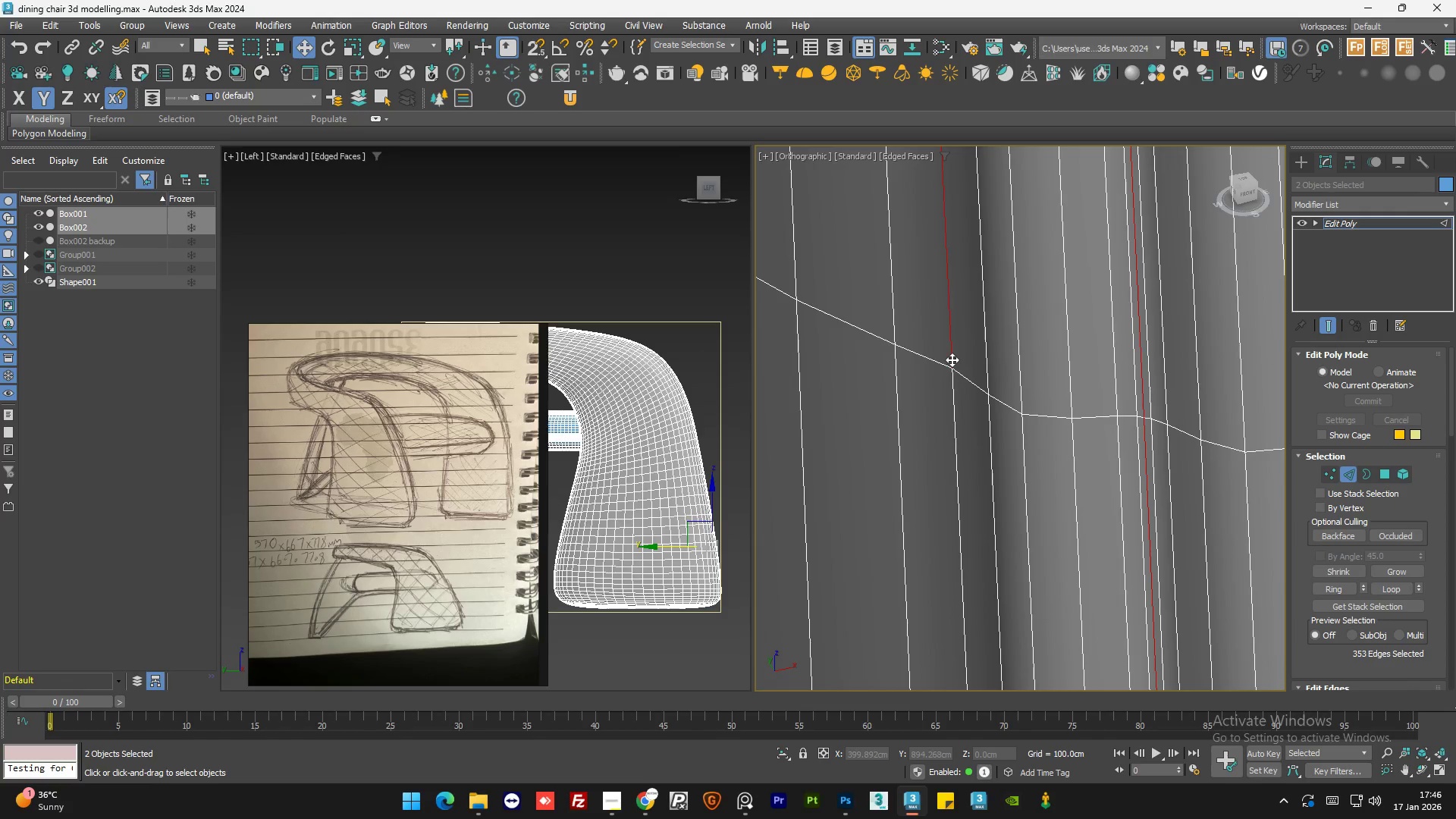 
double_click([952, 359])
 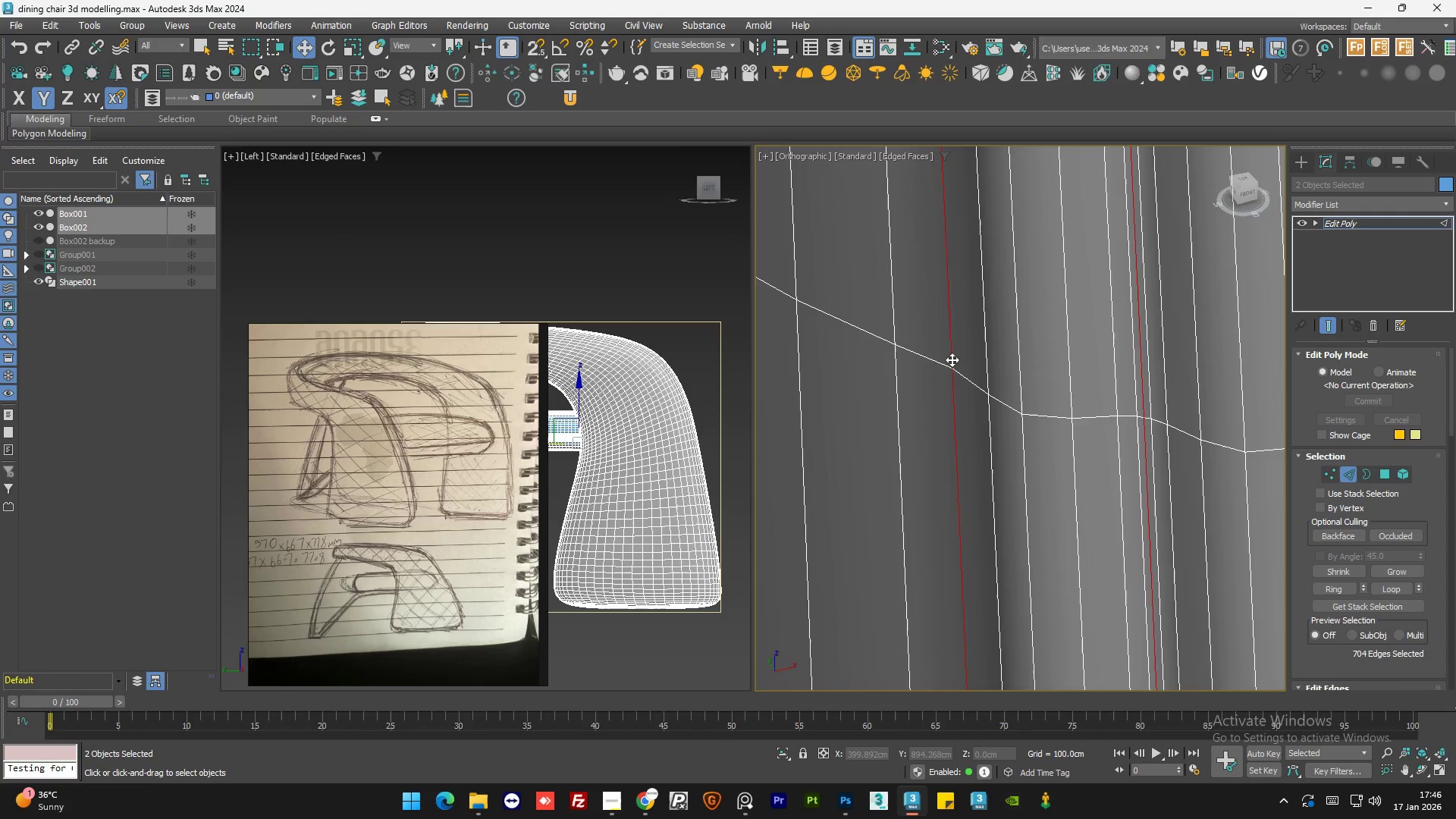 
hold_key(key=ControlLeft, duration=4.58)
scroll: coordinate [952, 364], scroll_direction: down, amount: 5.0
 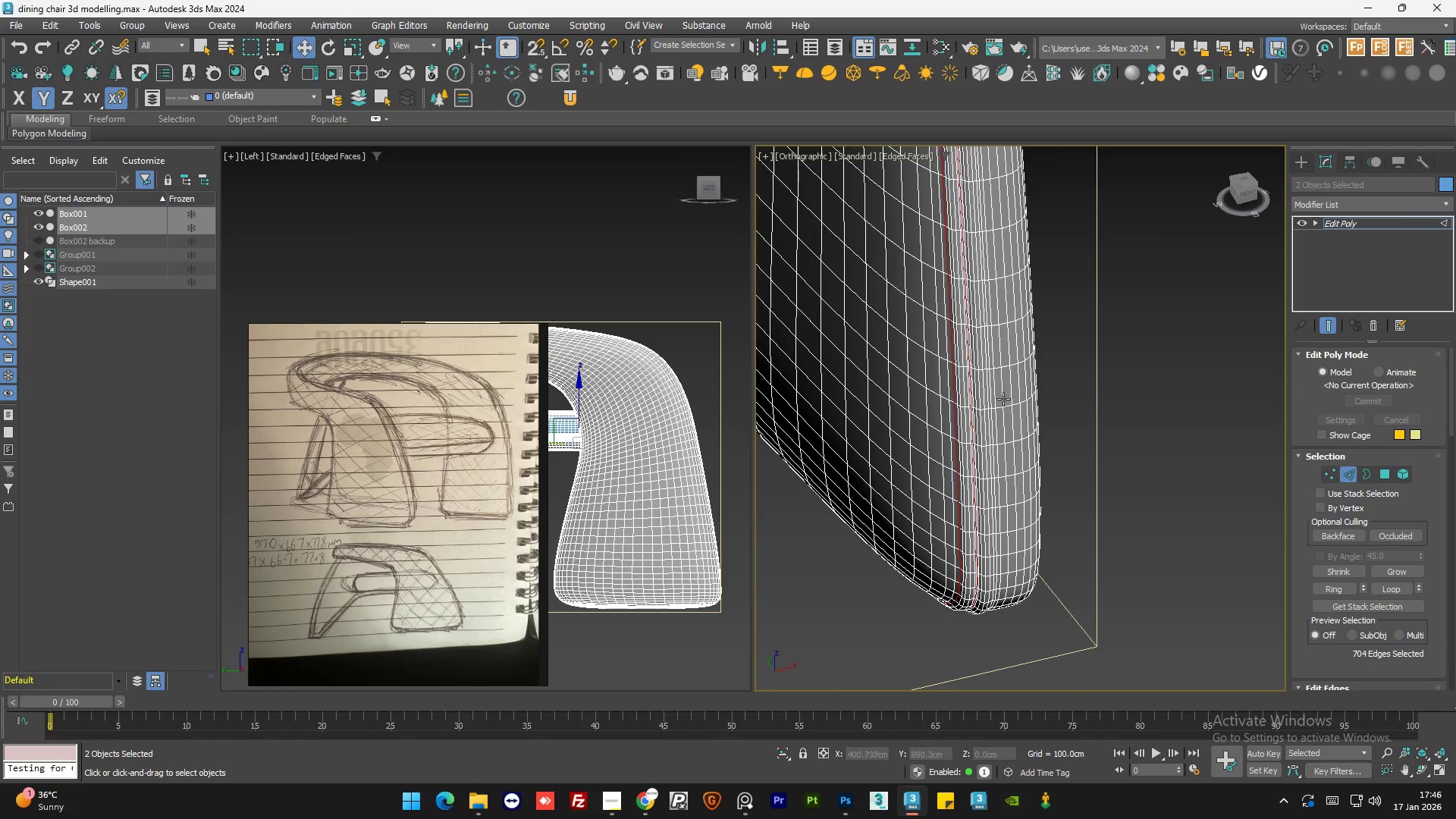 
hold_key(key=AltLeft, duration=0.86)
 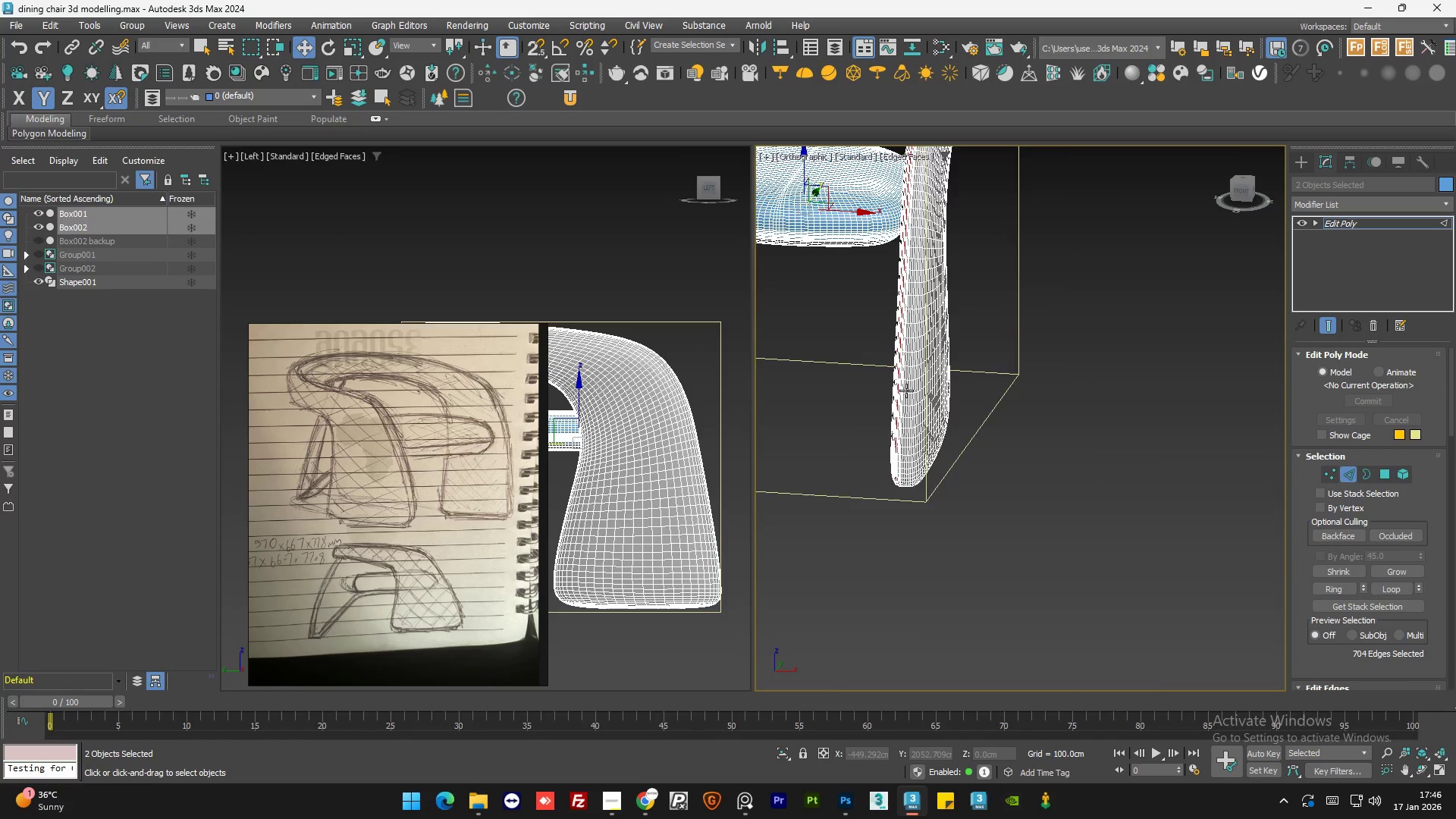 
scroll: coordinate [1022, 416], scroll_direction: down, amount: 4.0
 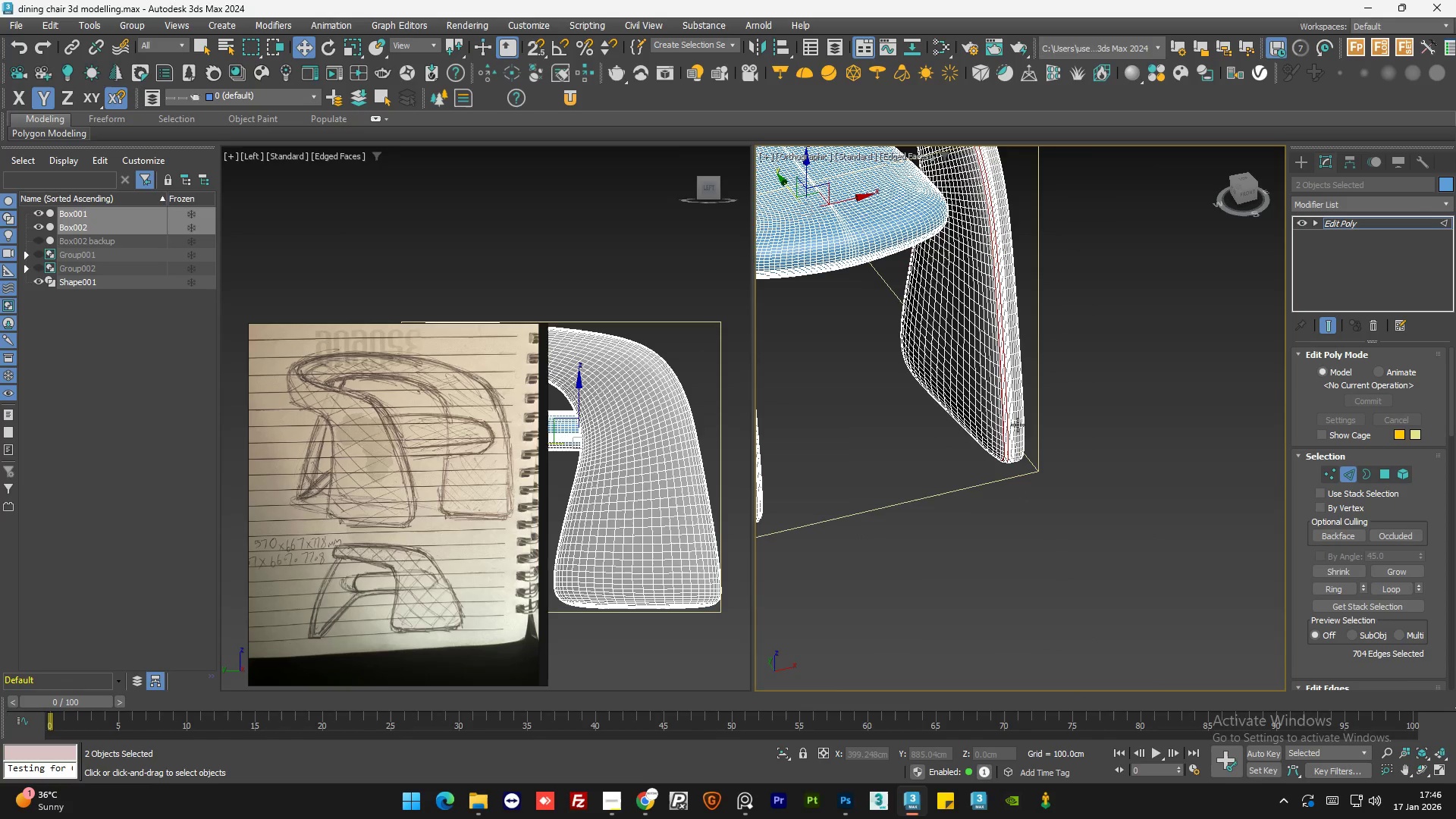 
scroll: coordinate [878, 403], scroll_direction: up, amount: 10.0
 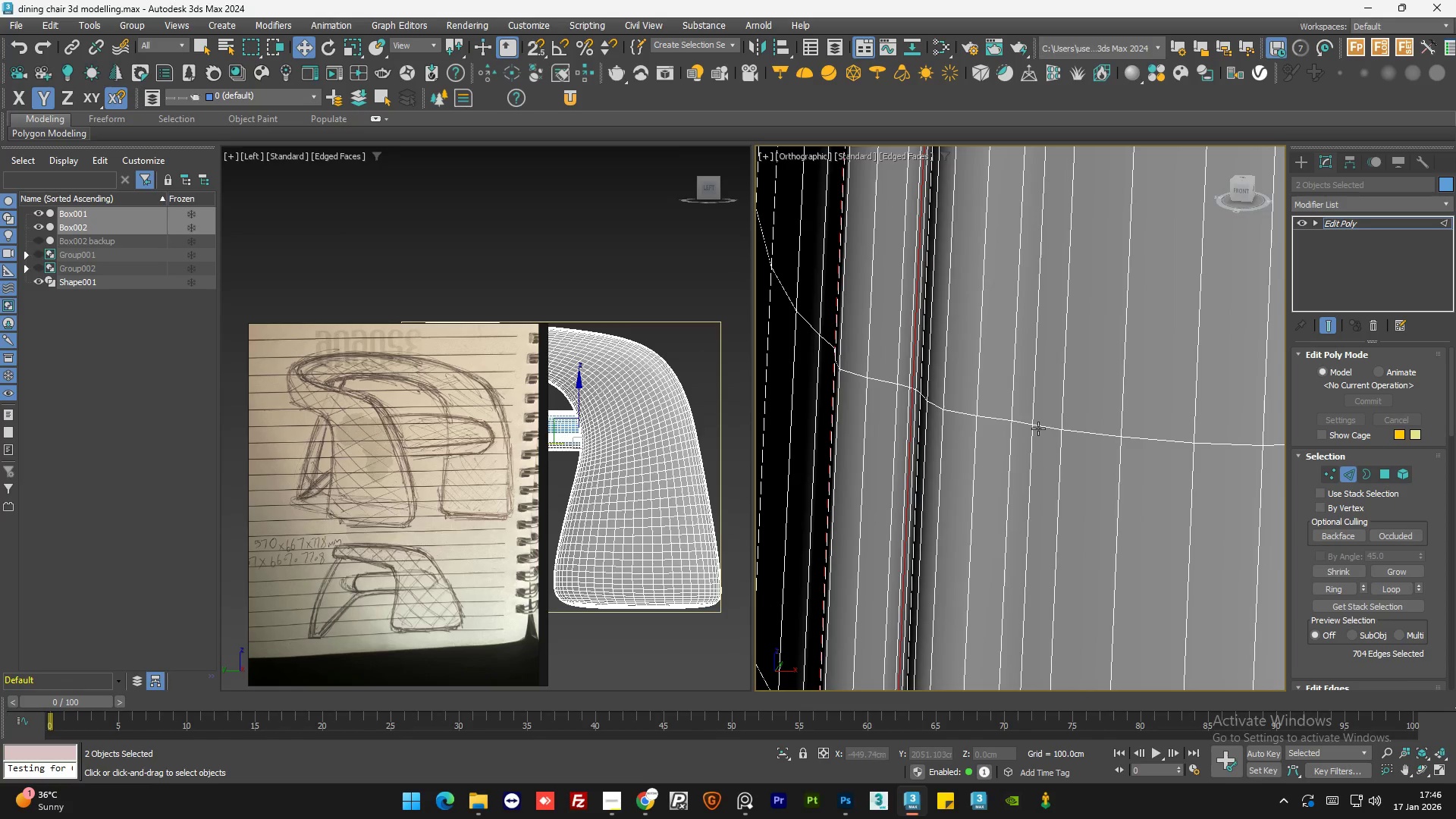 
hold_key(key=ControlLeft, duration=0.98)
left_click([1012, 410])
 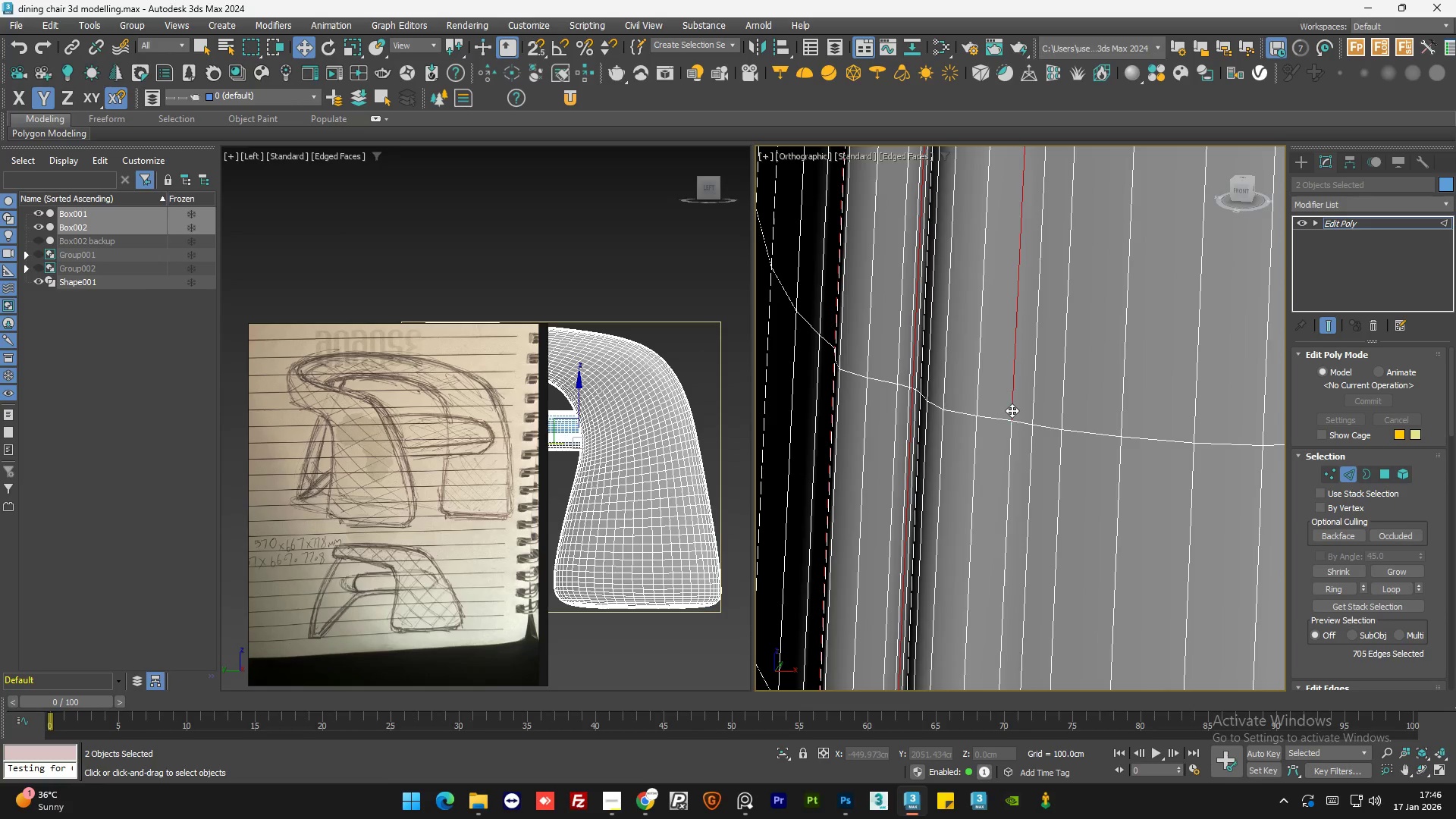 
double_click([1012, 410])
 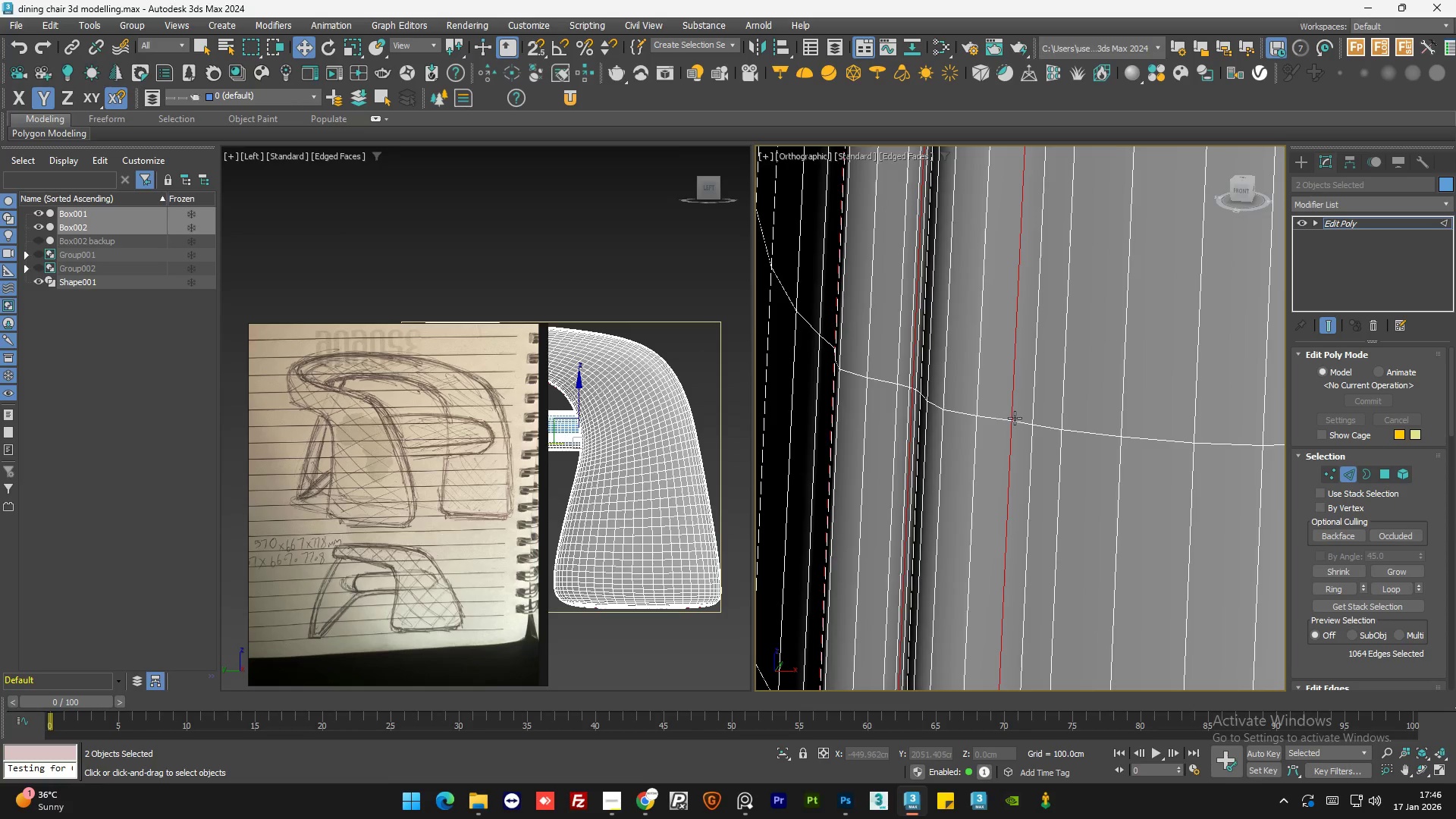 
hold_key(key=AltLeft, duration=0.66)
 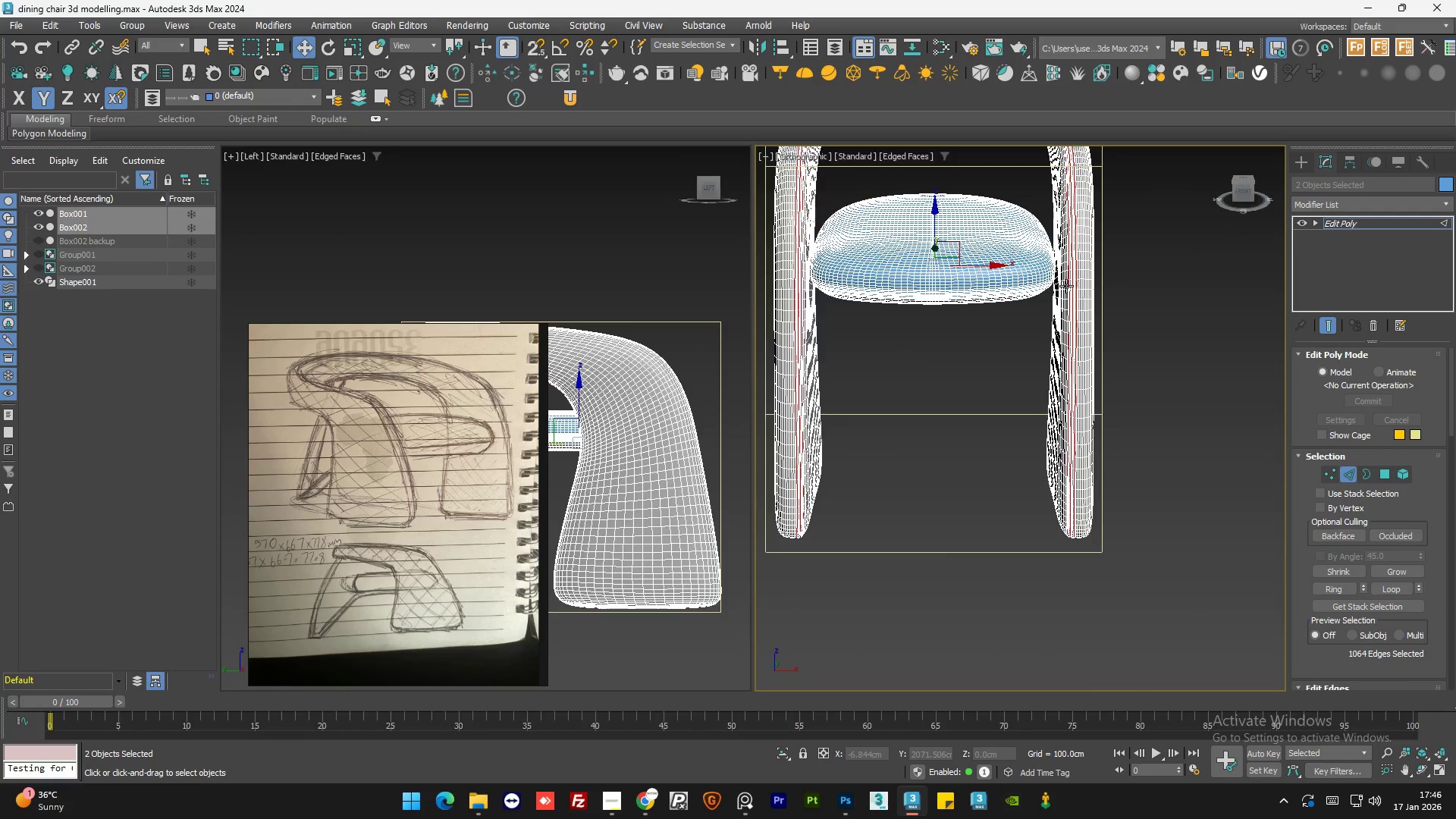 
scroll: coordinate [1037, 457], scroll_direction: down, amount: 10.0
 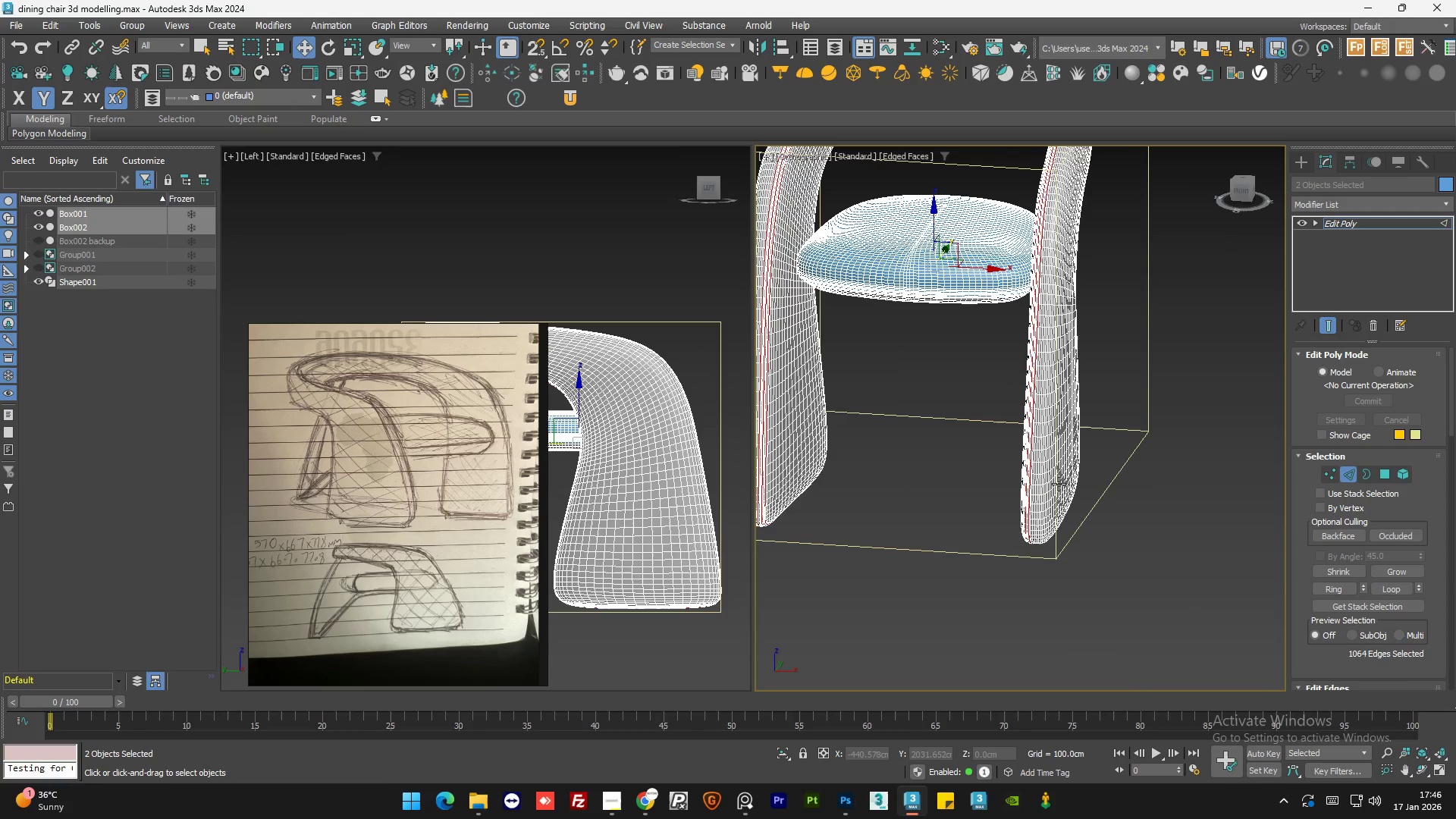 
scroll: coordinate [1078, 312], scroll_direction: up, amount: 8.0
 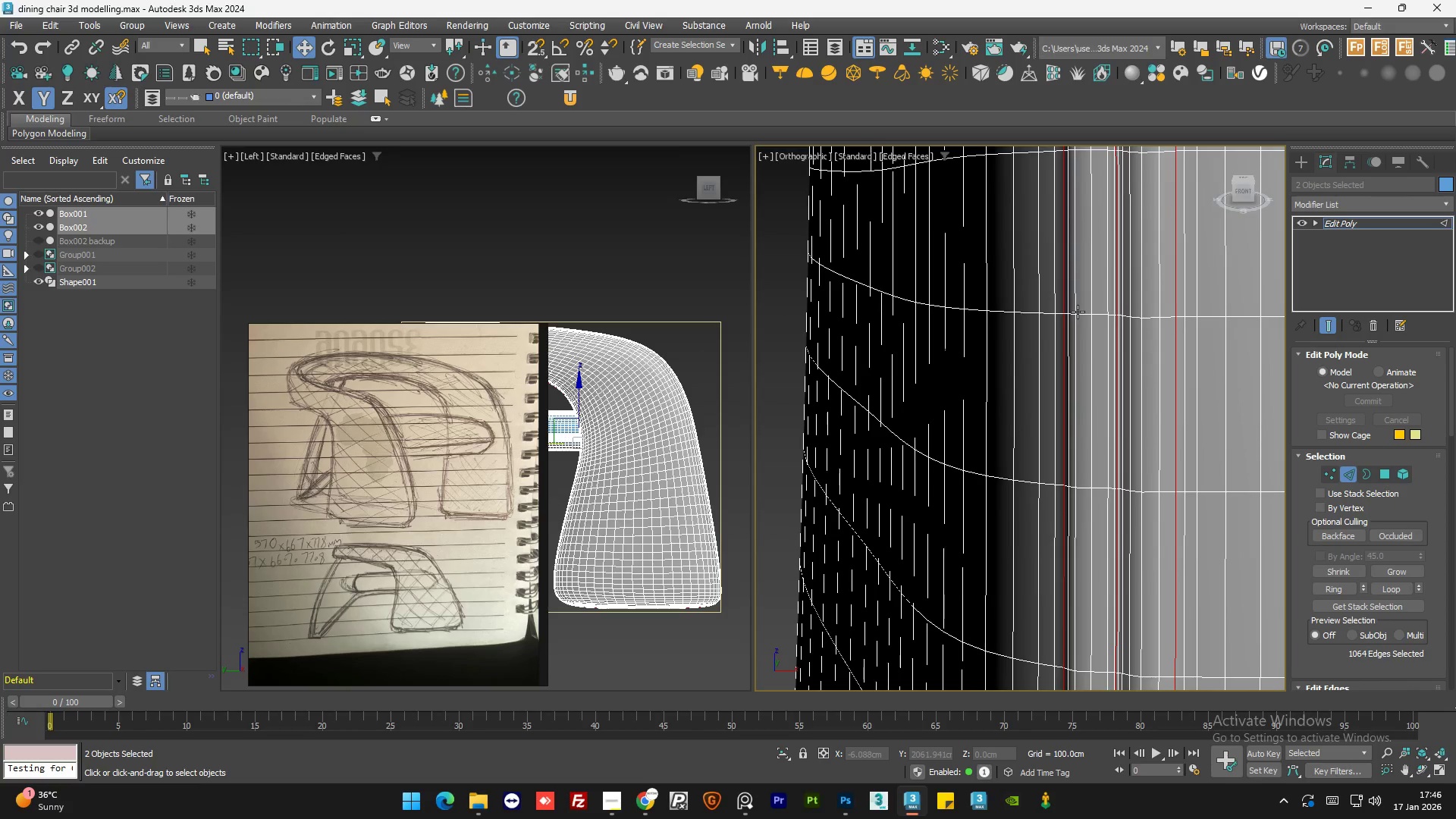 
key(F4)
 